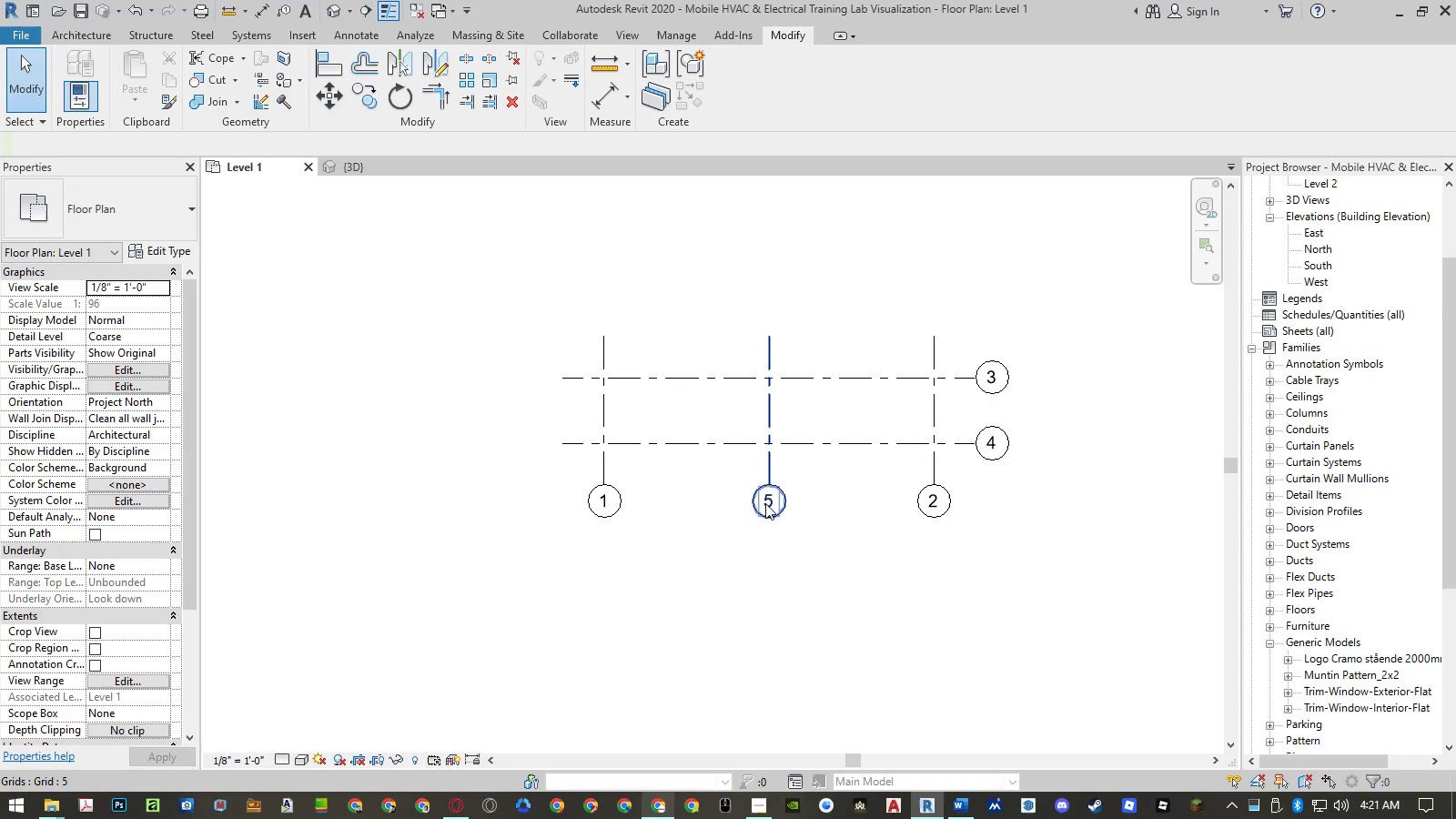 
double_click([765, 503])
 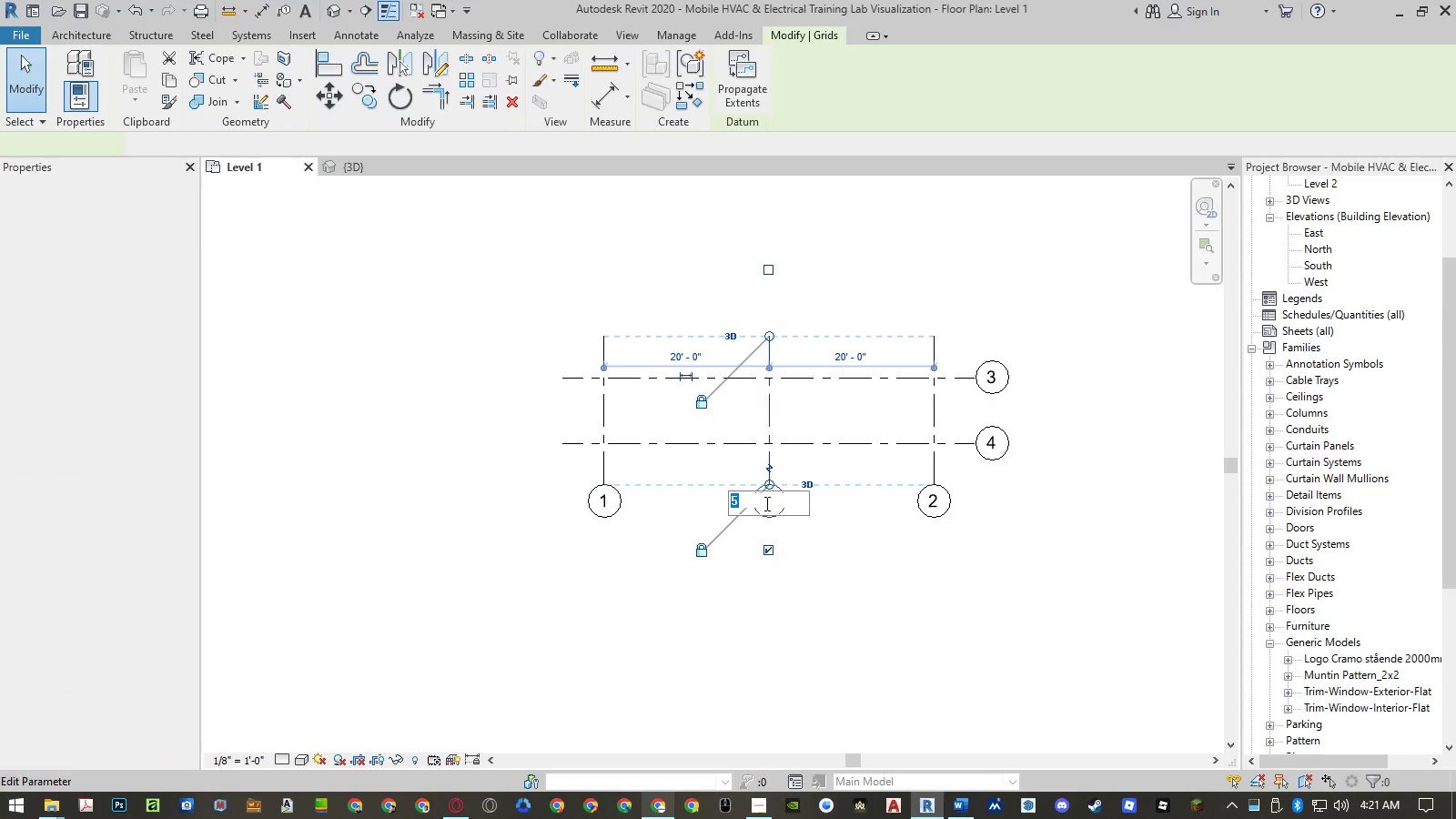 
key(Shift+ShiftLeft)
 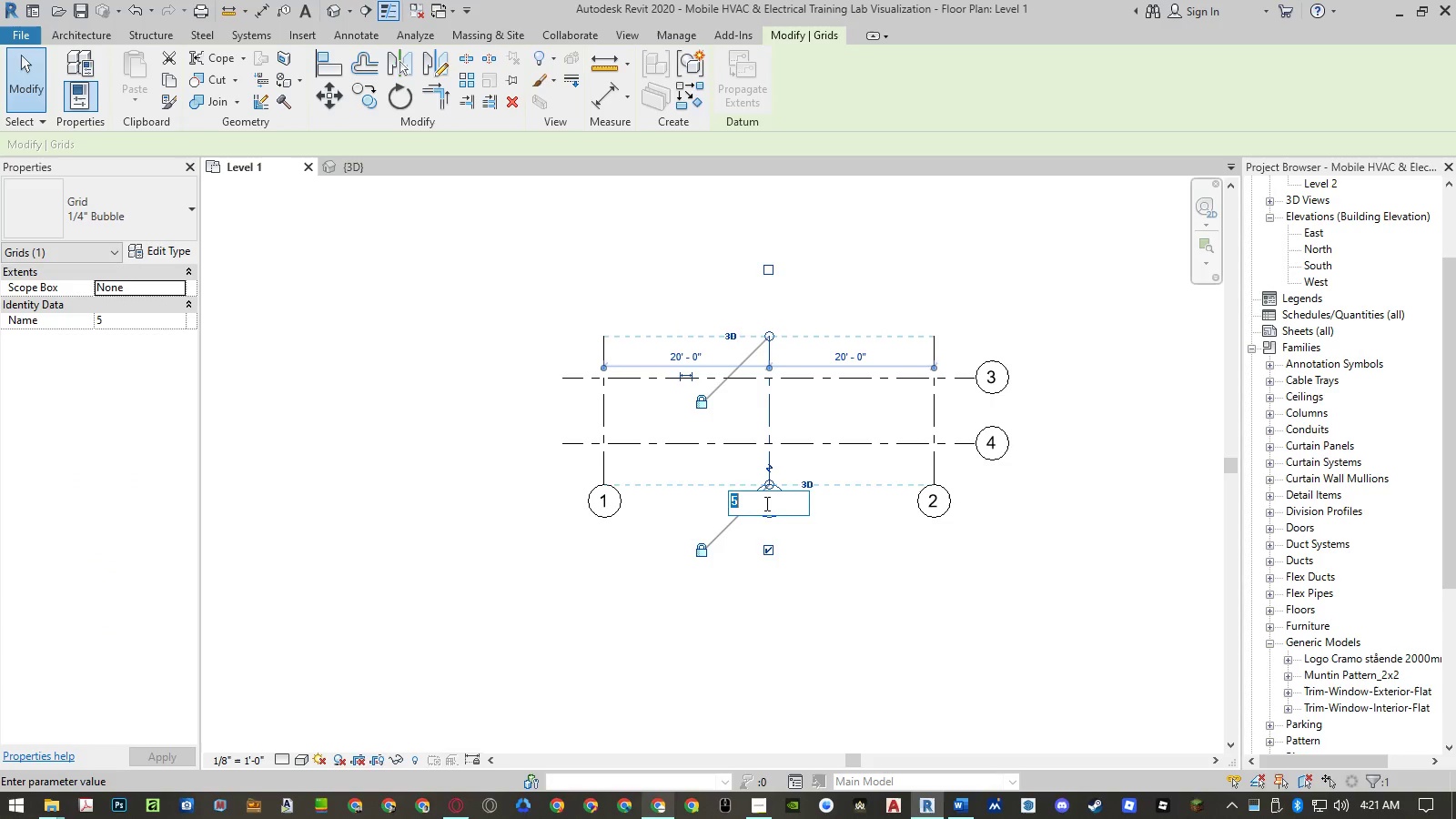 
key(Shift+A)
 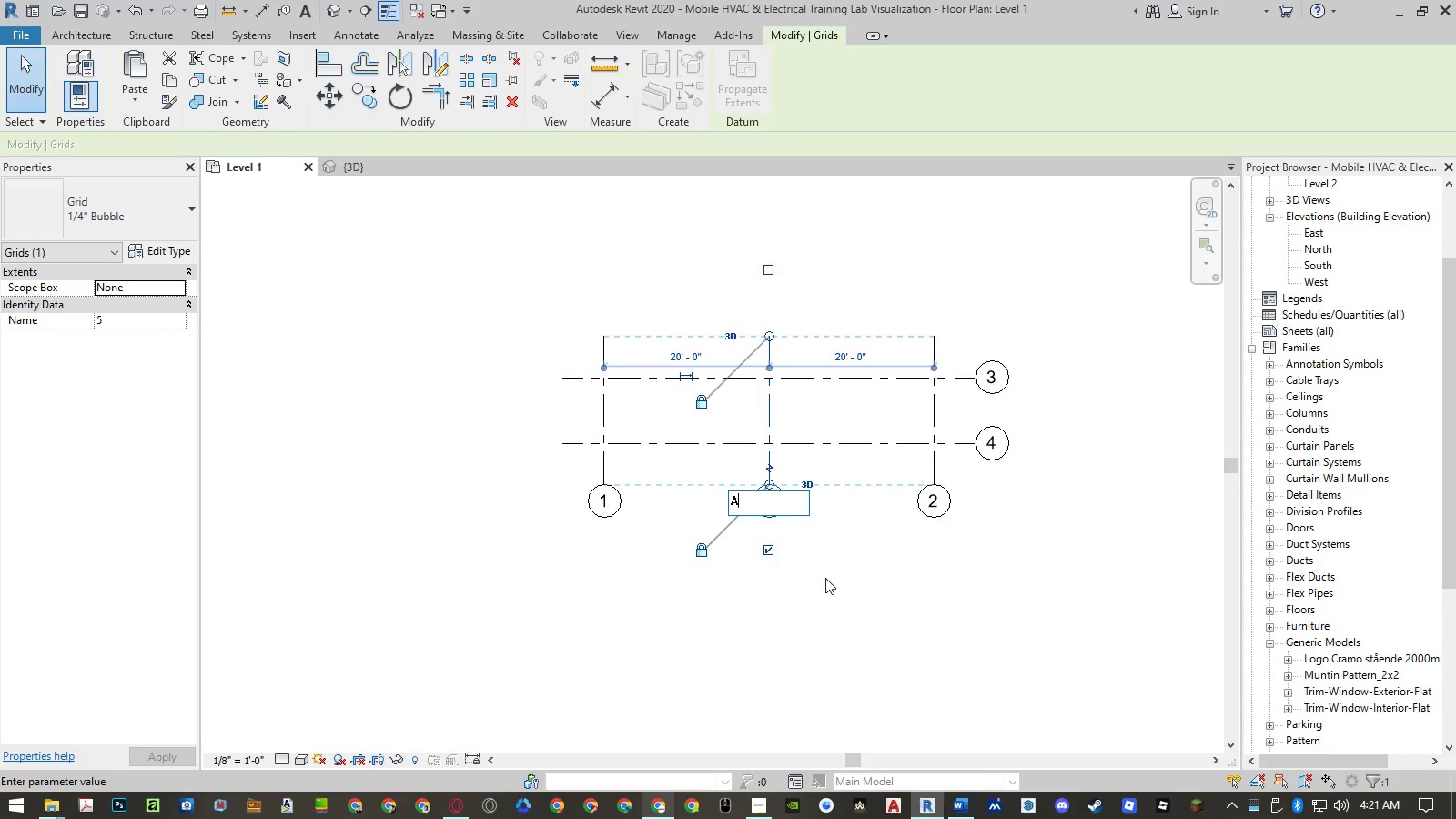 
left_click([828, 581])
 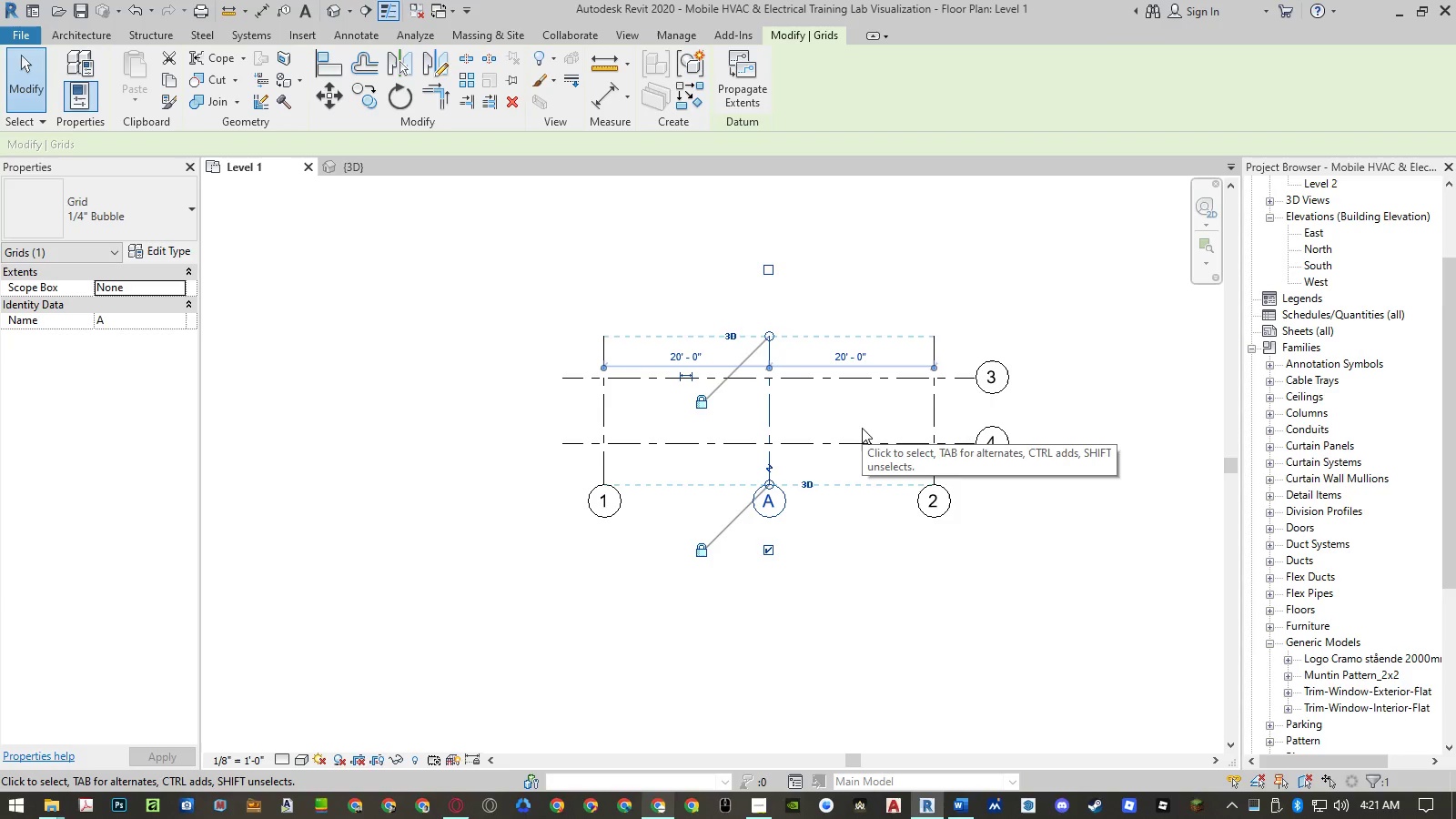 
type(gr)
key(Escape)
key(Escape)
 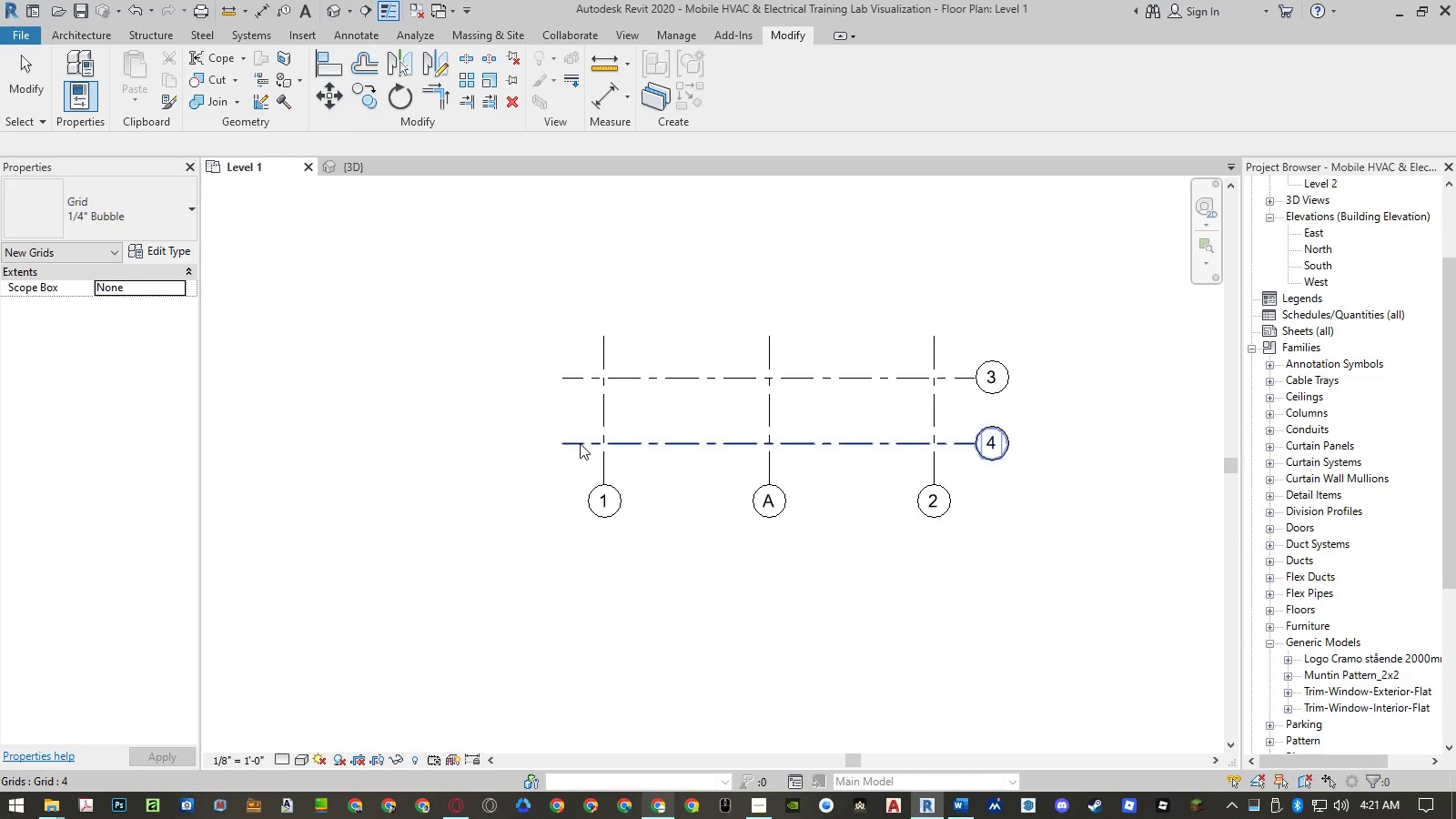 
left_click([580, 443])
 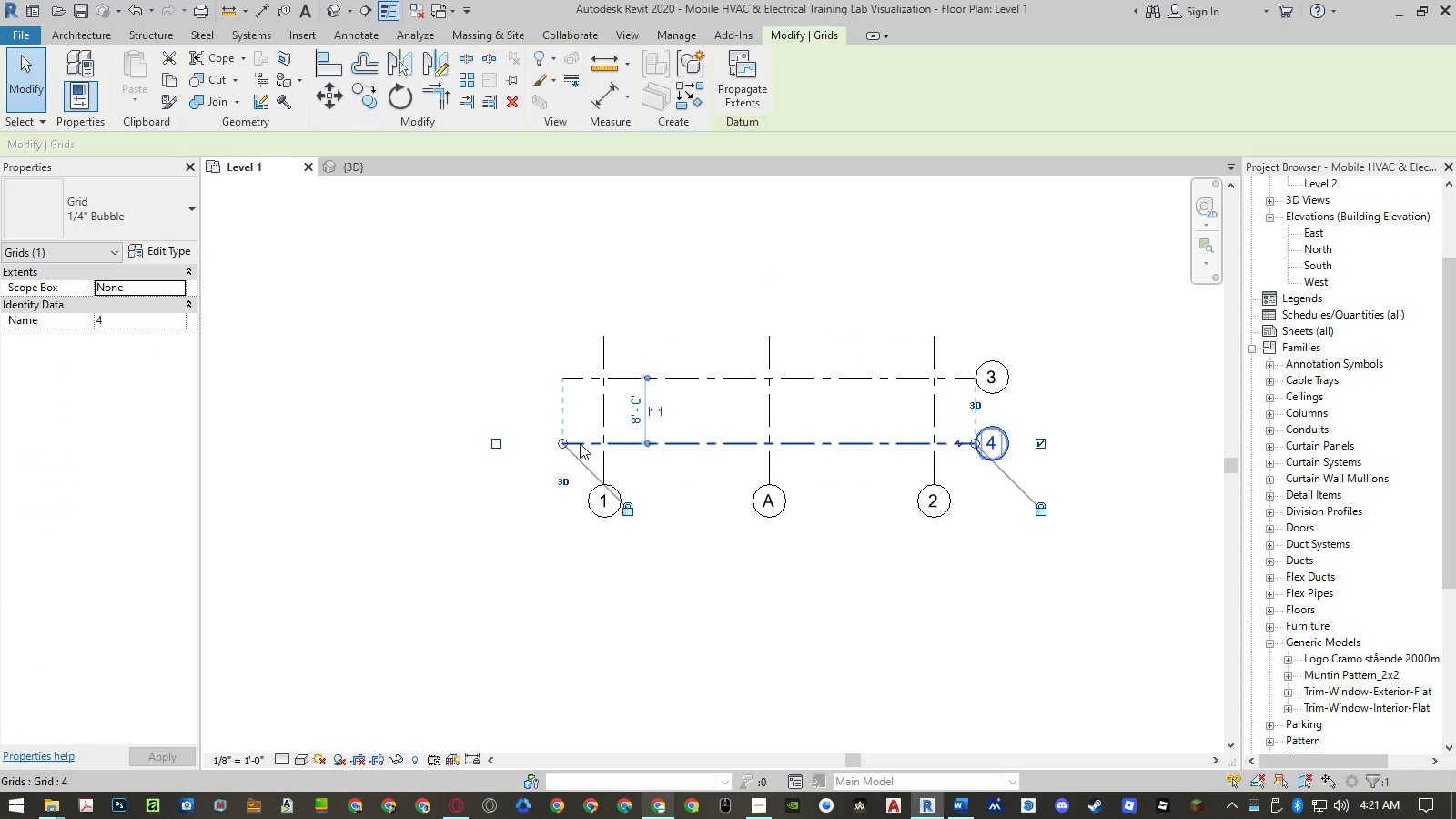 
type(co)
 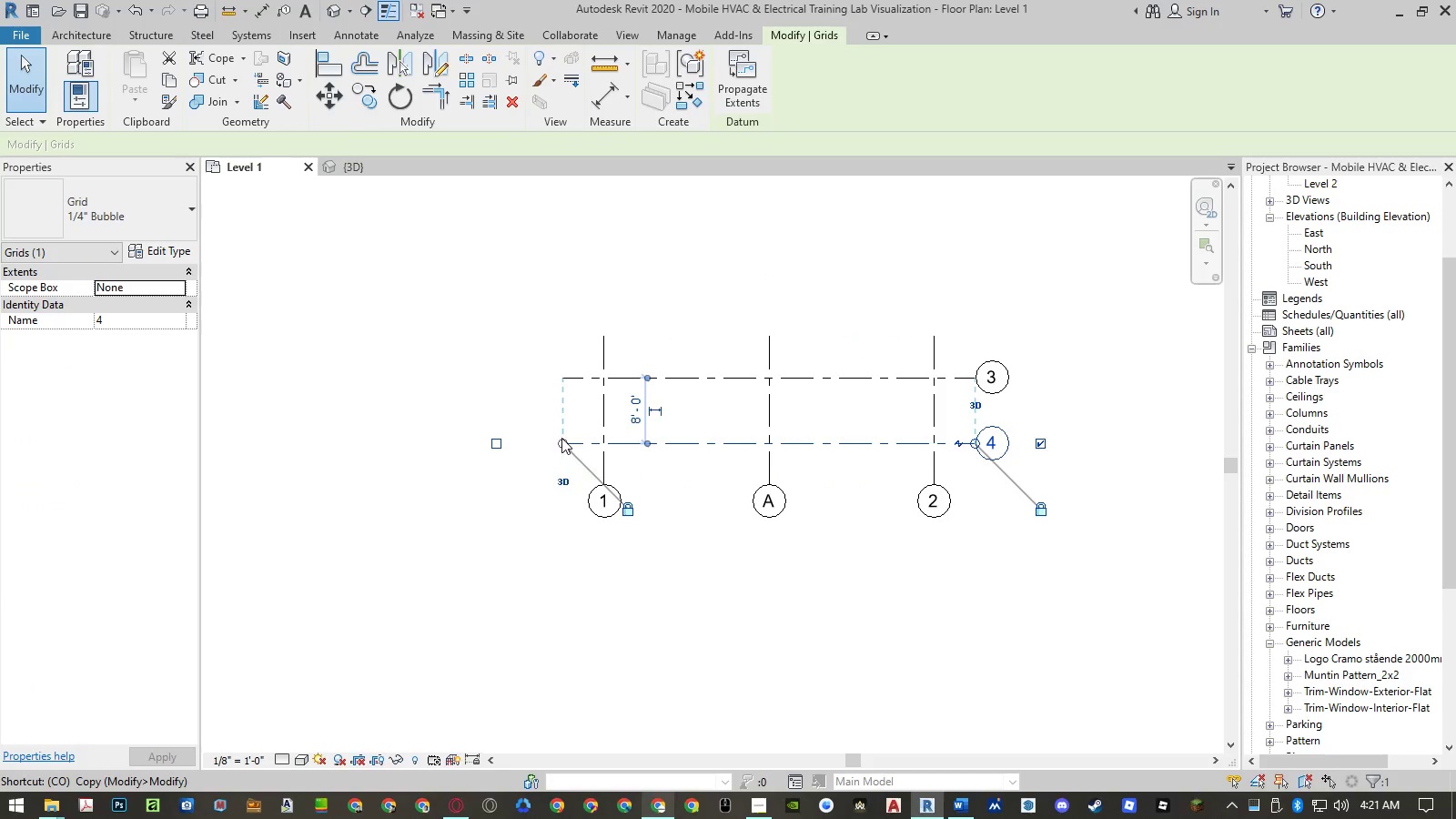 
key(Space)
 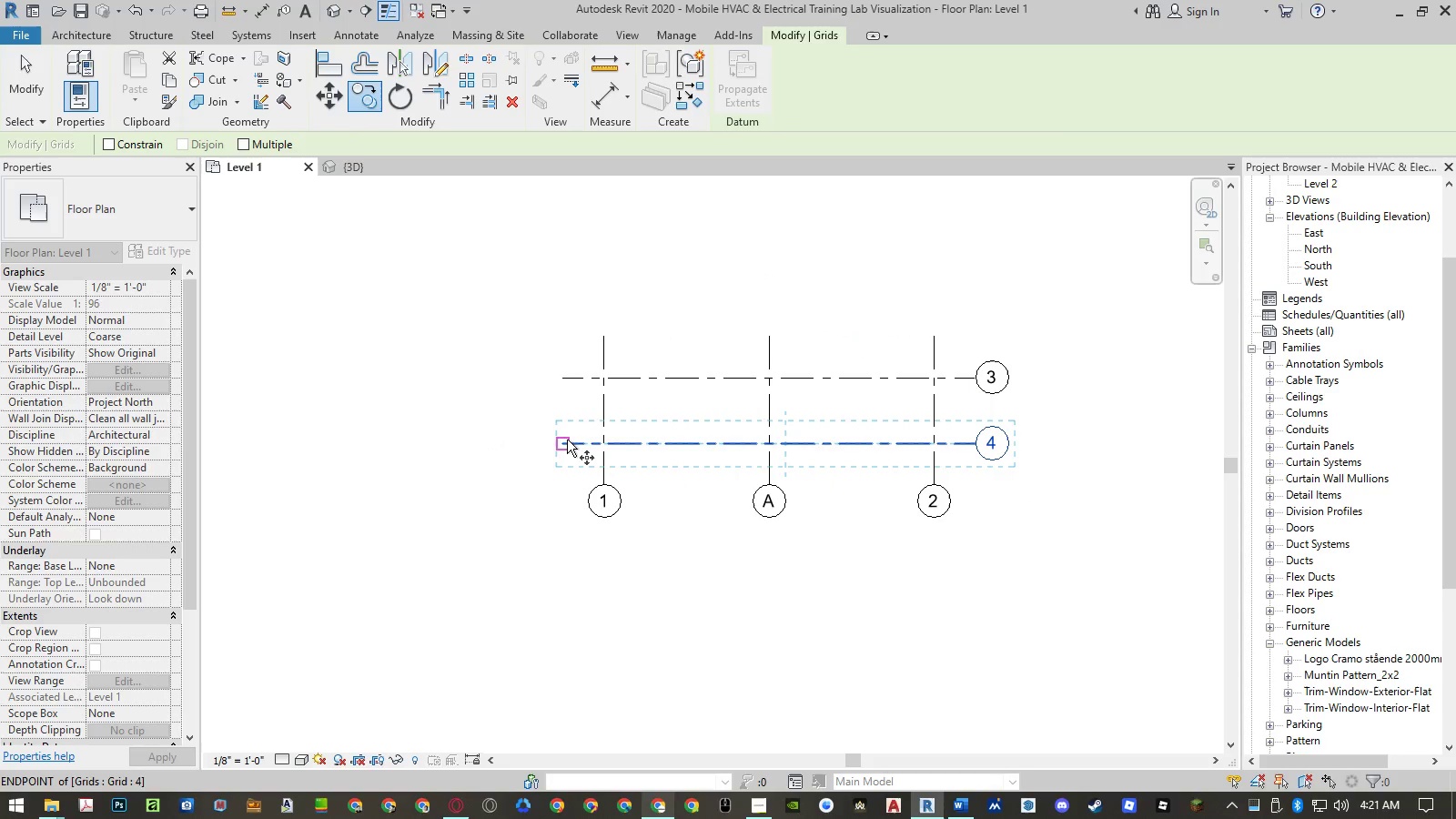 
left_click([565, 440])
 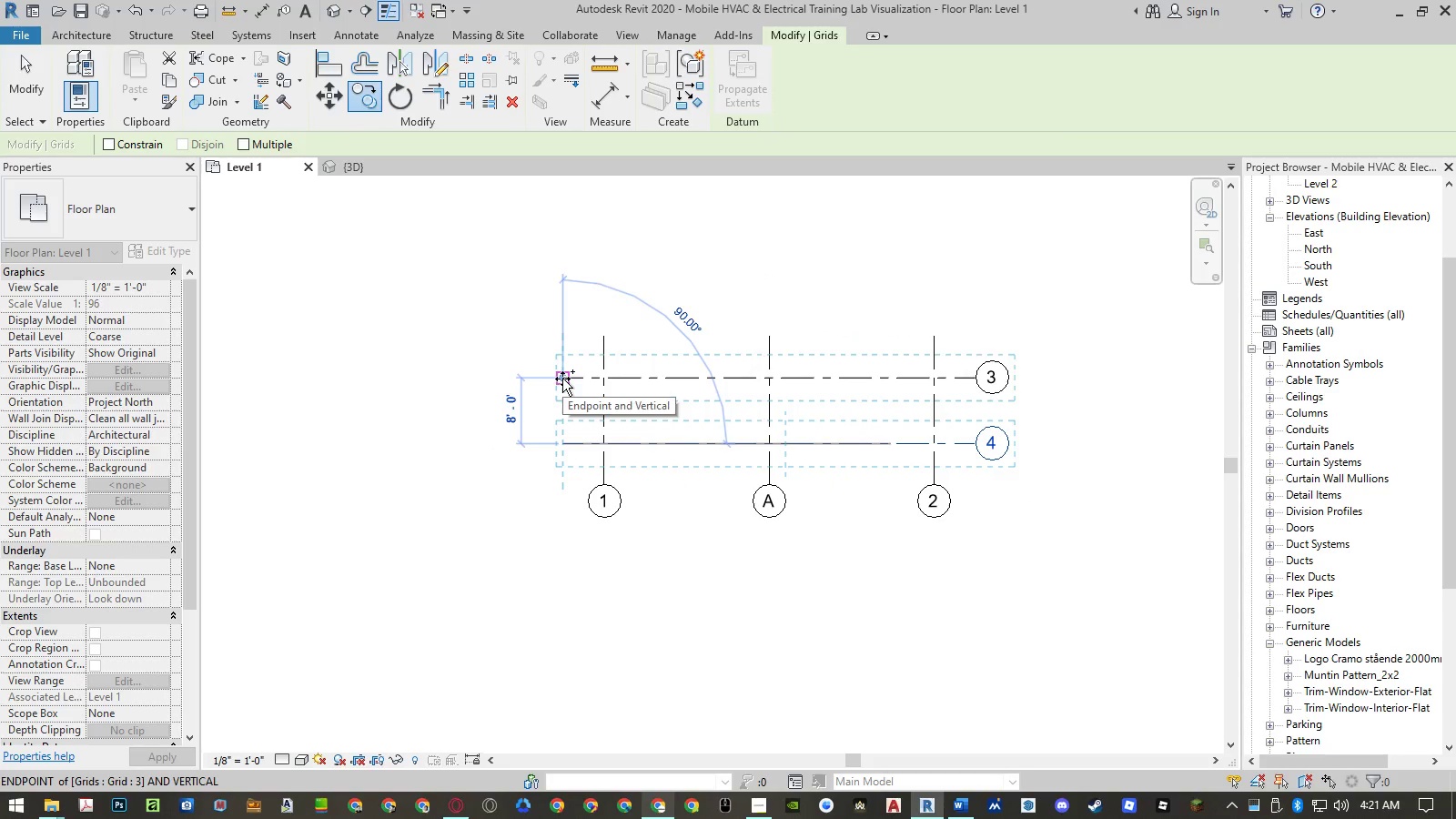 
key(Numpad4)
 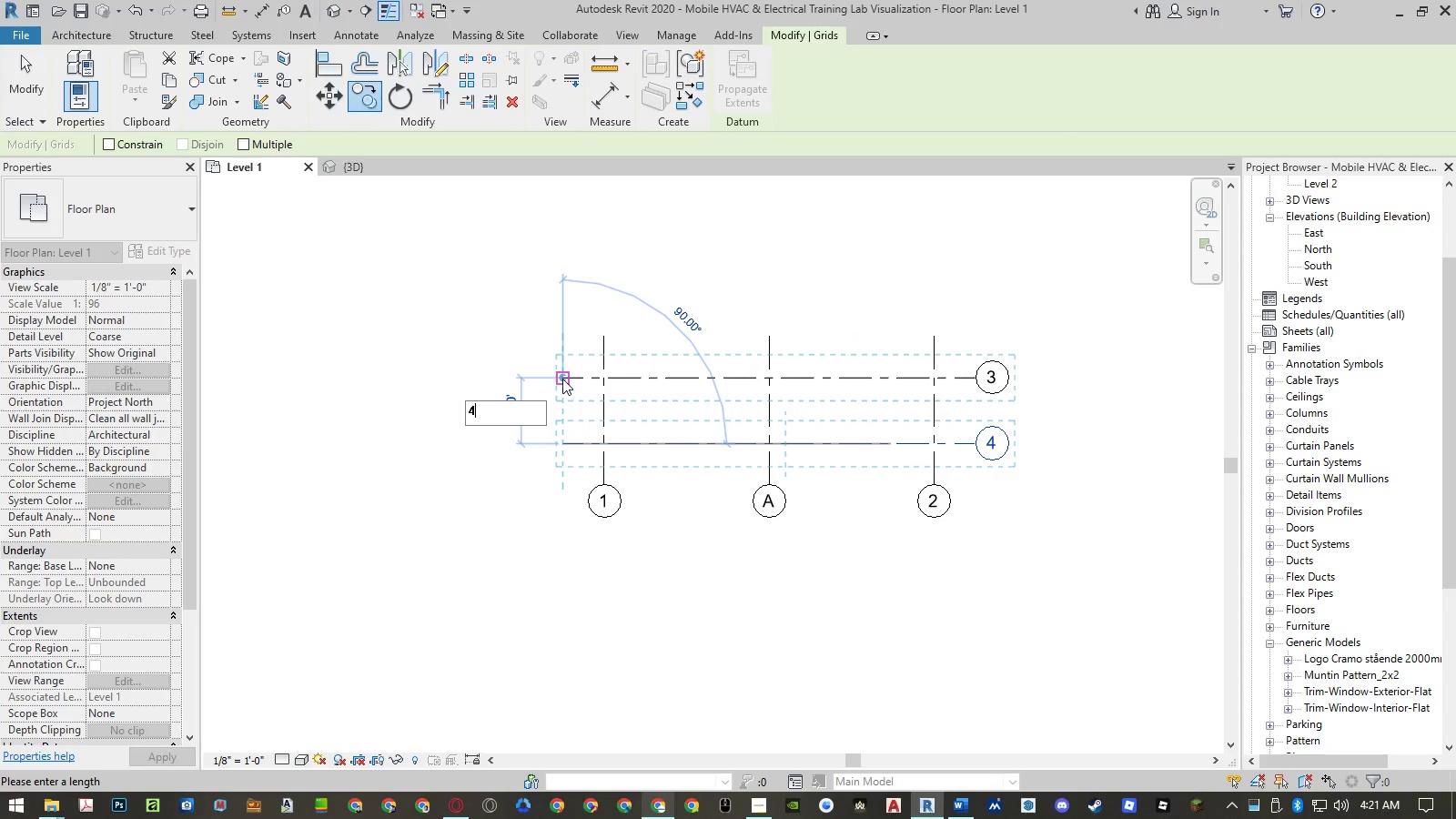 
key(NumpadEnter)
 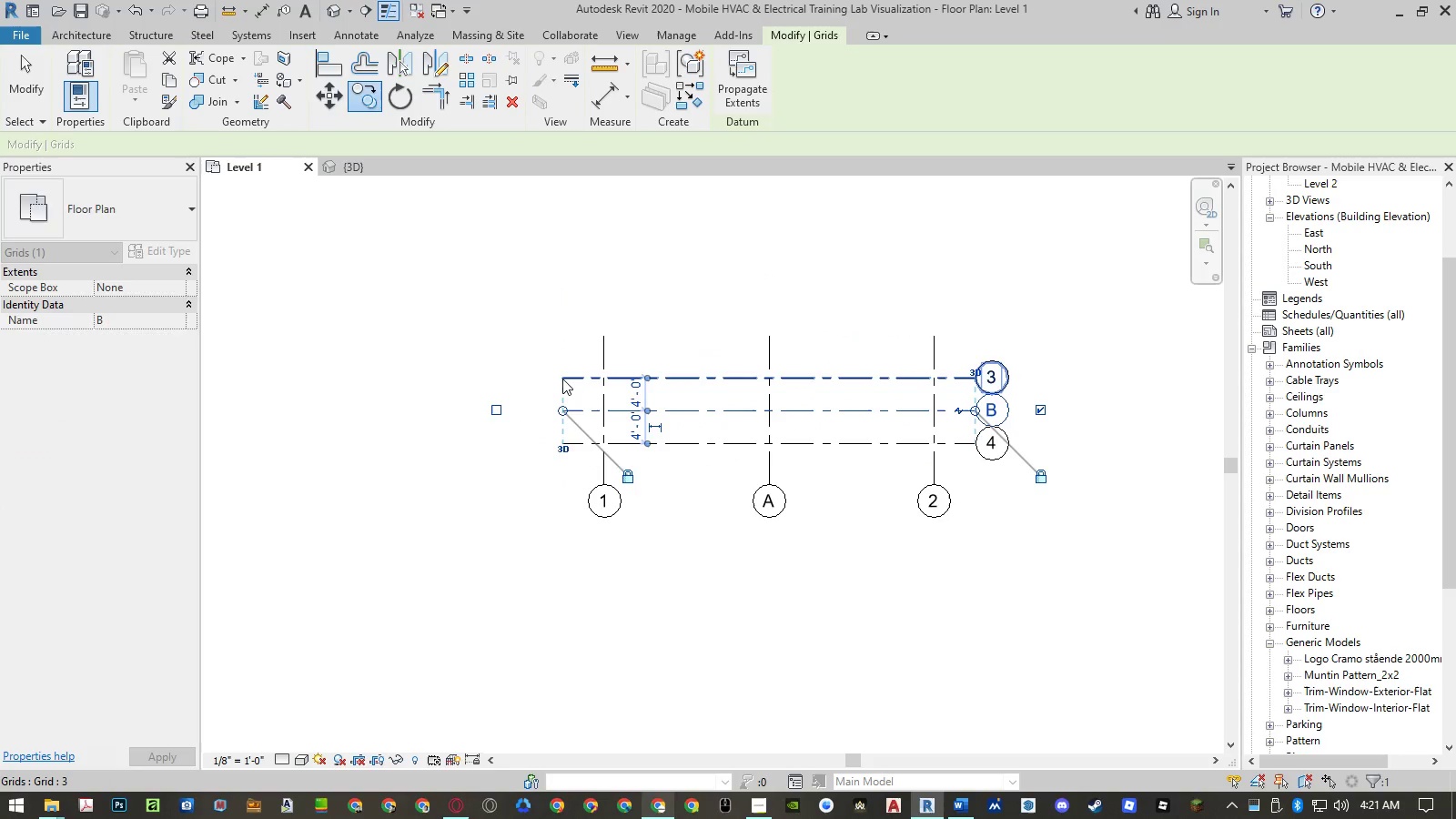 
key(Escape)
 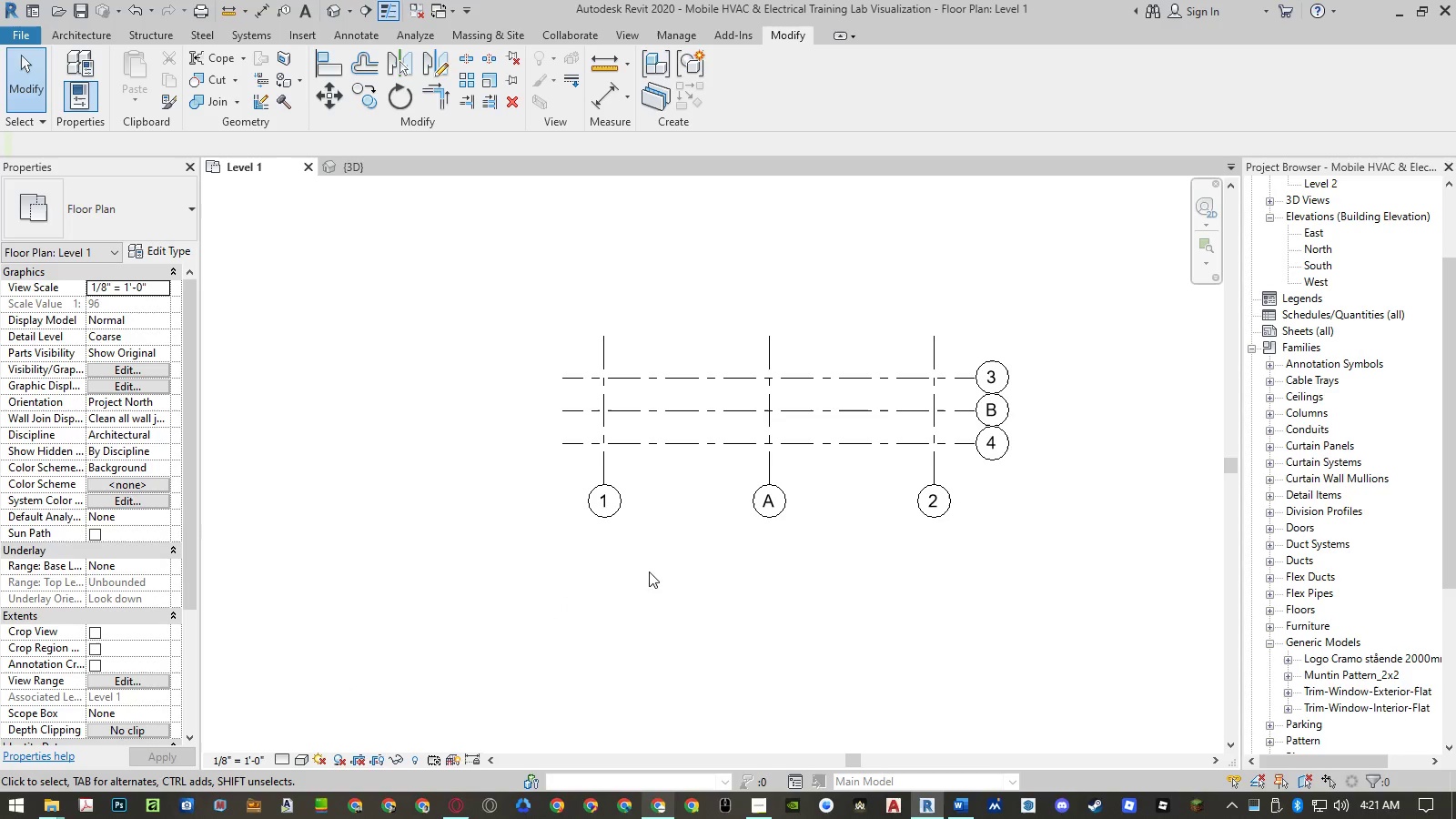 
wait(5.16)
 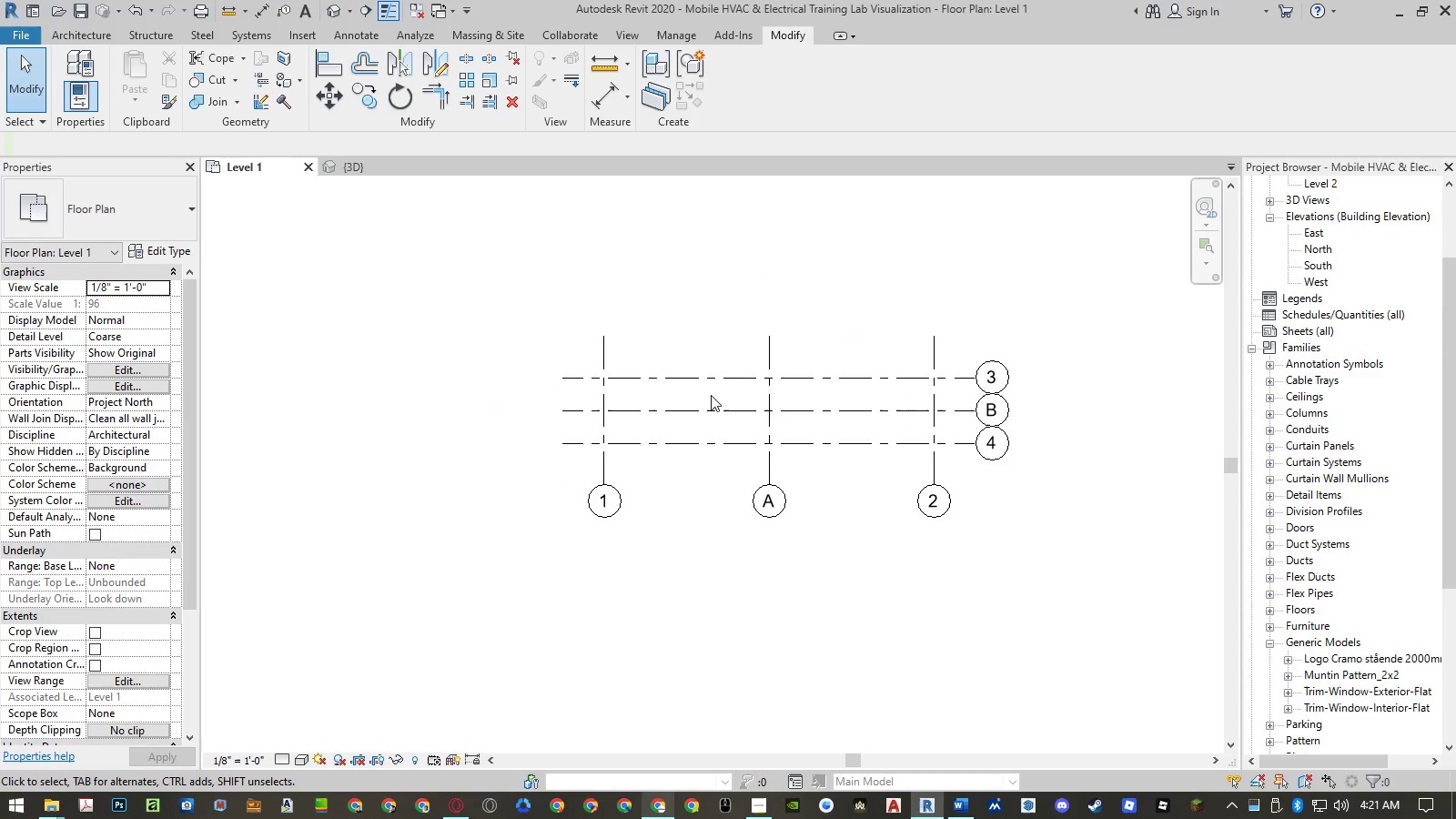 
left_click([249, 760])
 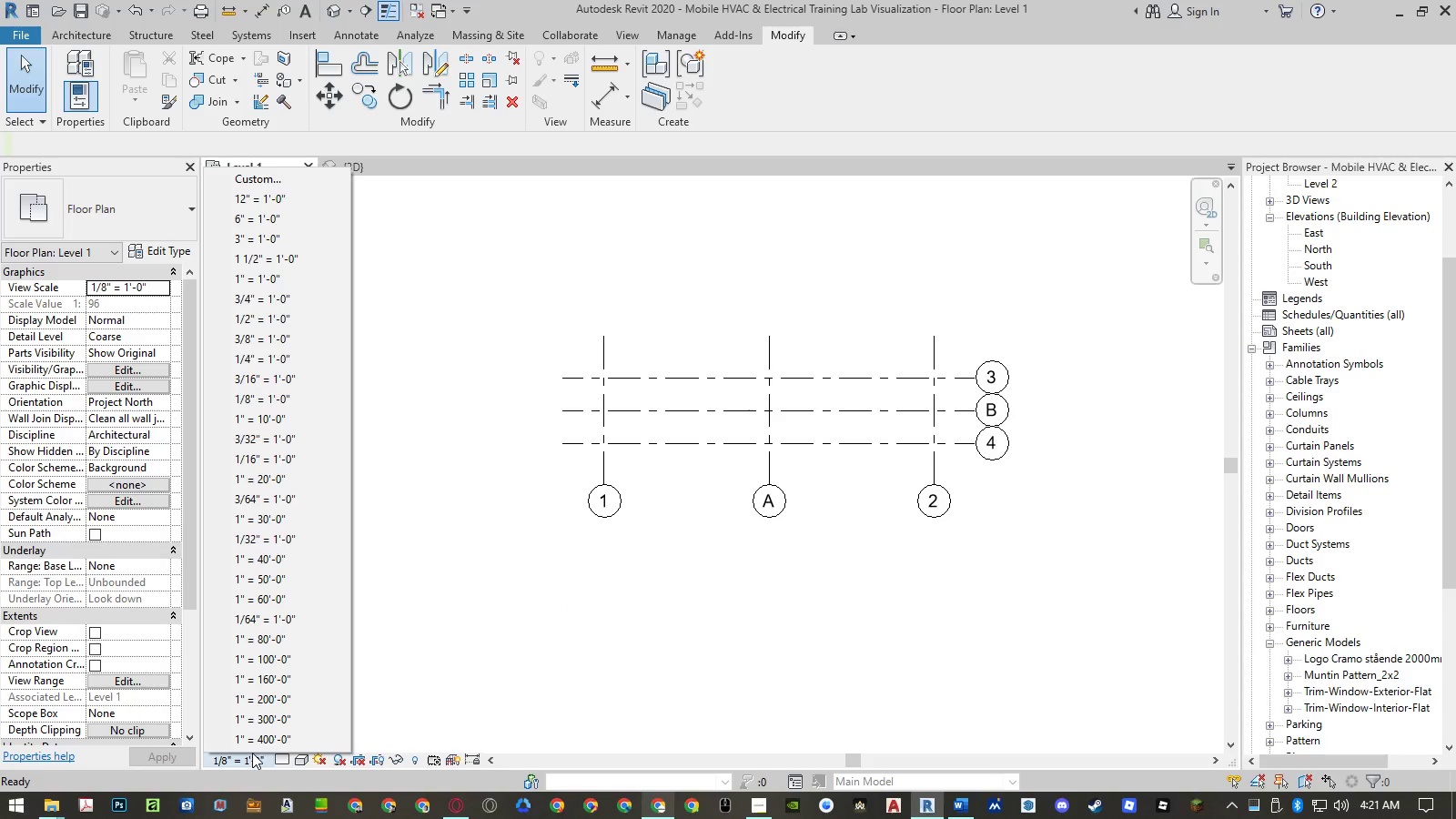 
left_click([543, 635])
 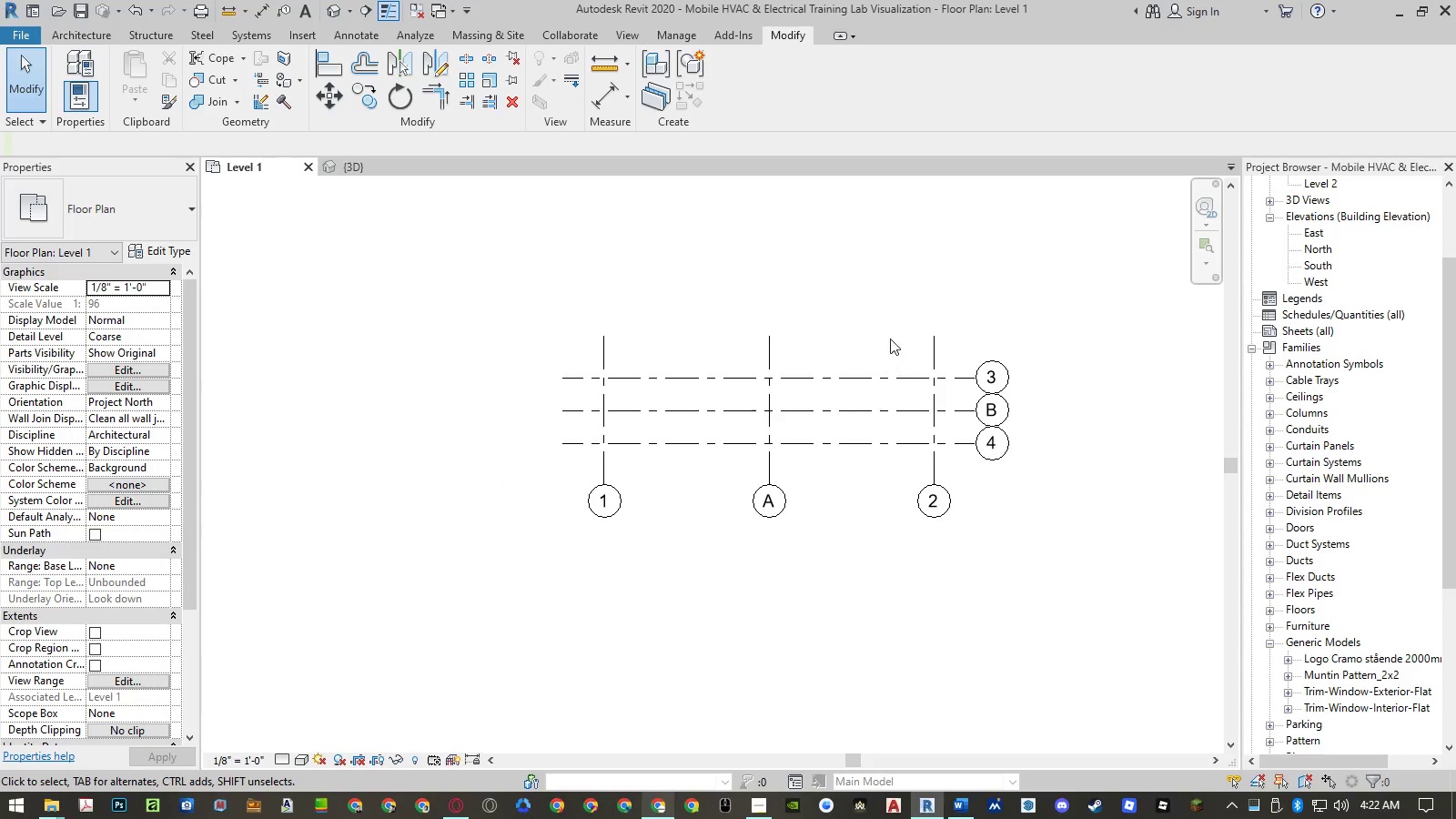 
scroll: coordinate [915, 300], scroll_direction: up, amount: 2.0
 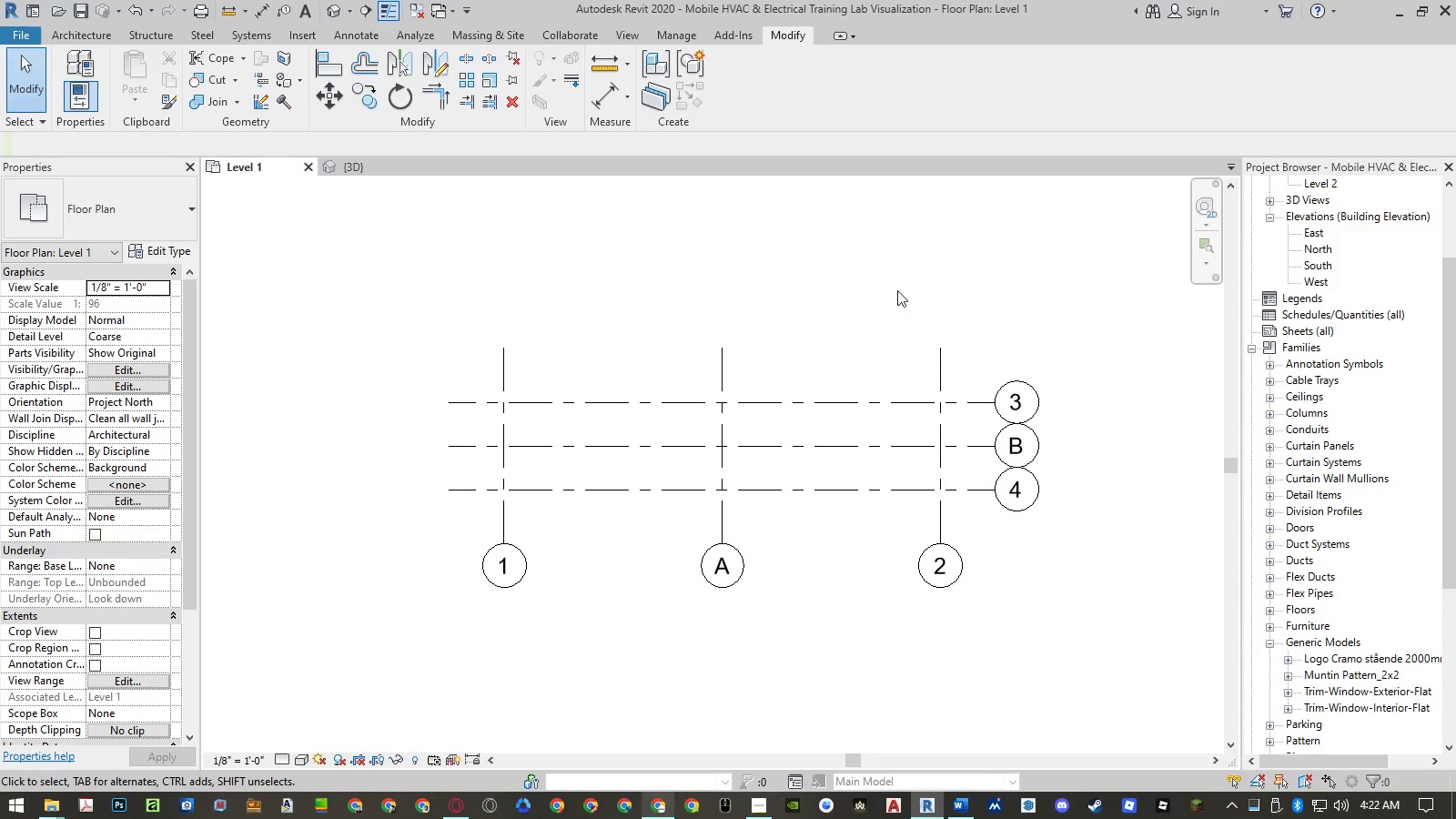 
left_click([105, 35])
 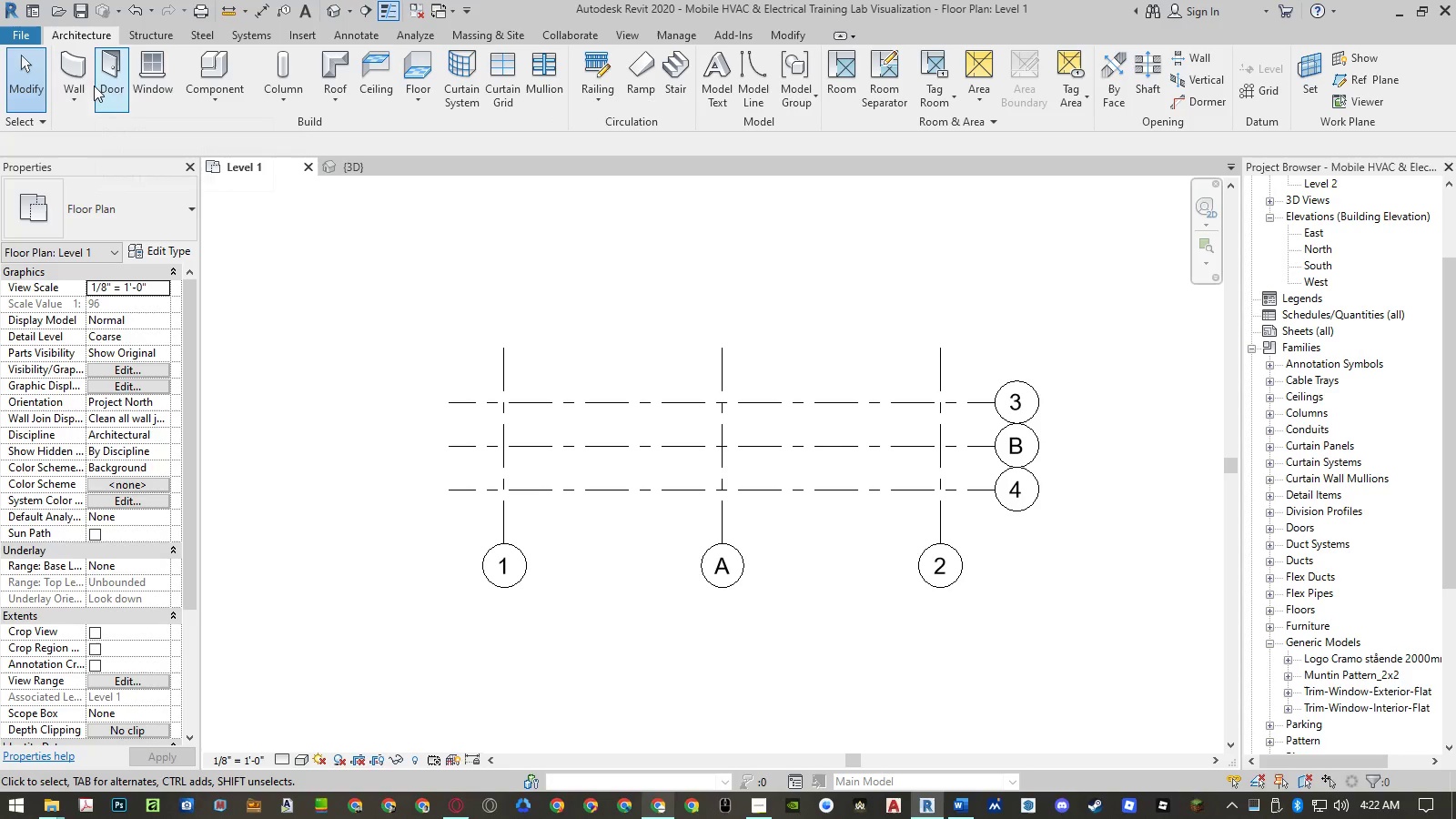 
left_click([82, 67])
 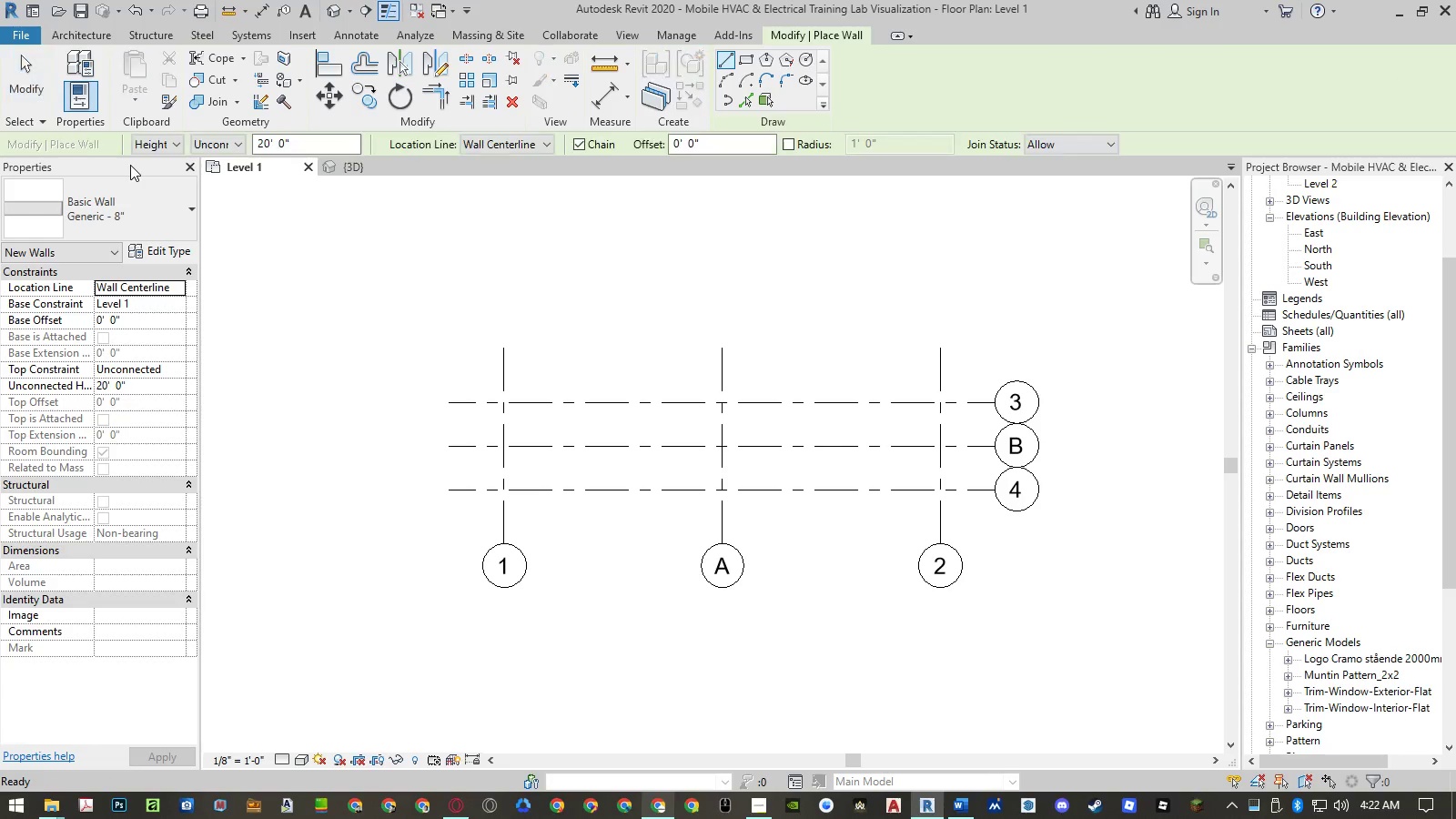 
left_click([133, 212])
 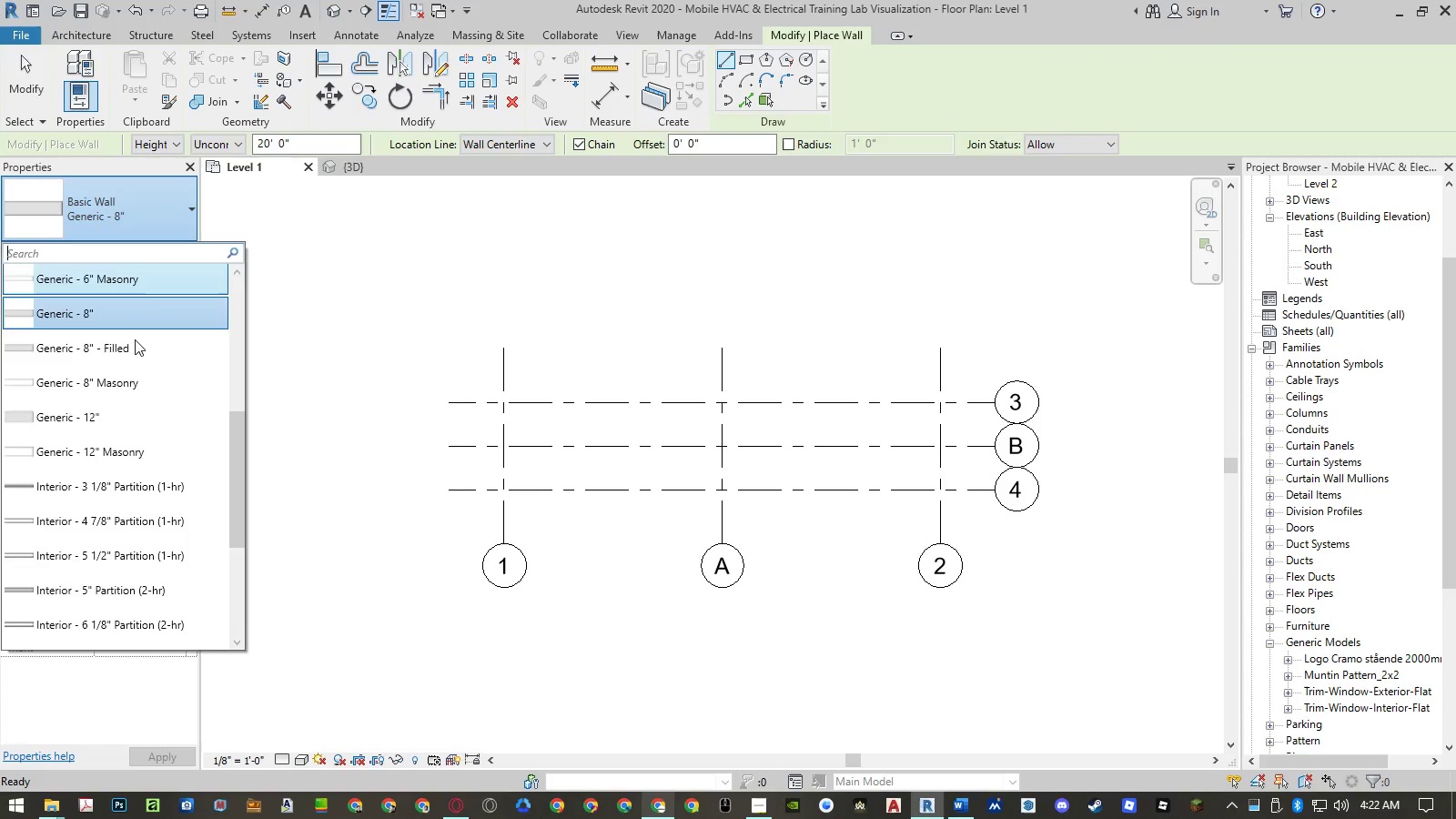 
scroll: coordinate [133, 369], scroll_direction: down, amount: 8.0
 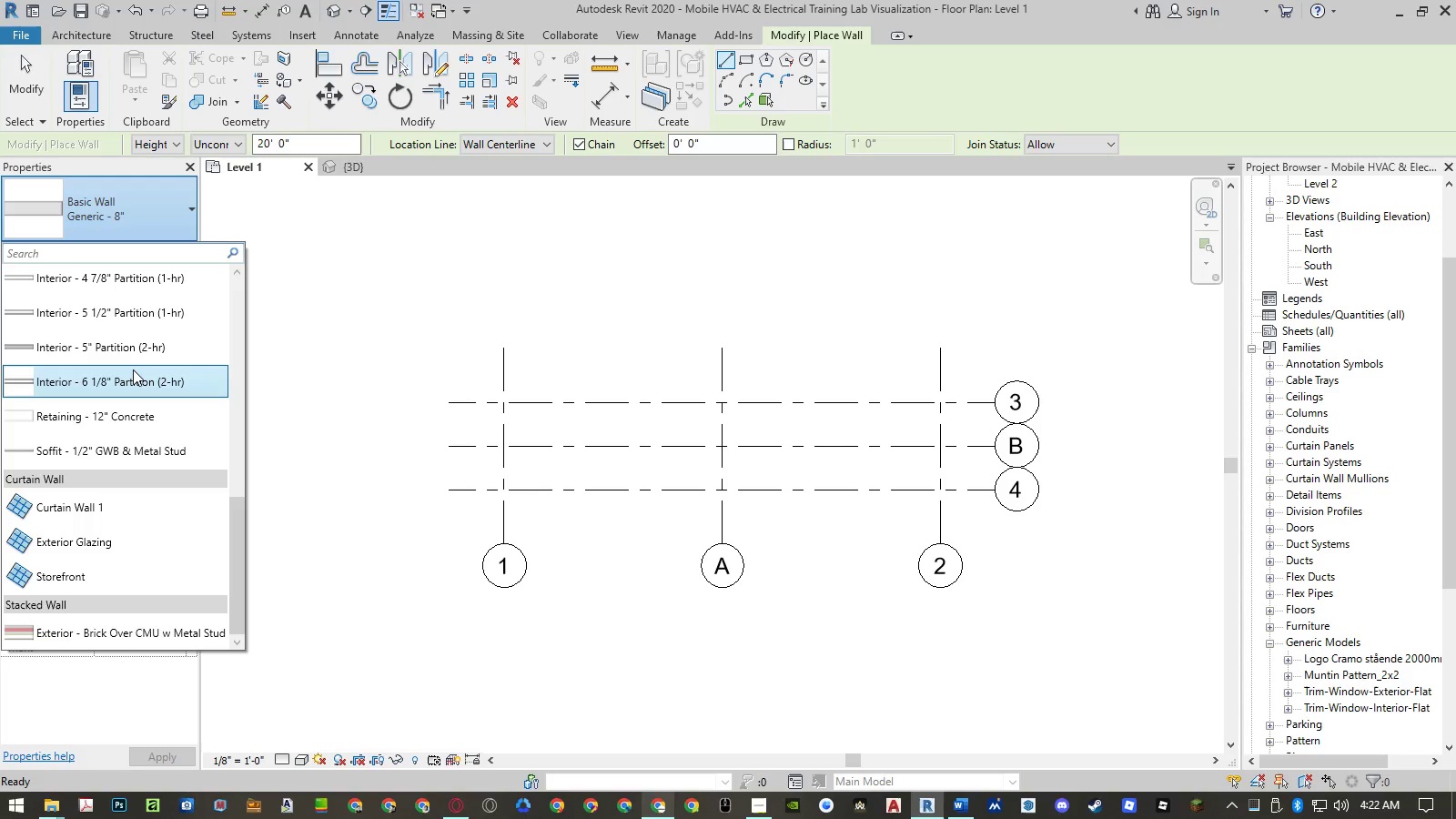 
scroll: coordinate [133, 369], scroll_direction: up, amount: 8.0
 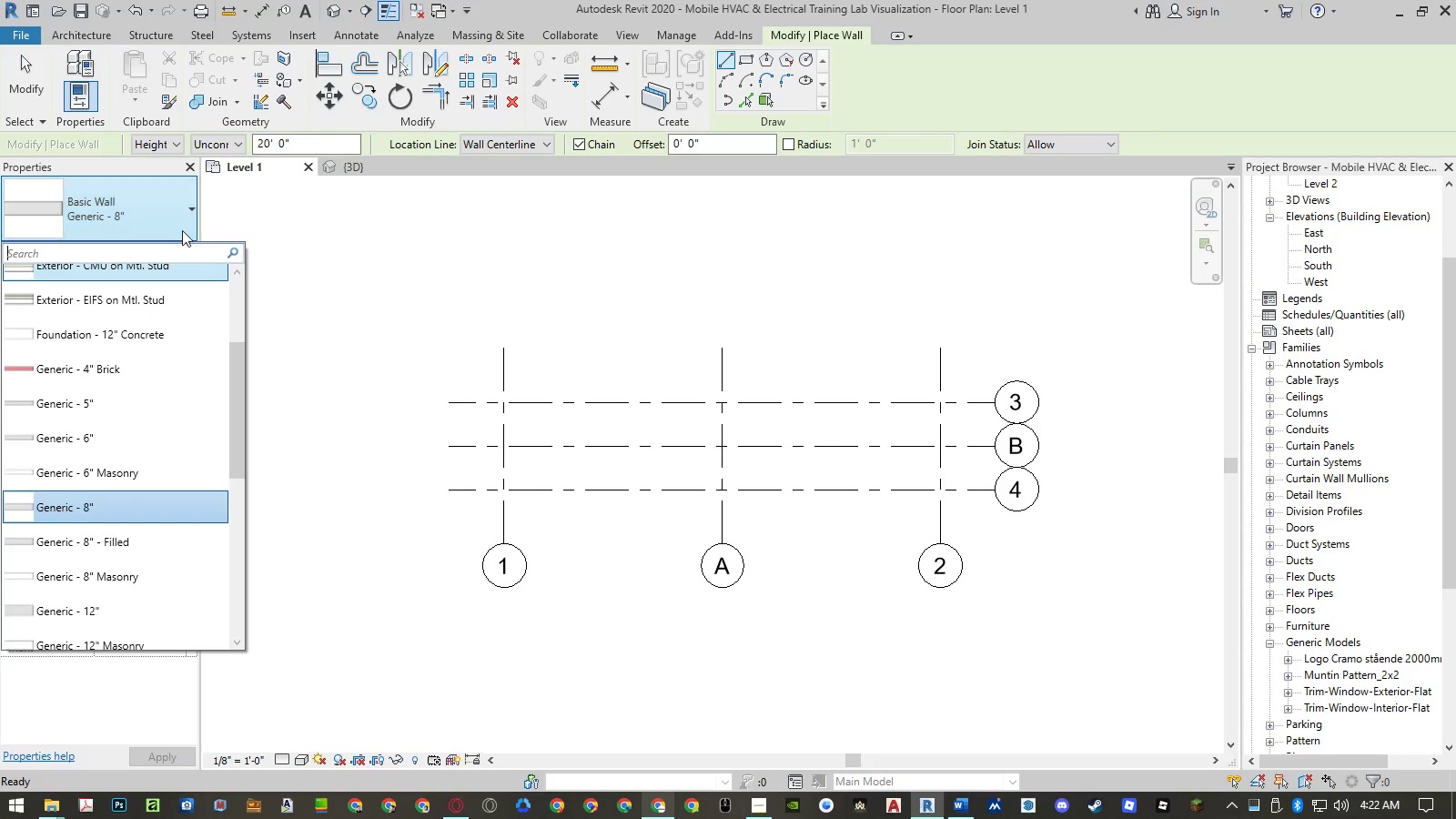 
left_click([175, 220])
 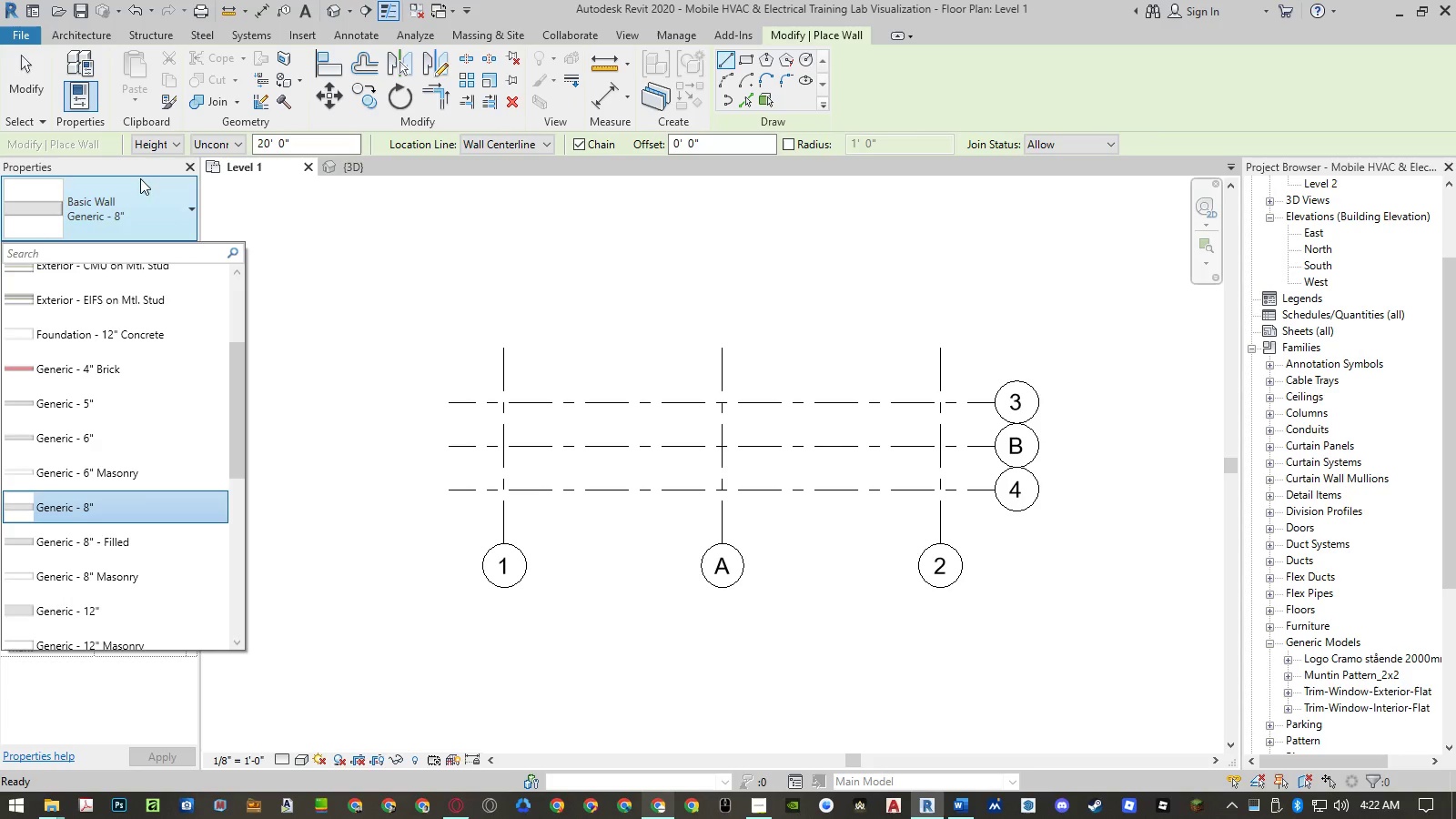 
left_click([123, 169])
 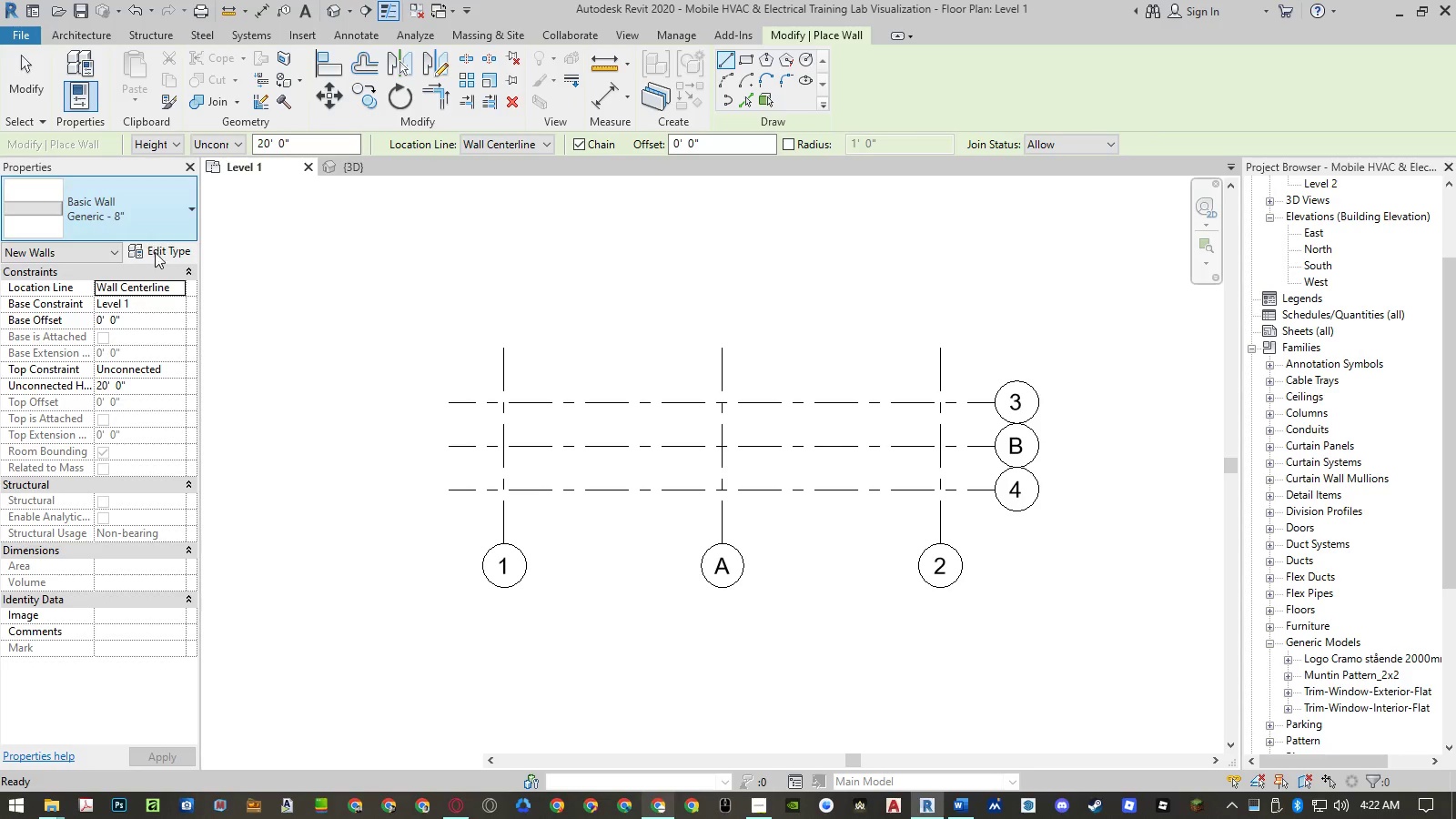 
left_click([156, 256])
 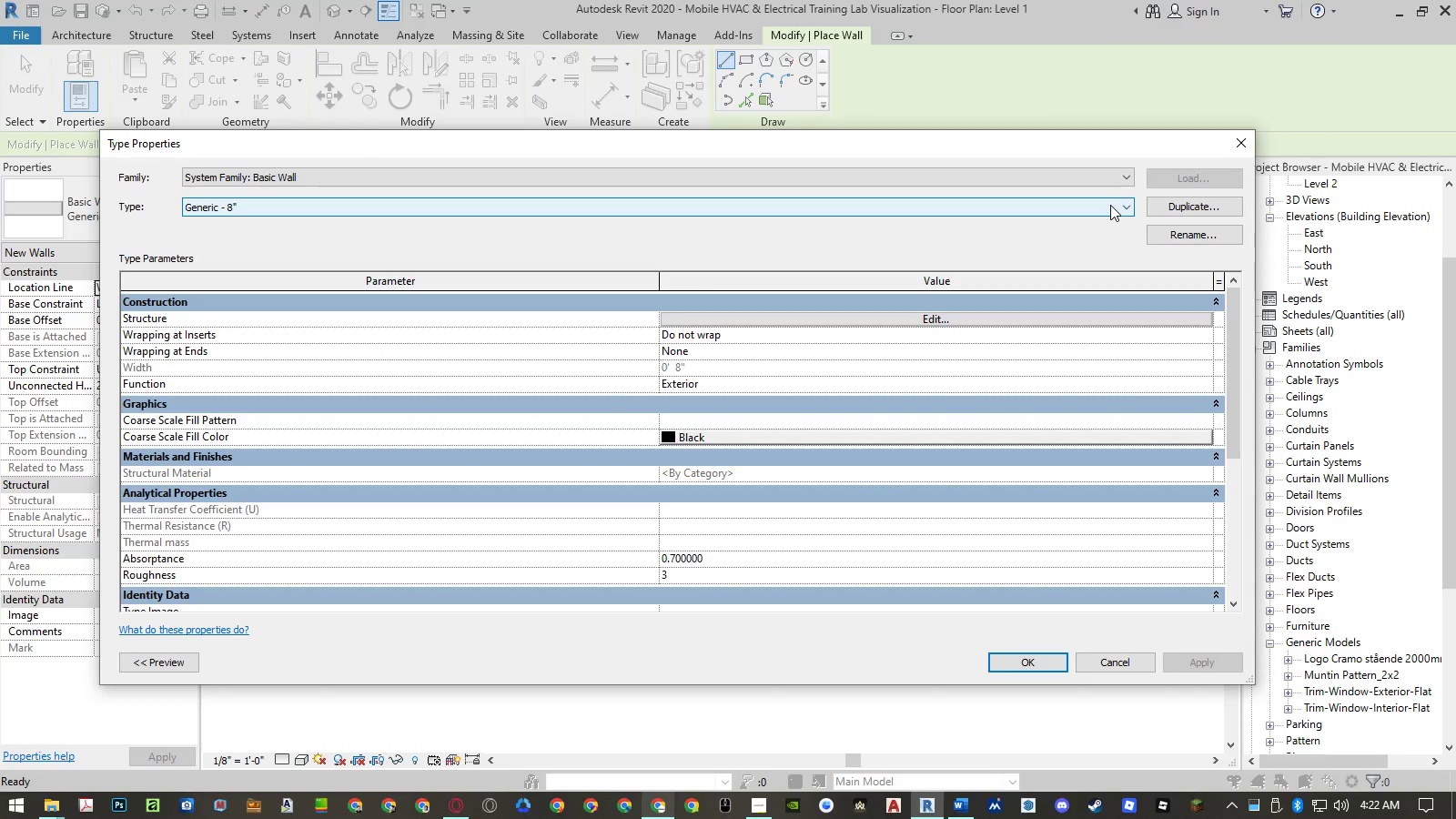 
wait(5.69)
 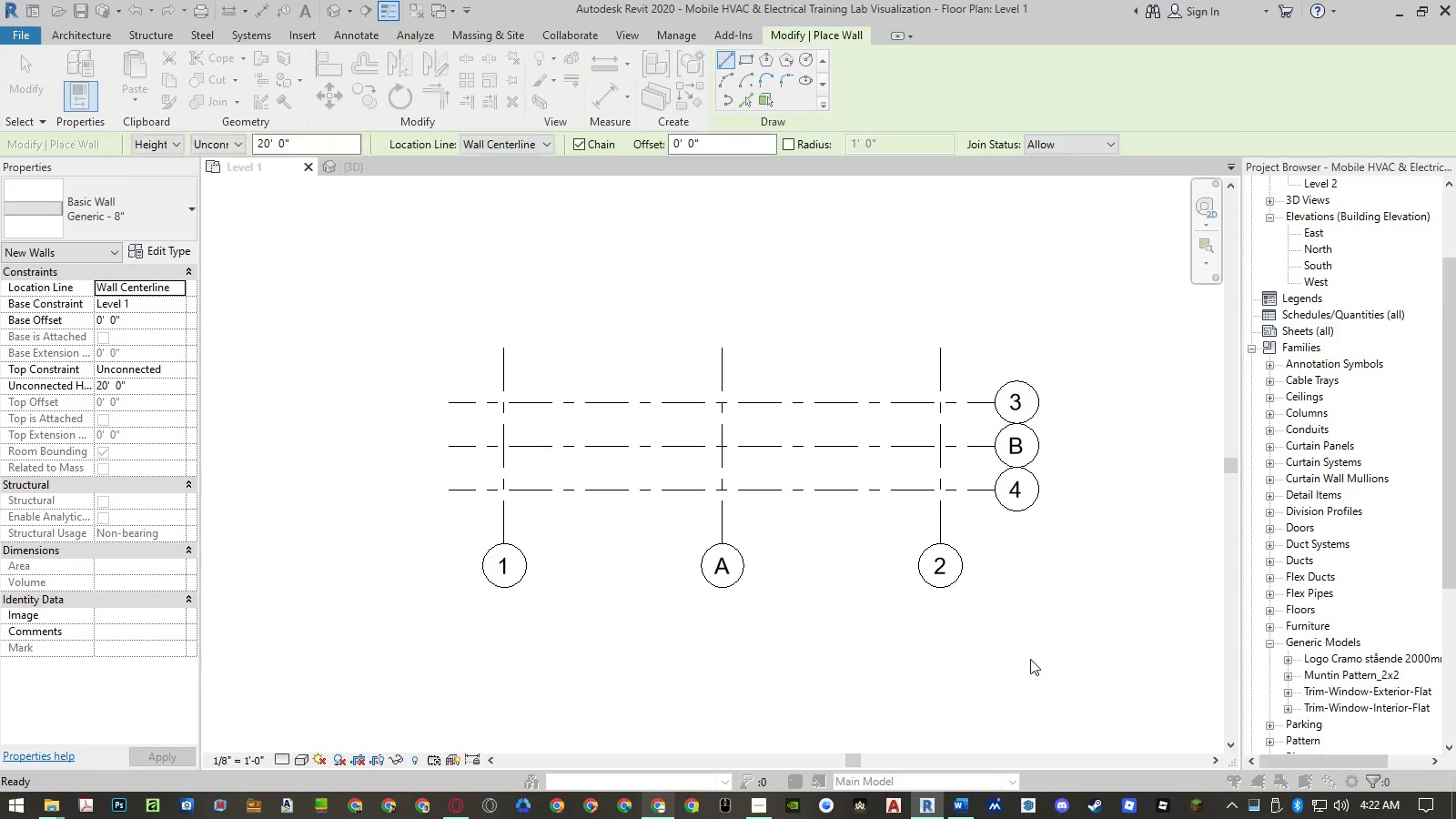 
left_click([1109, 179])
 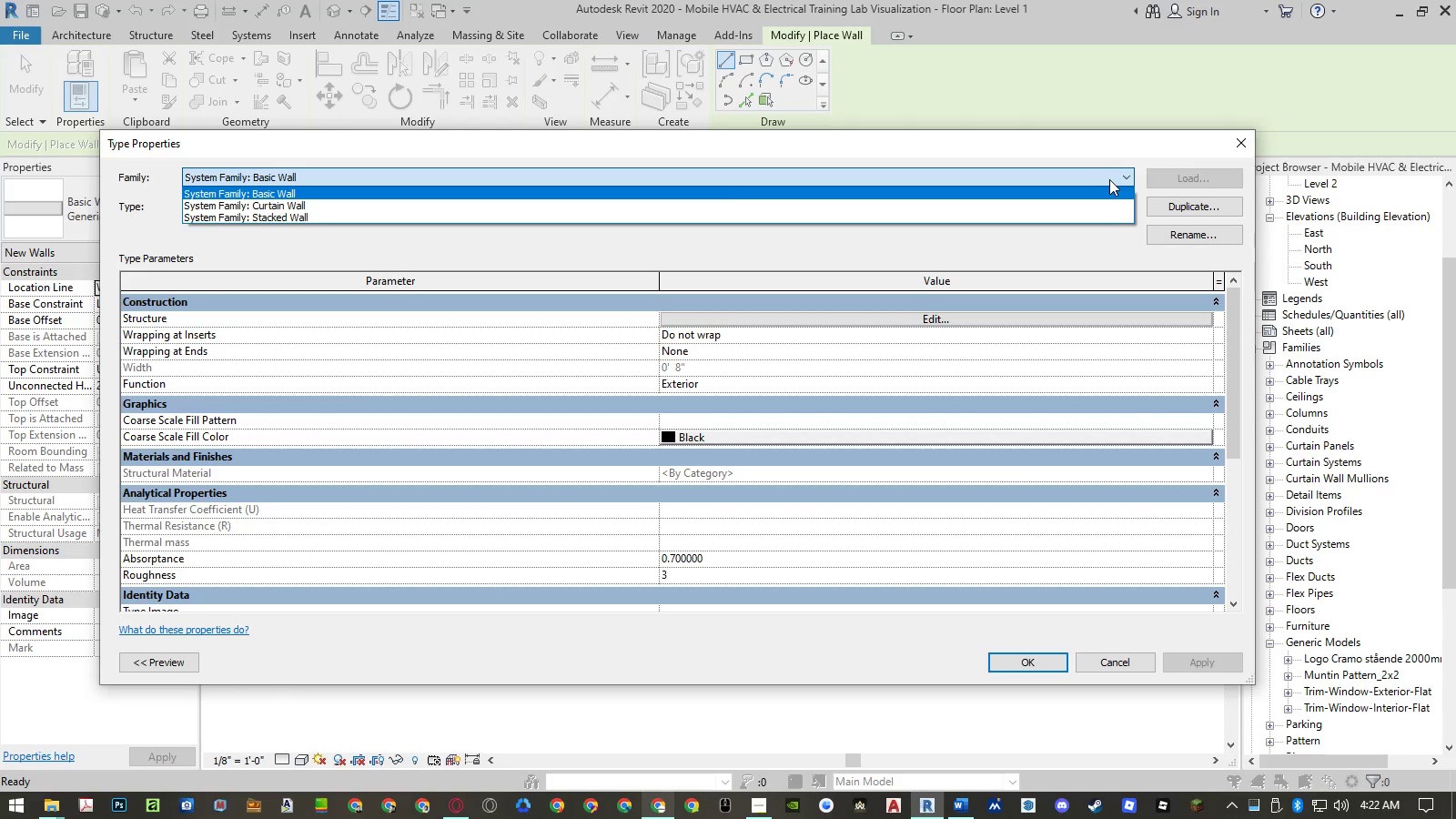 
left_click([1109, 179])
 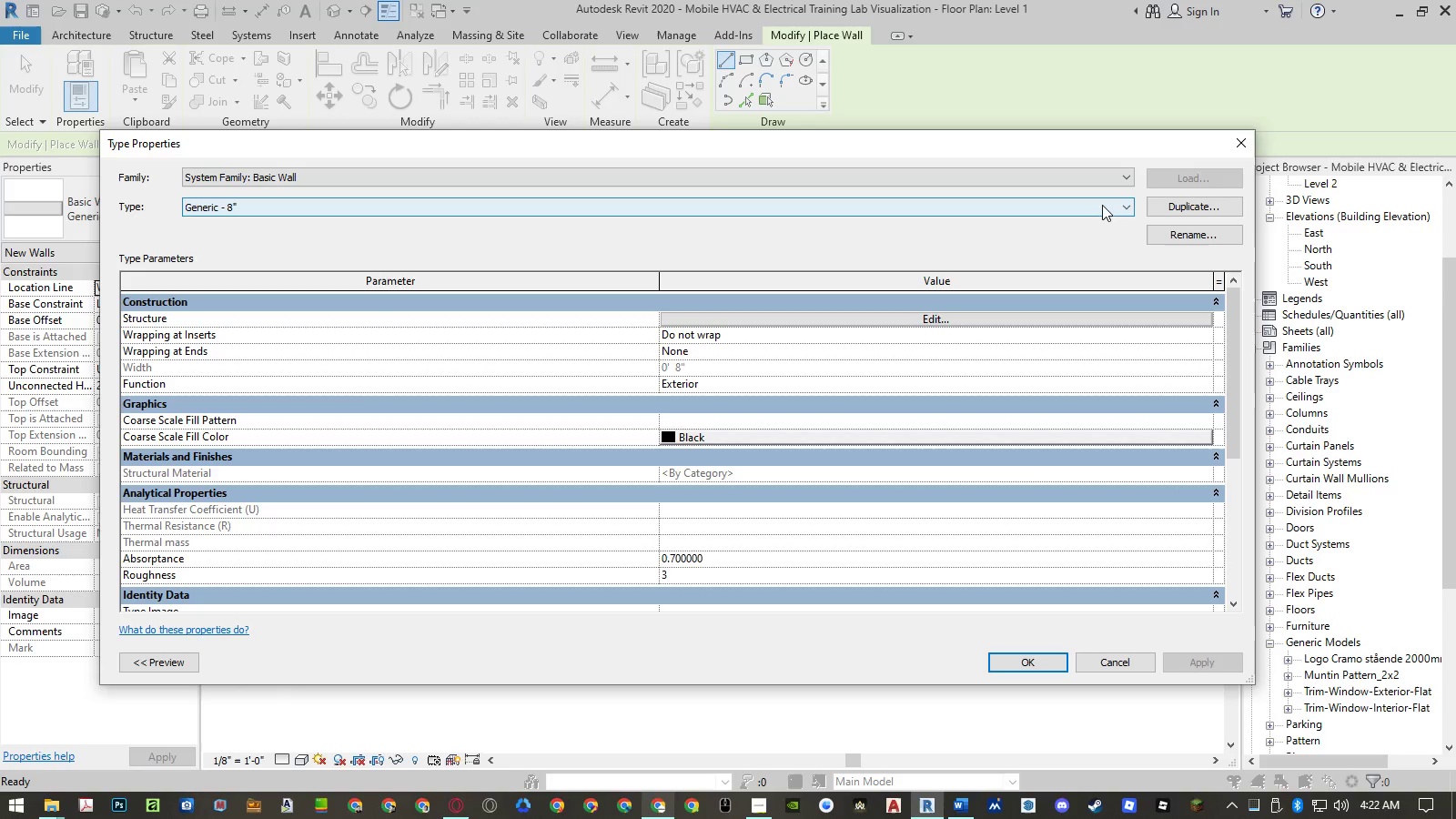 
left_click([1102, 206])
 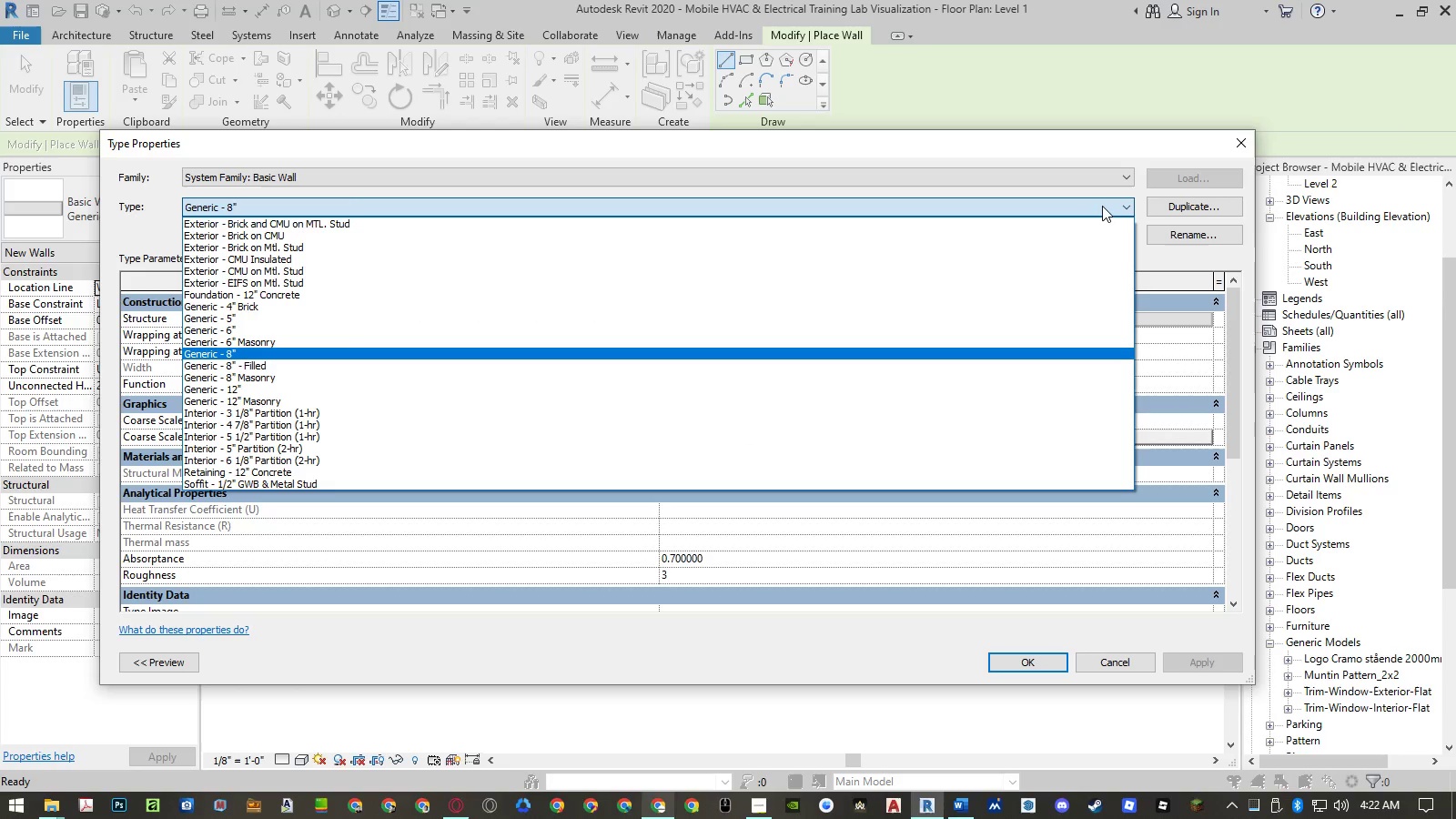 
wait(9.98)
 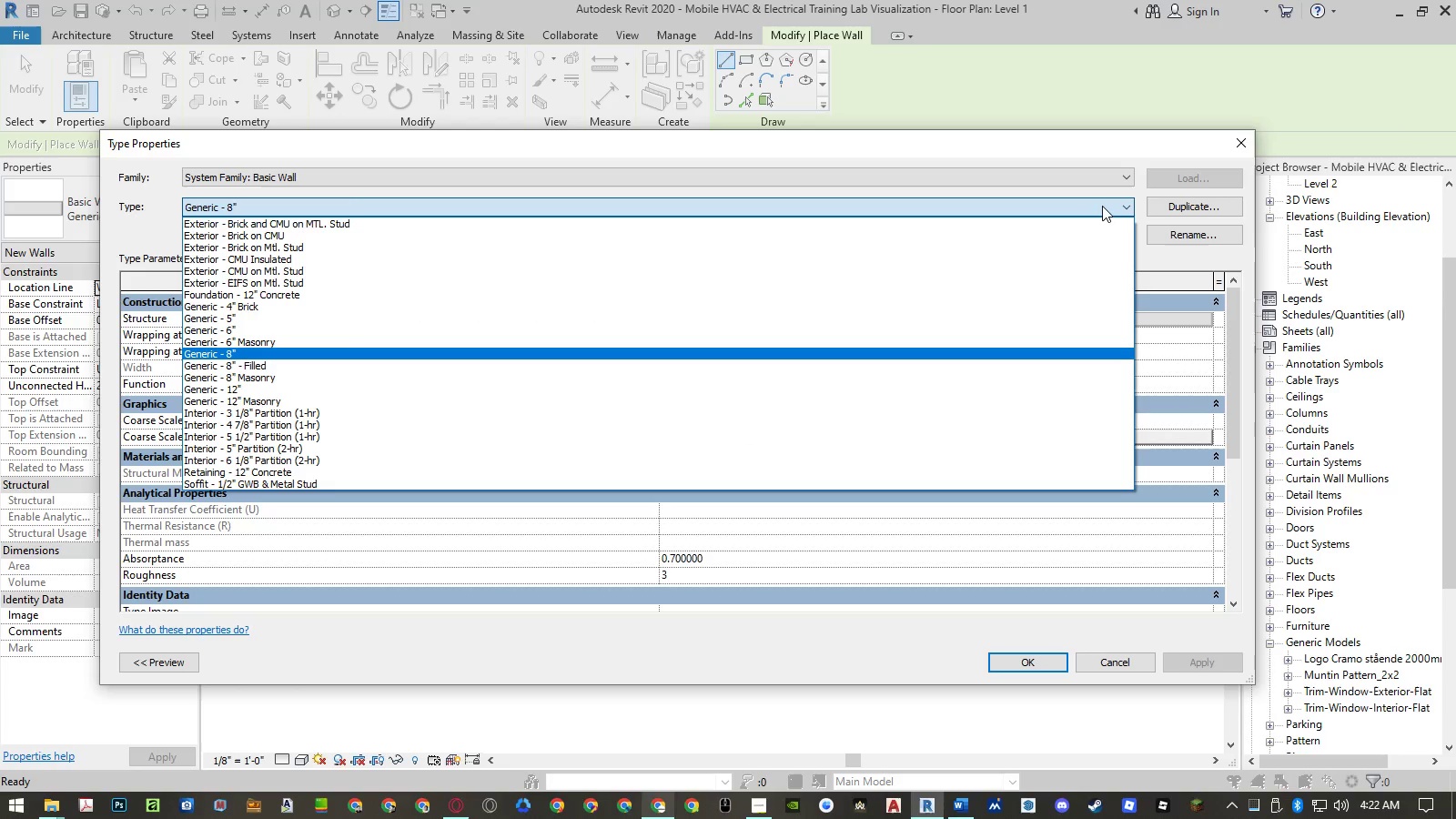 
double_click([1113, 660])
 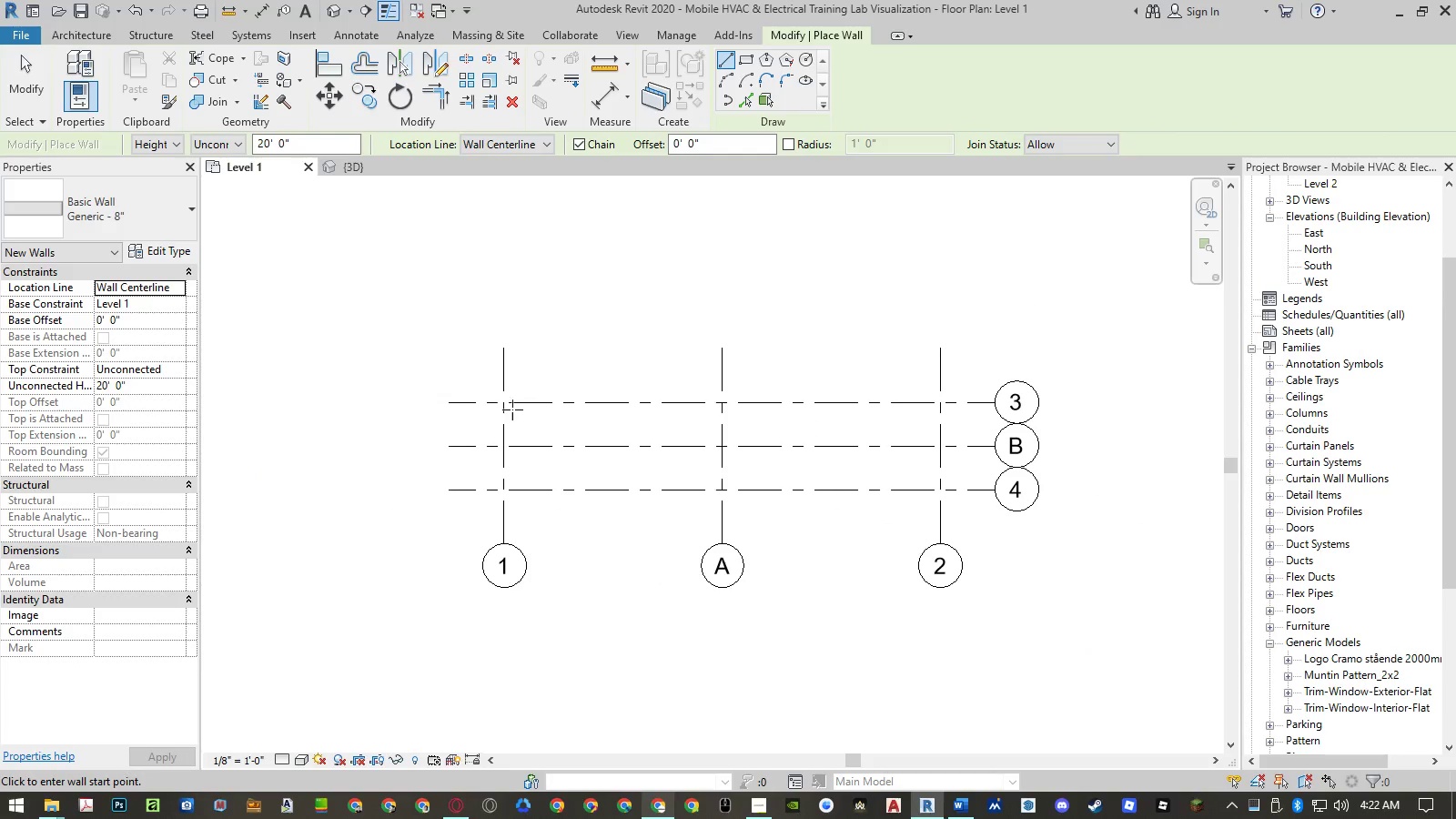 
left_click([503, 402])
 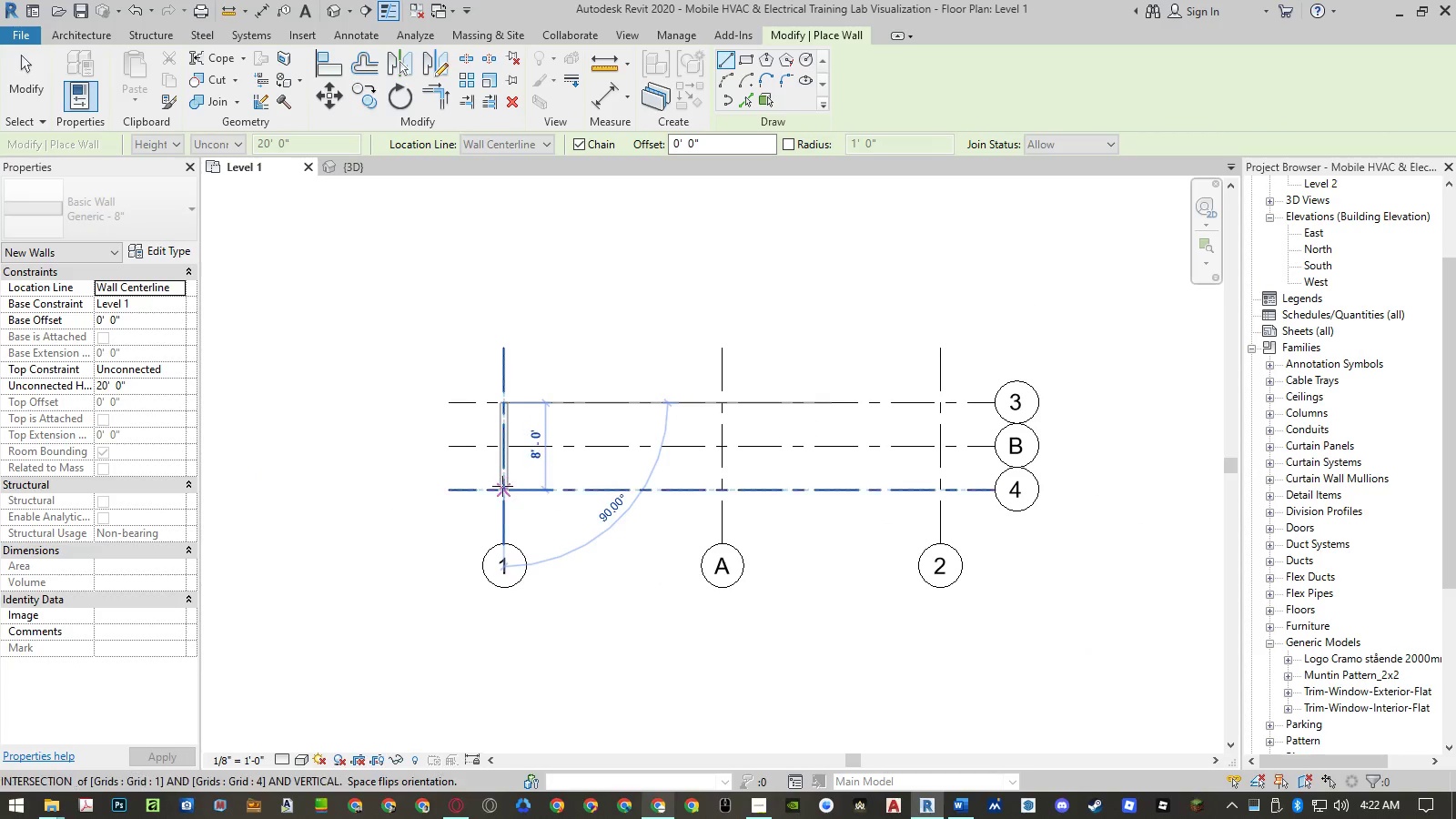 
left_click([501, 488])
 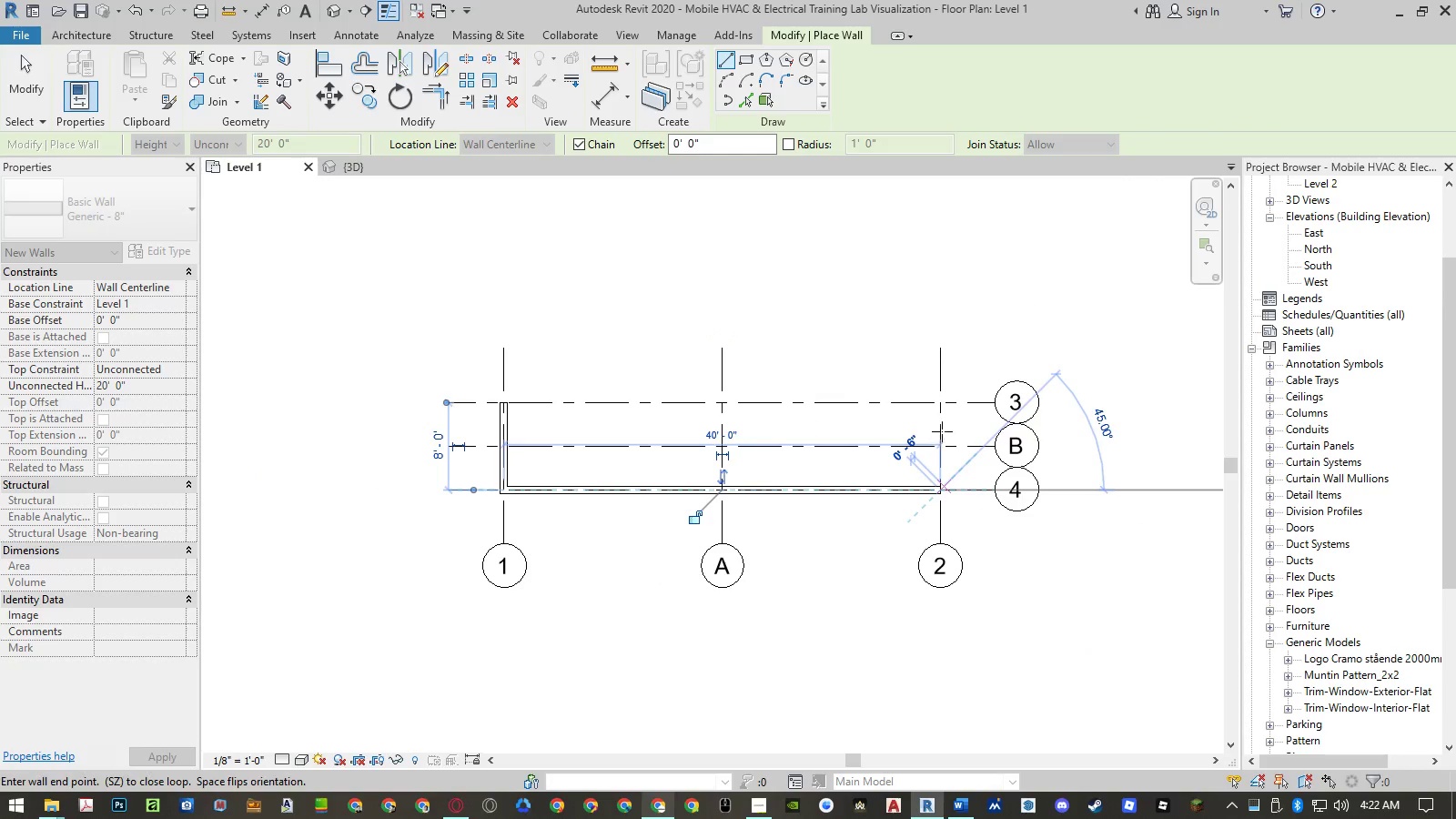 
left_click([942, 405])
 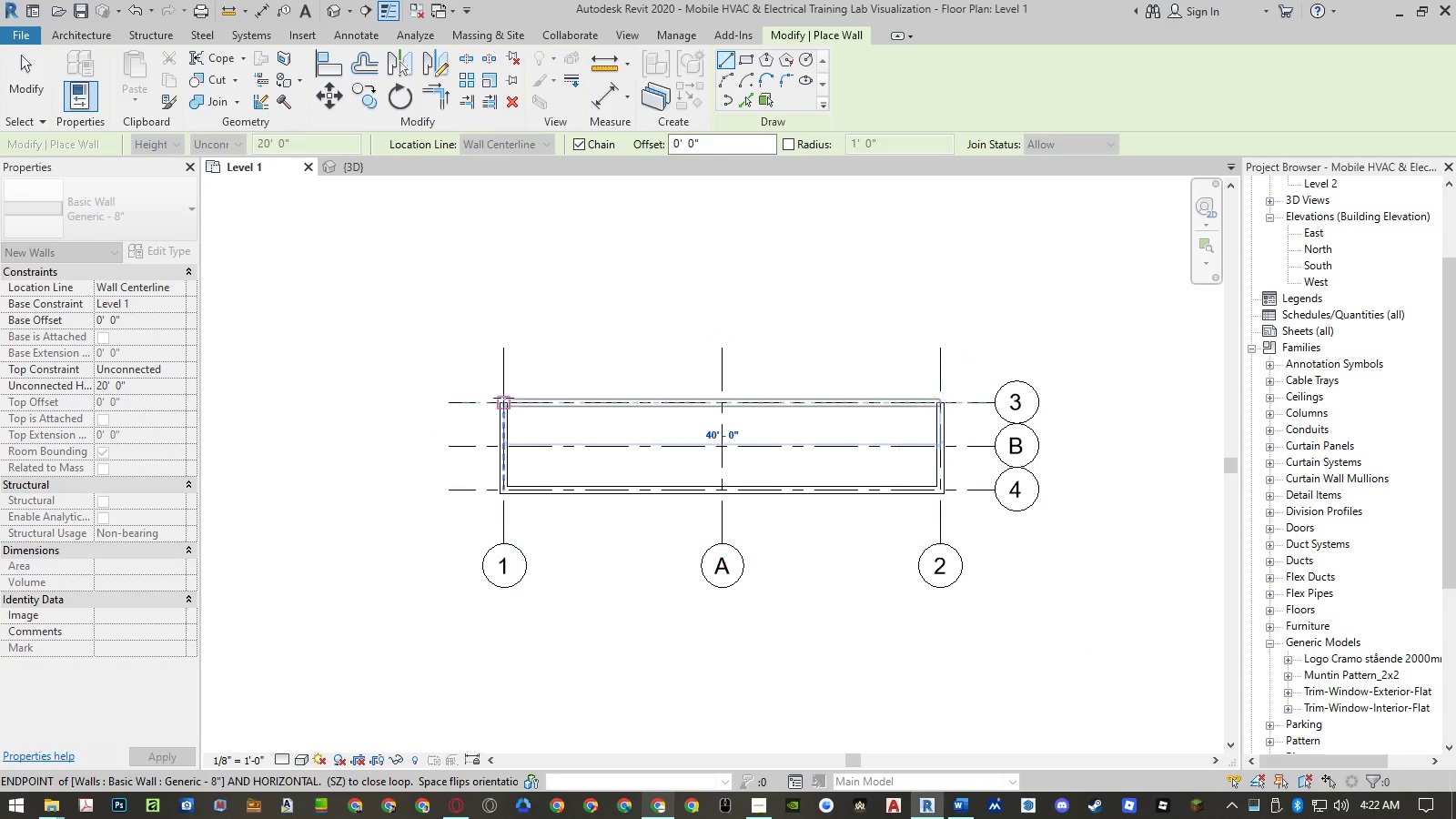 
scroll: coordinate [490, 398], scroll_direction: up, amount: 5.0
 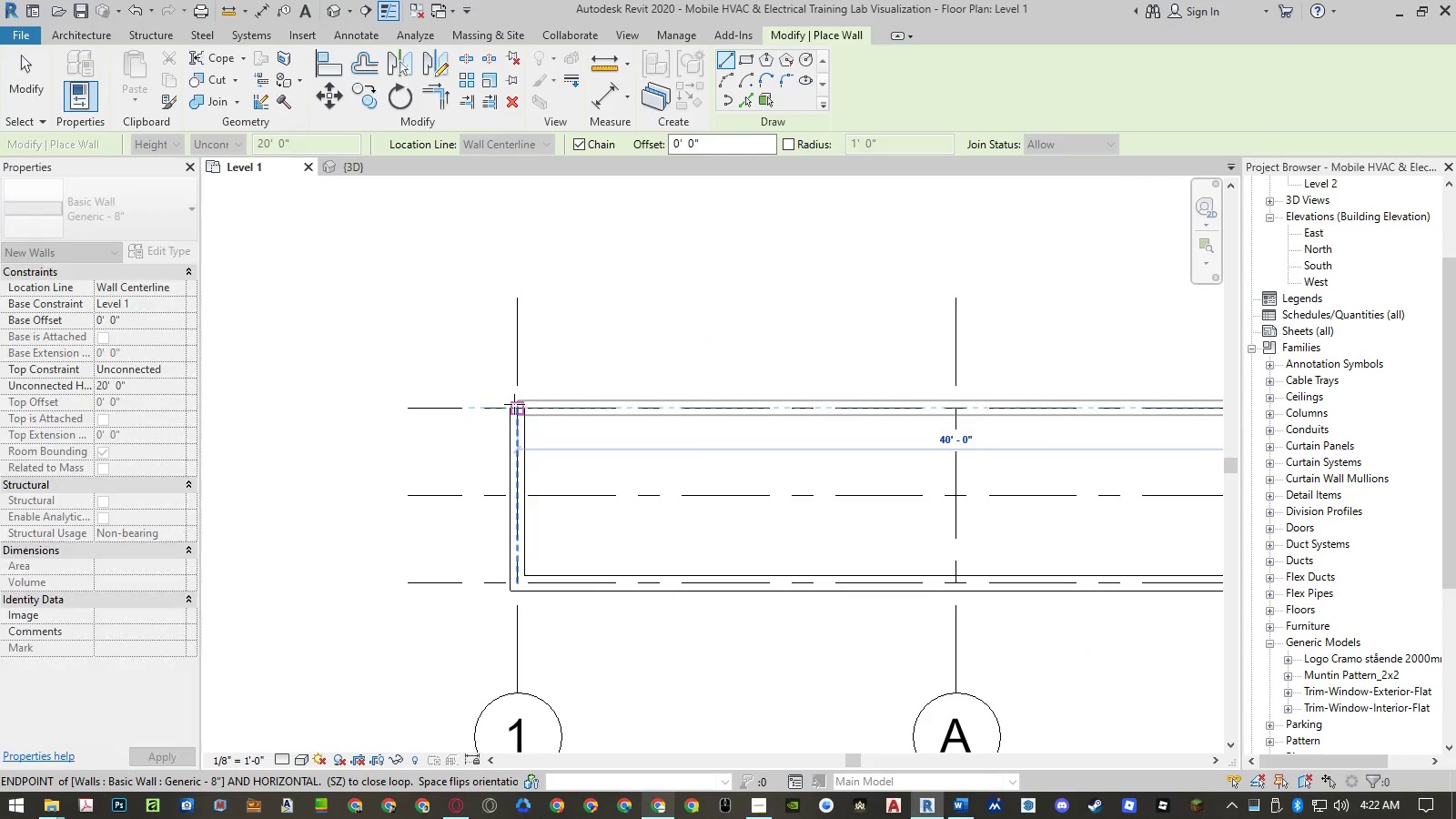 
left_click([514, 404])
 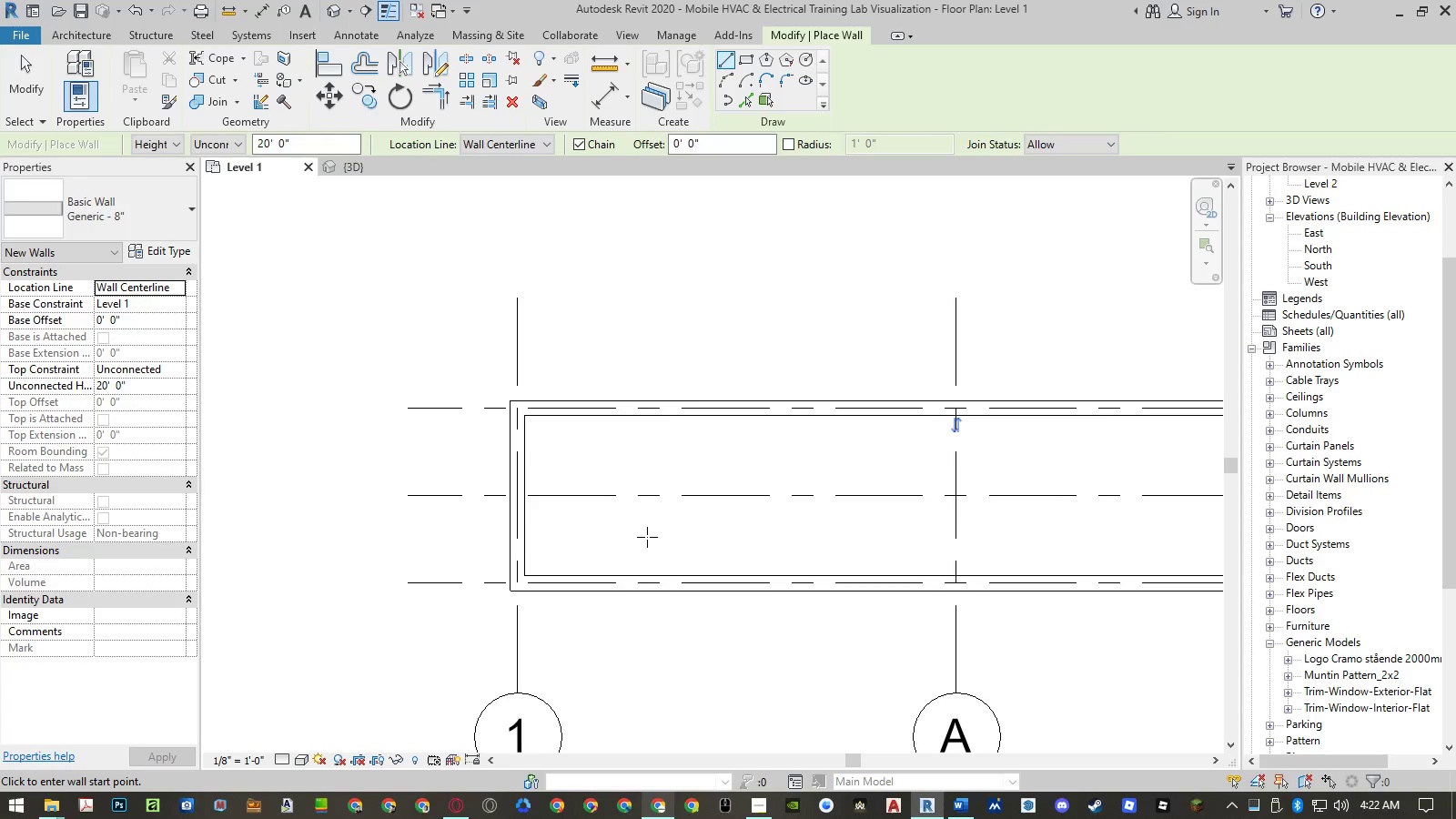 
key(Escape)
 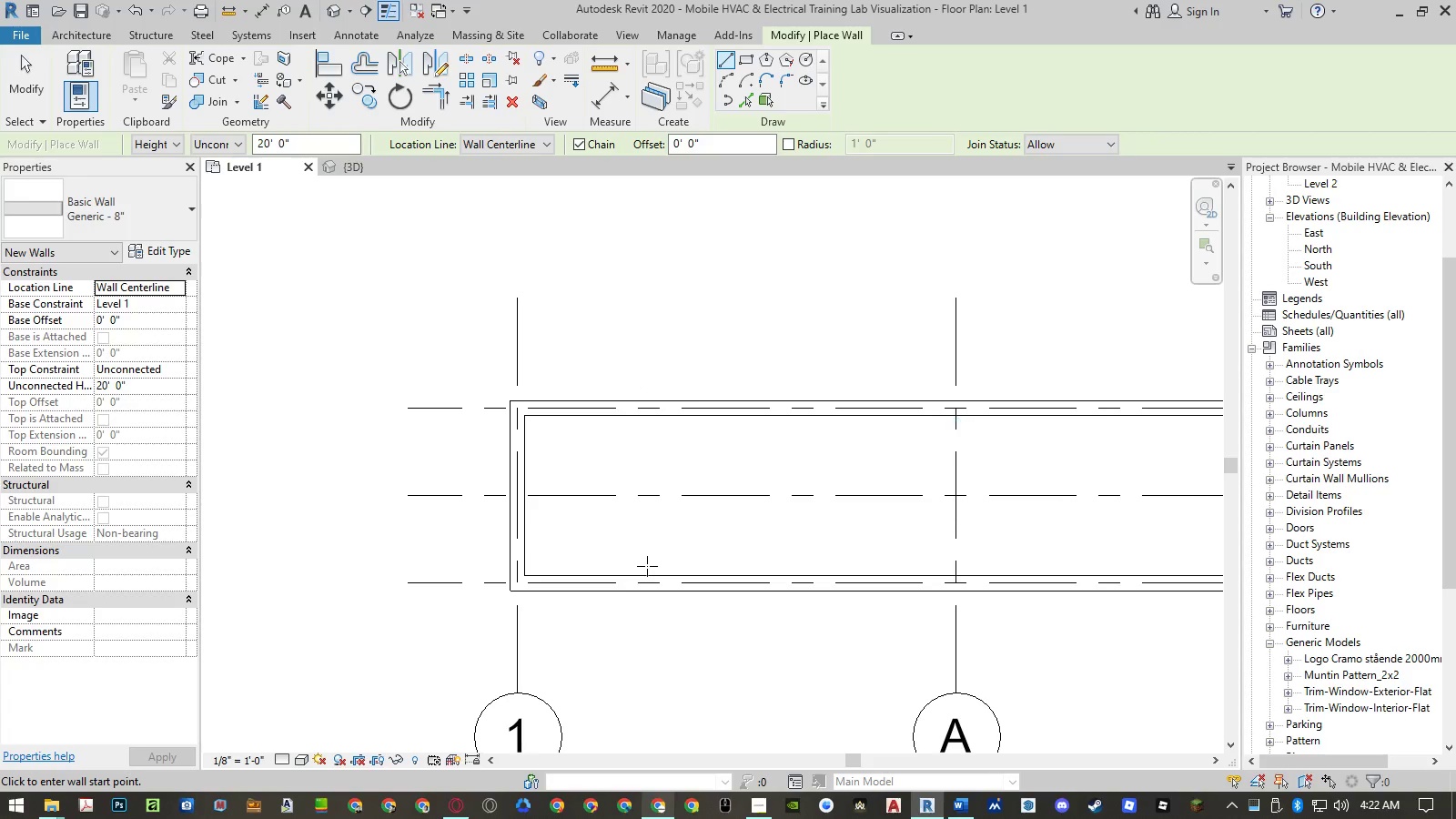 
key(Escape)
 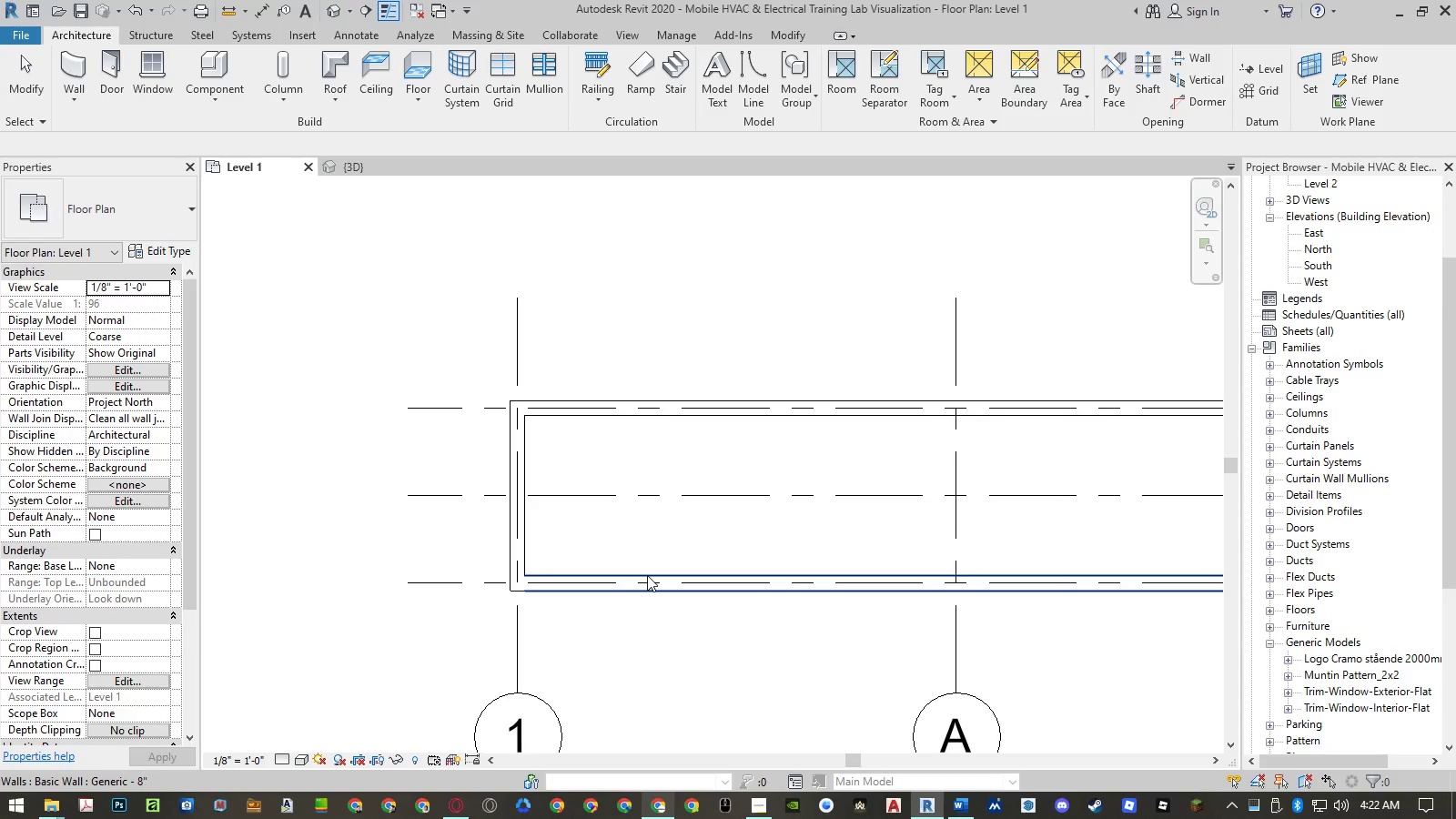 
left_click([647, 575])
 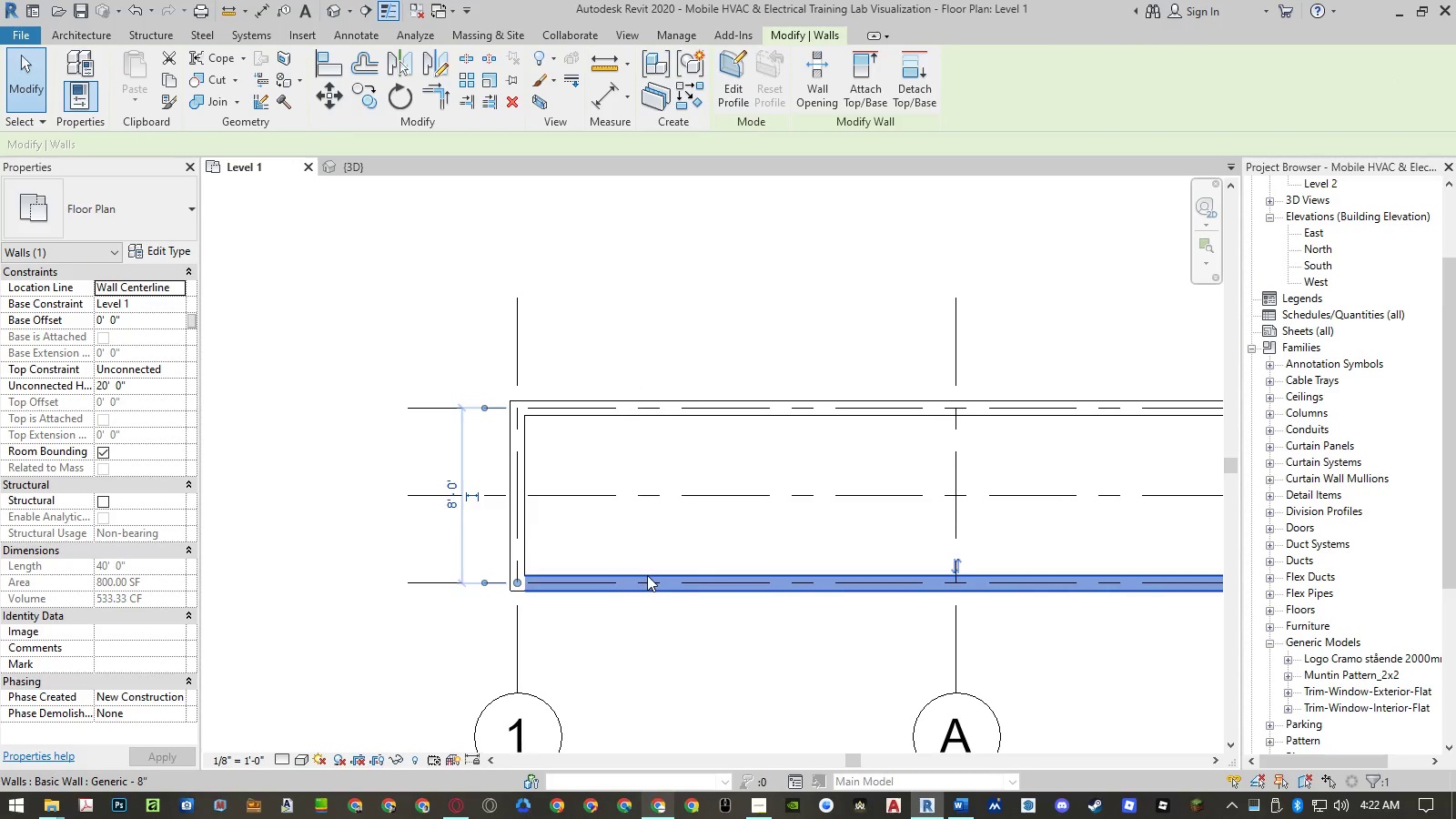 
key(Delete)
 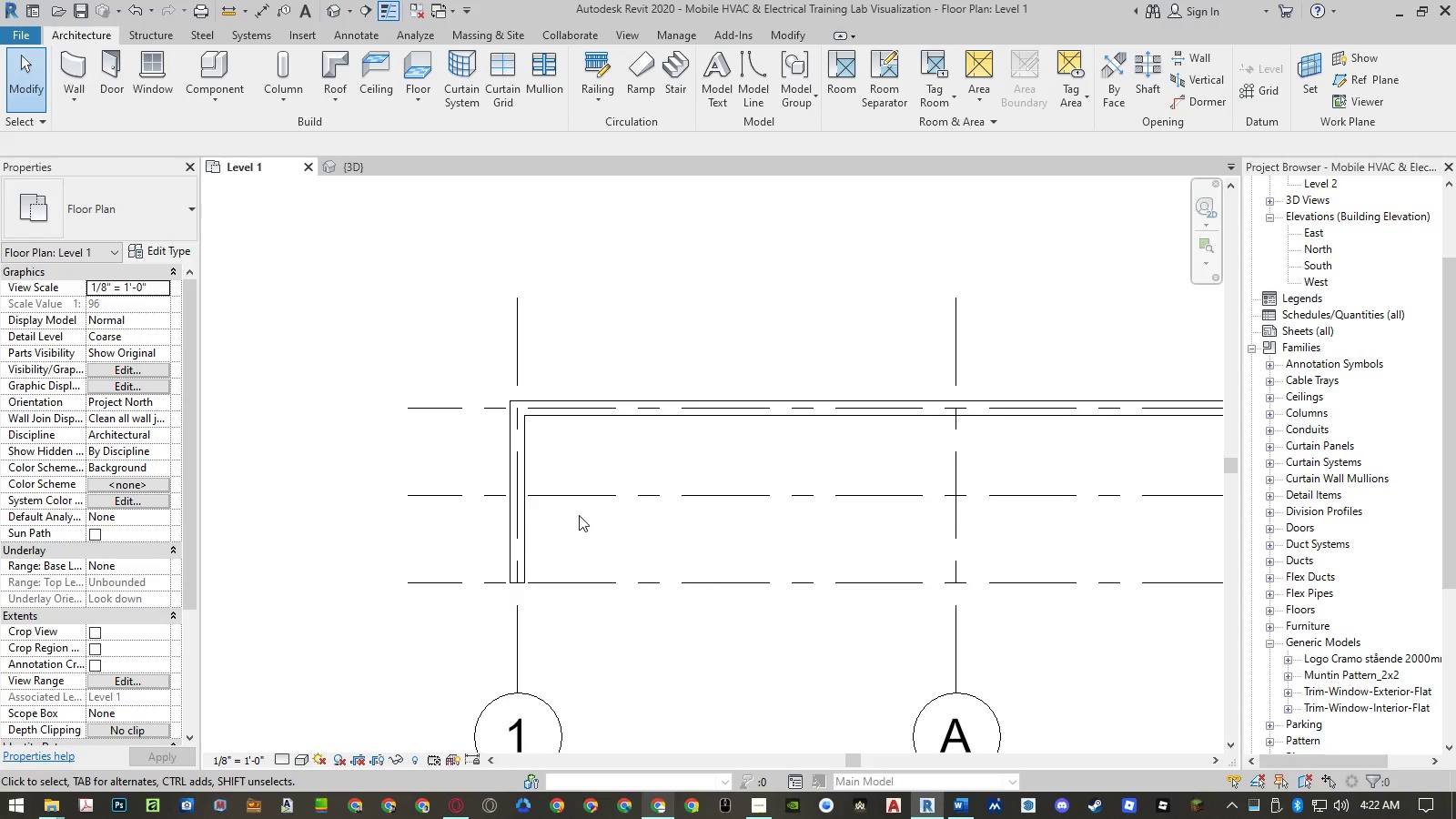 
scroll: coordinate [579, 515], scroll_direction: down, amount: 3.0
 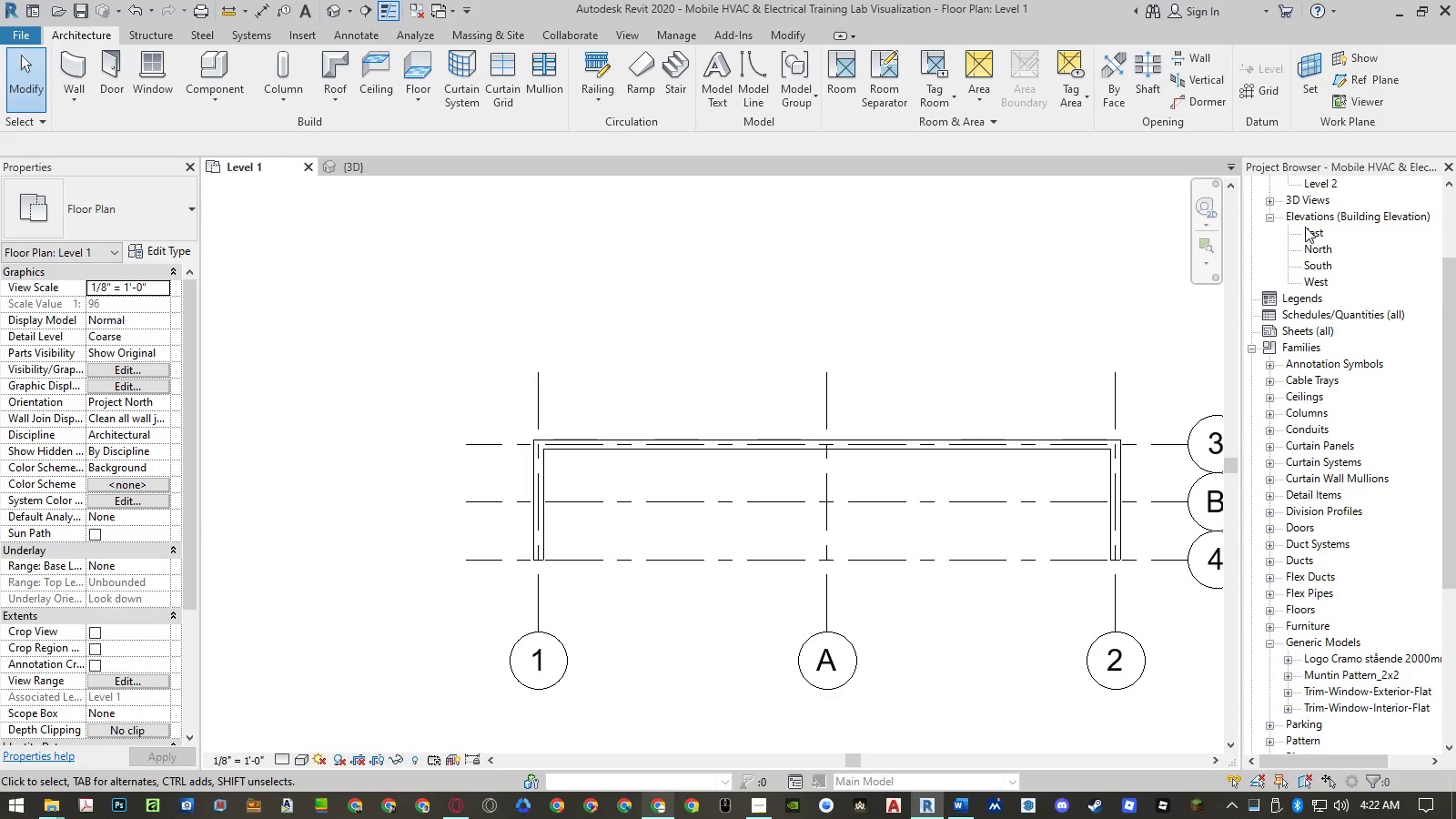 
wait(11.83)
 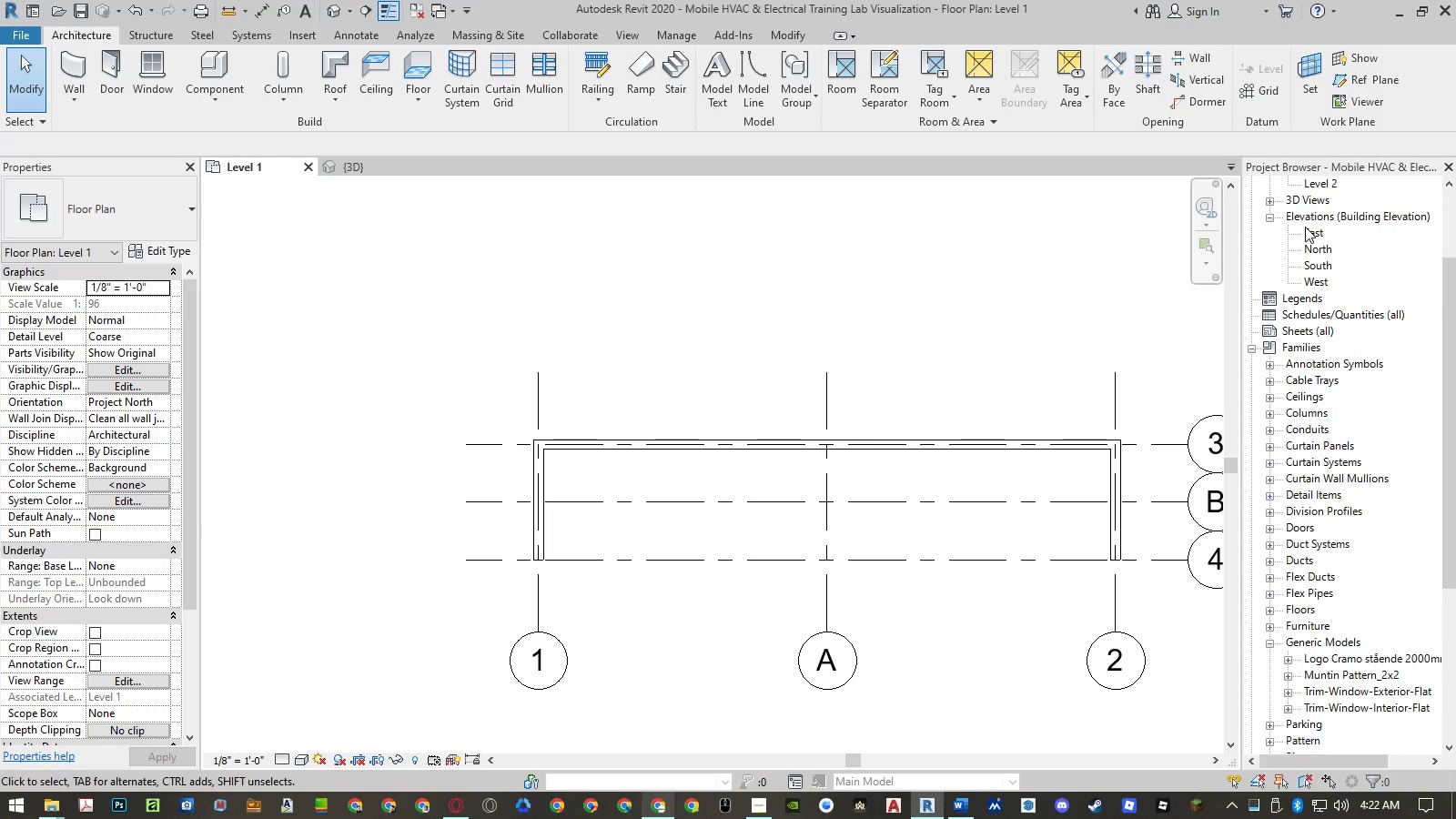 
left_click([1267, 201])
 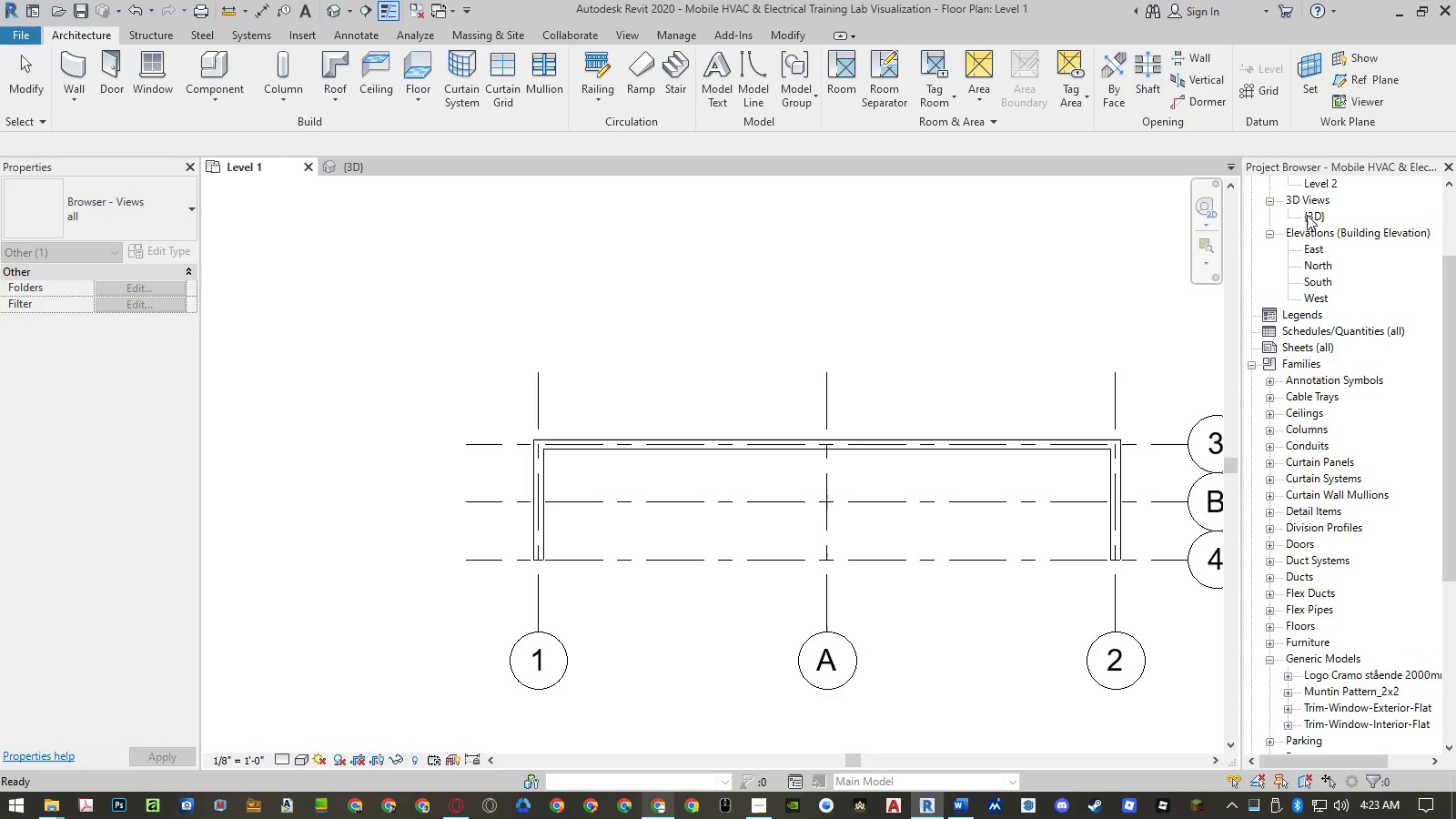 
double_click([1307, 215])
 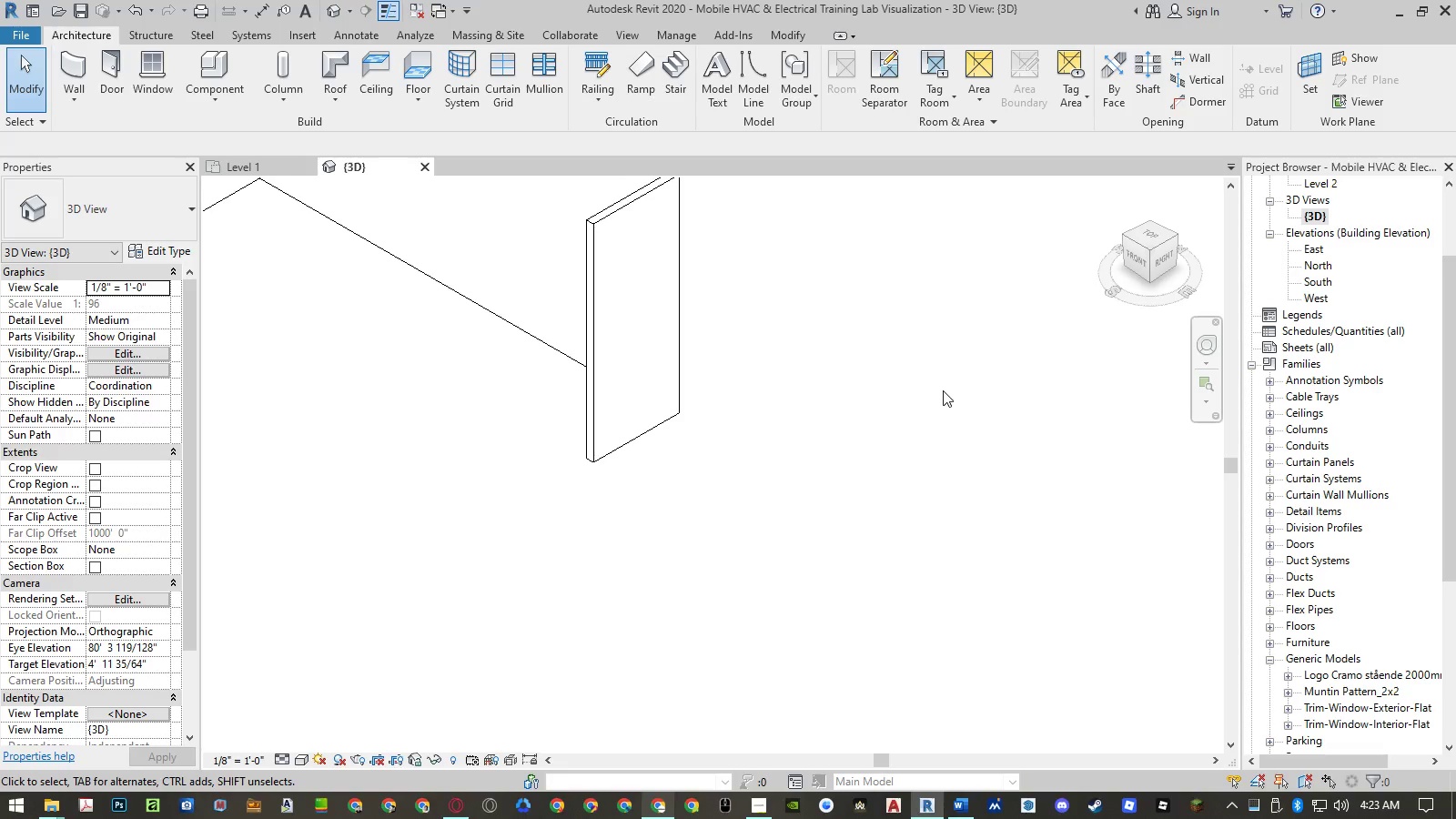 
double_click([943, 390])
 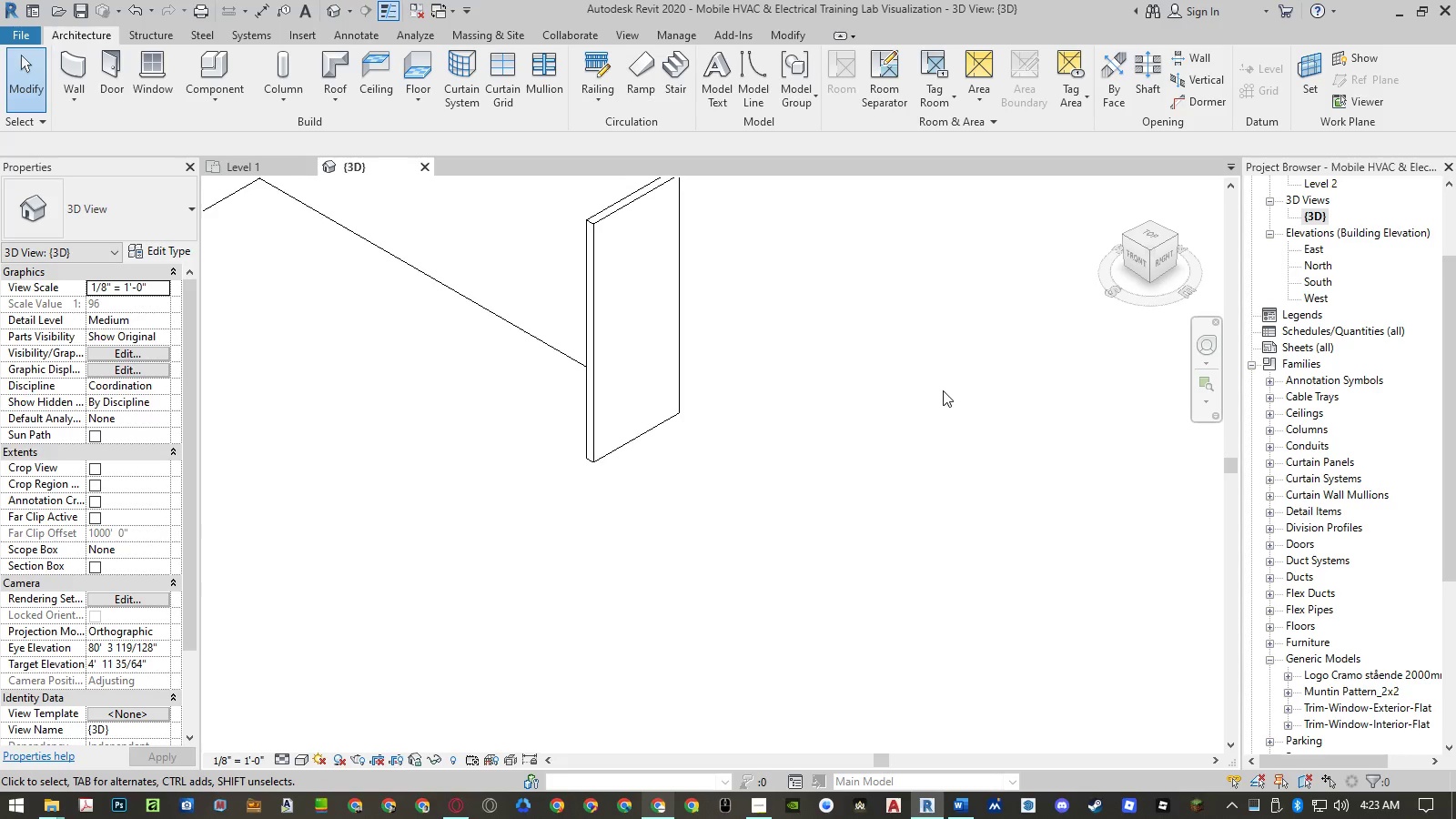 
triple_click([943, 390])
 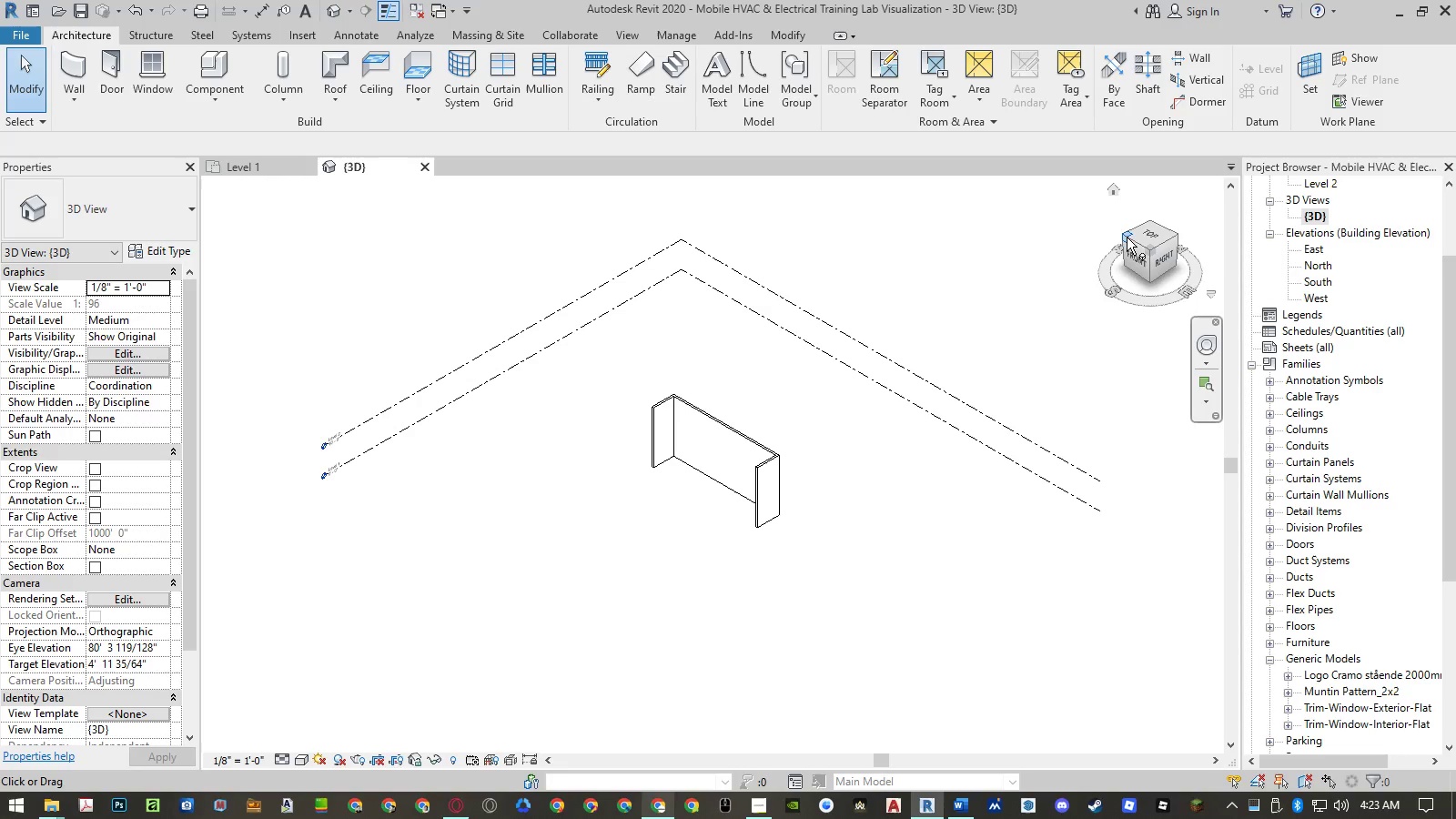 
left_click([1127, 237])
 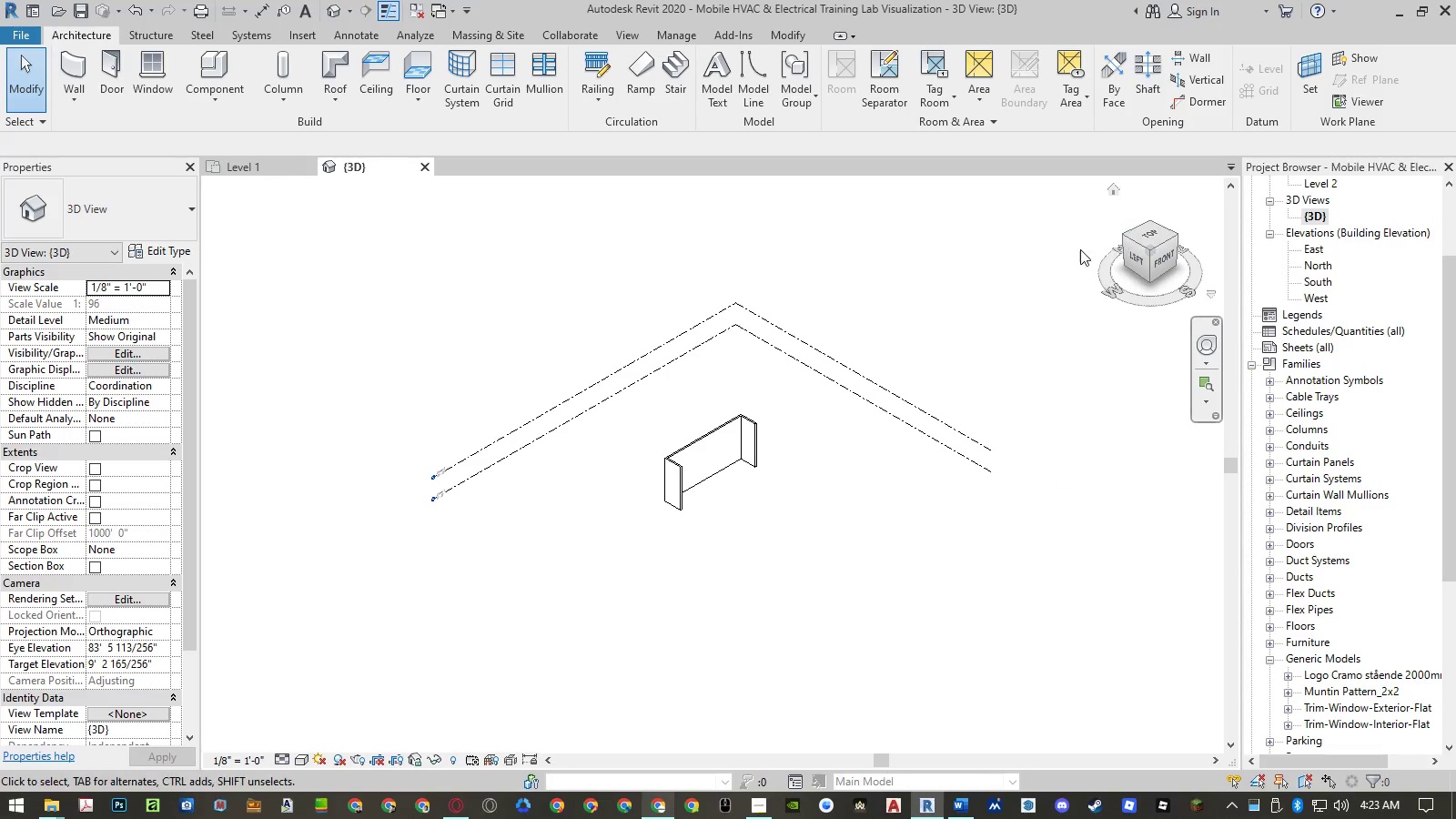 
left_click_drag(start_coordinate=[764, 250], to_coordinate=[718, 339])
 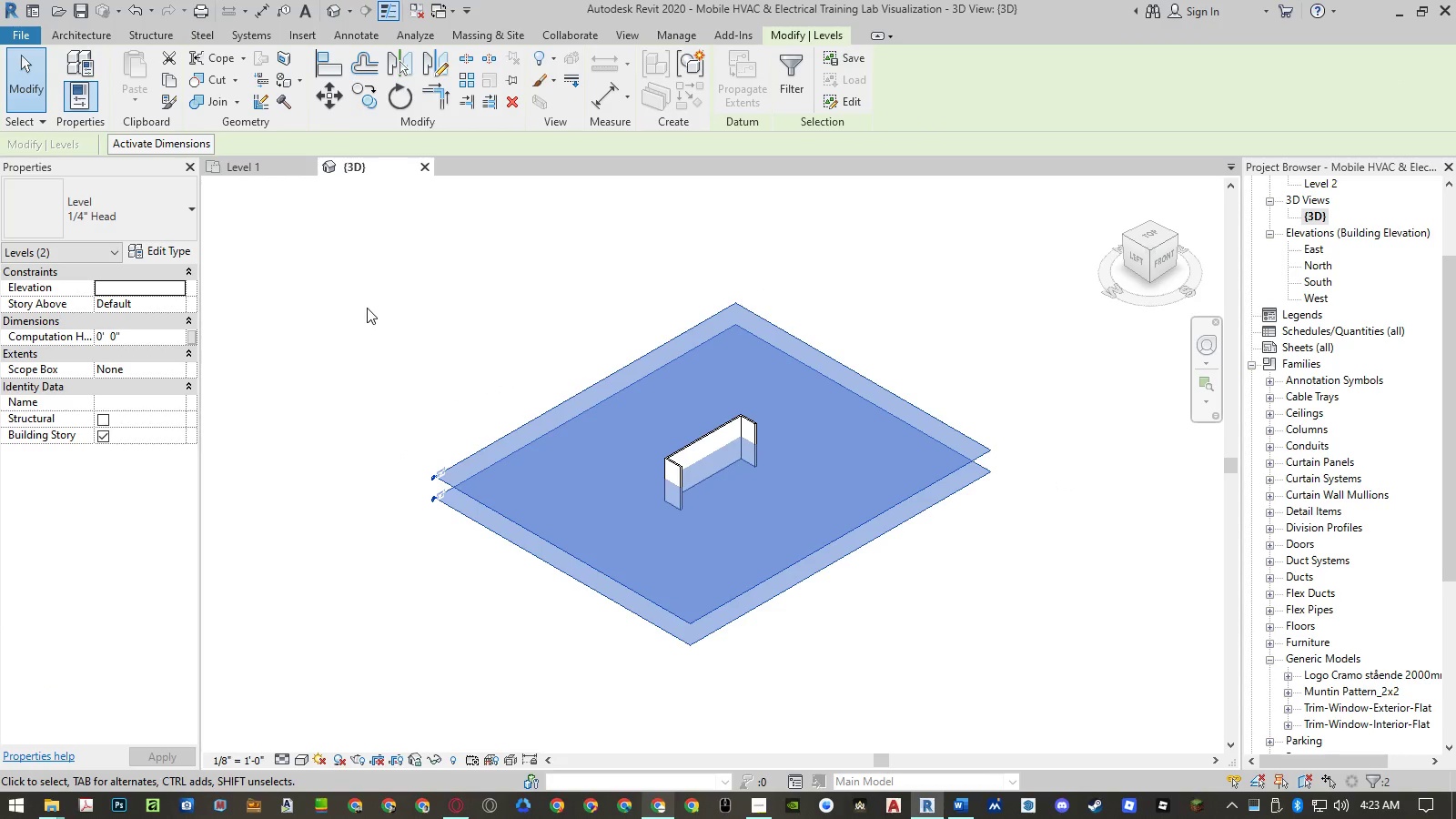 
left_click([367, 308])
 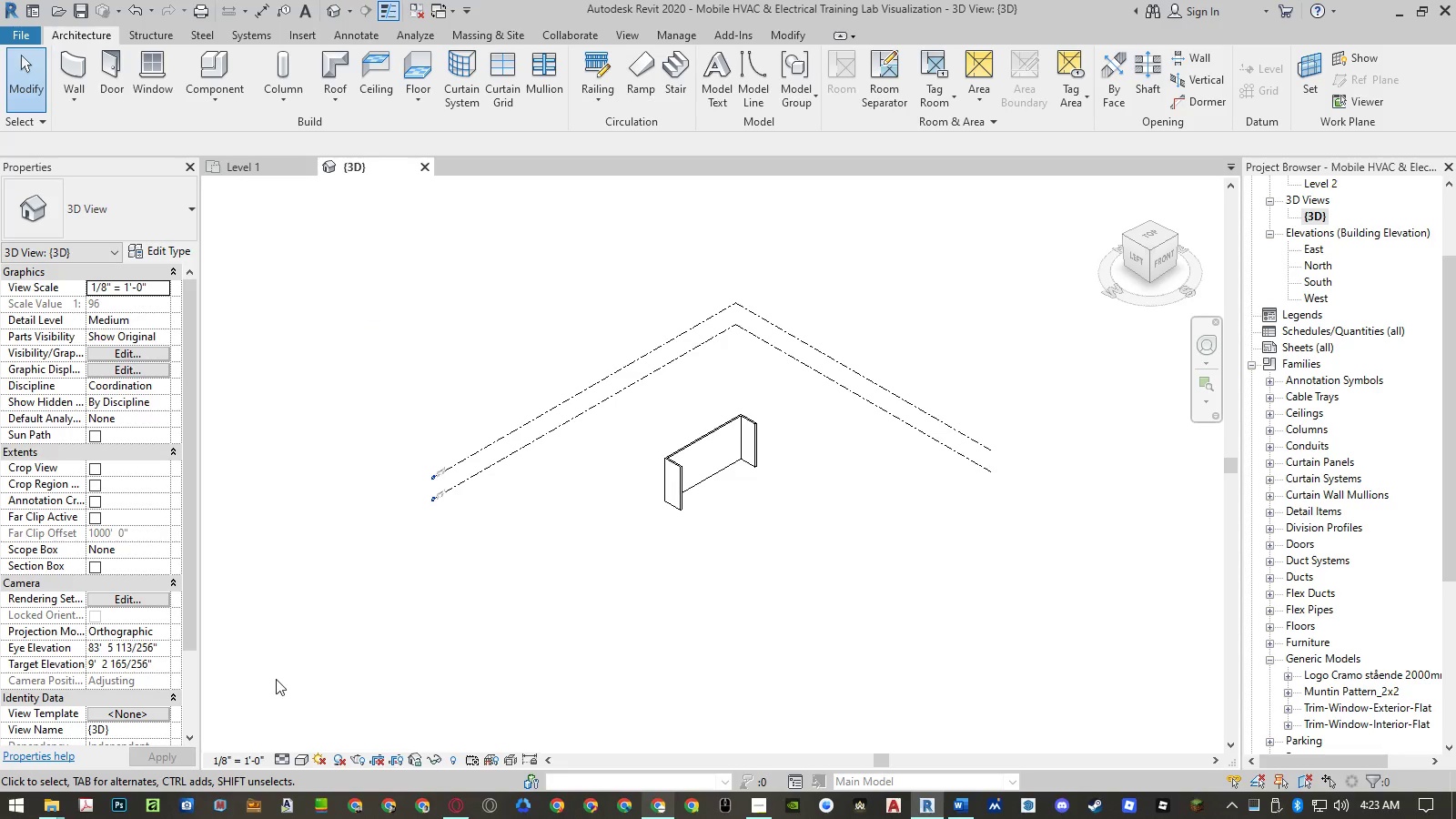 
wait(5.19)
 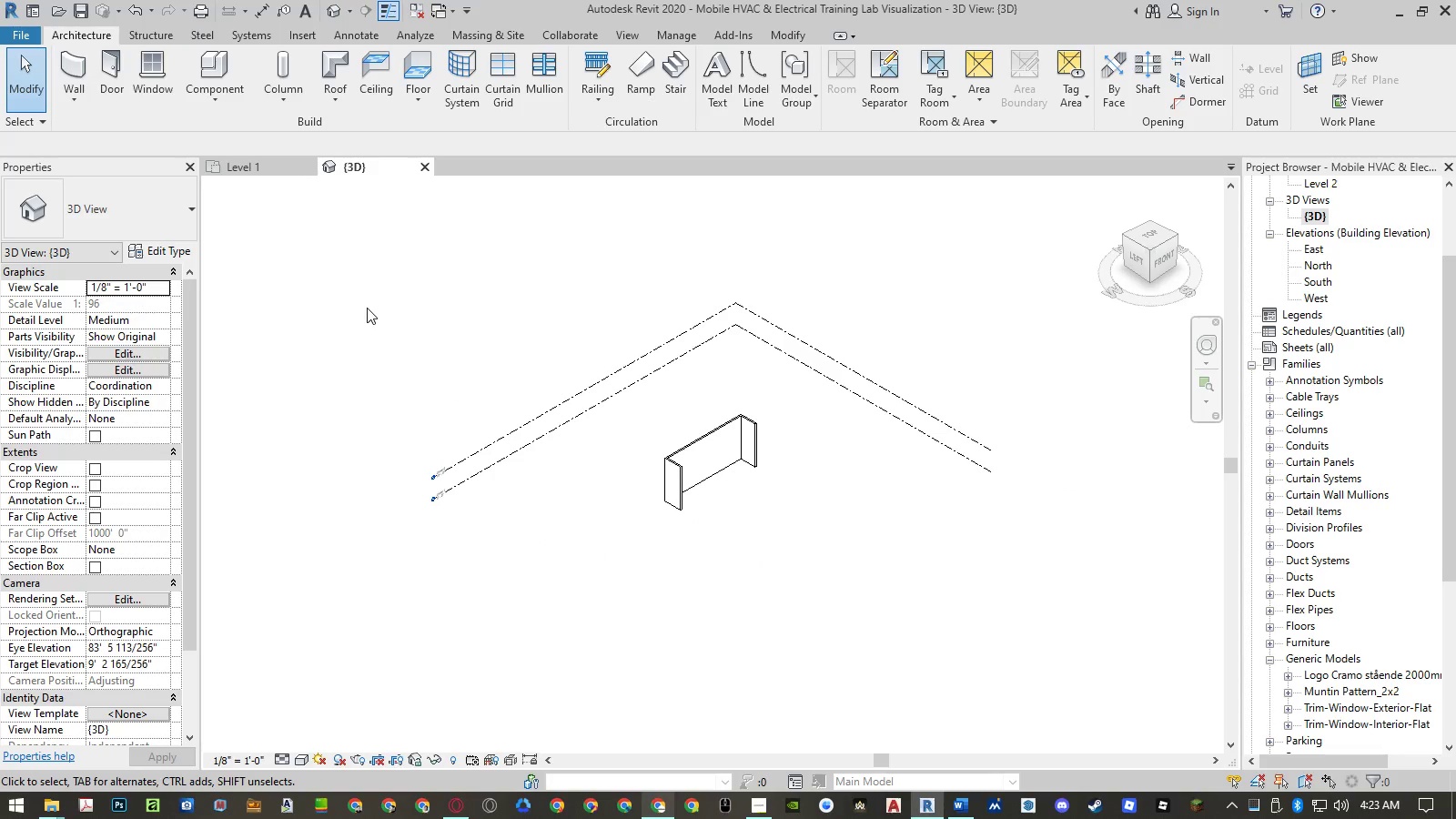 
left_click([158, 715])
 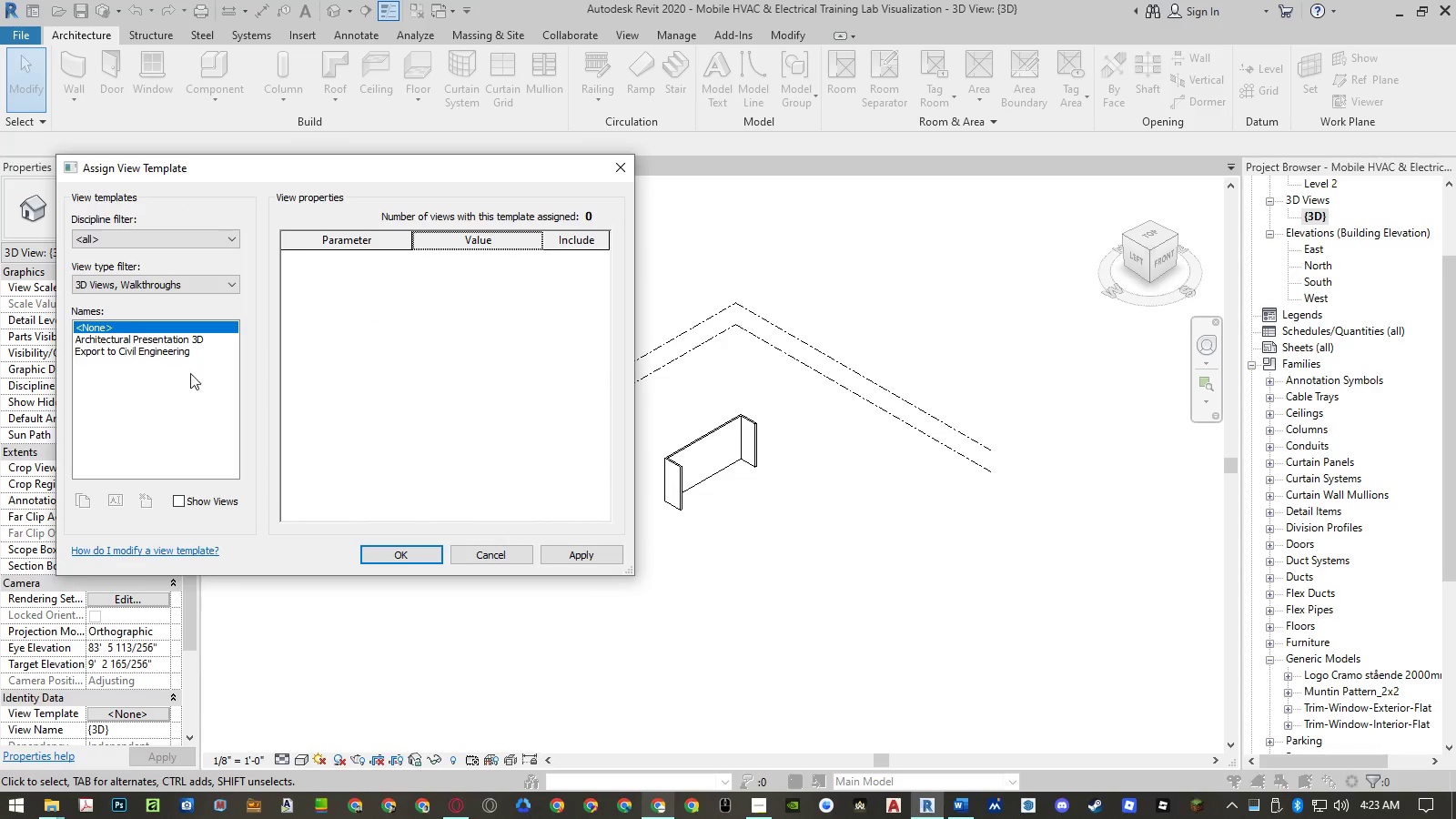 
left_click([159, 339])
 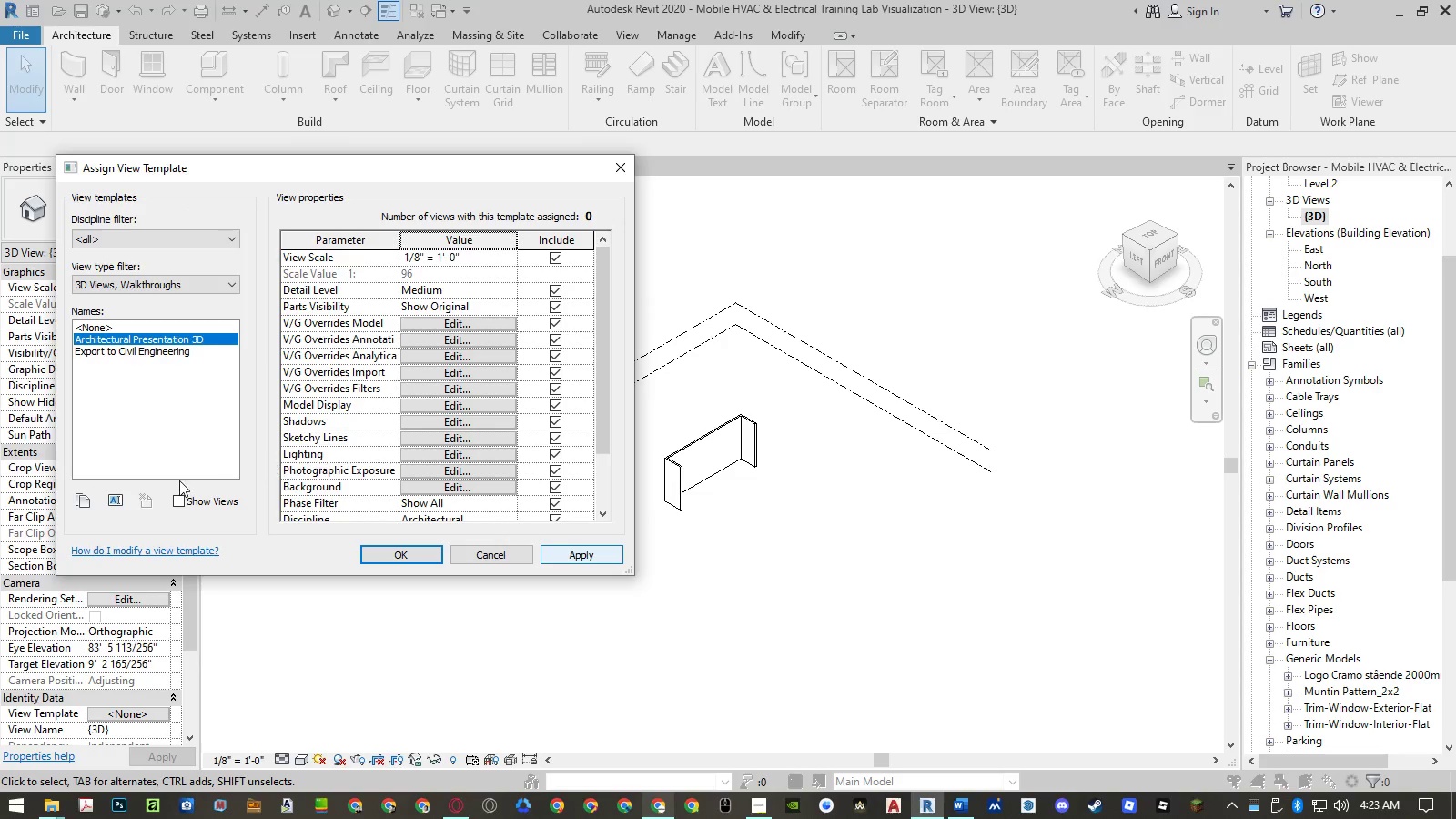 
left_click([77, 501])
 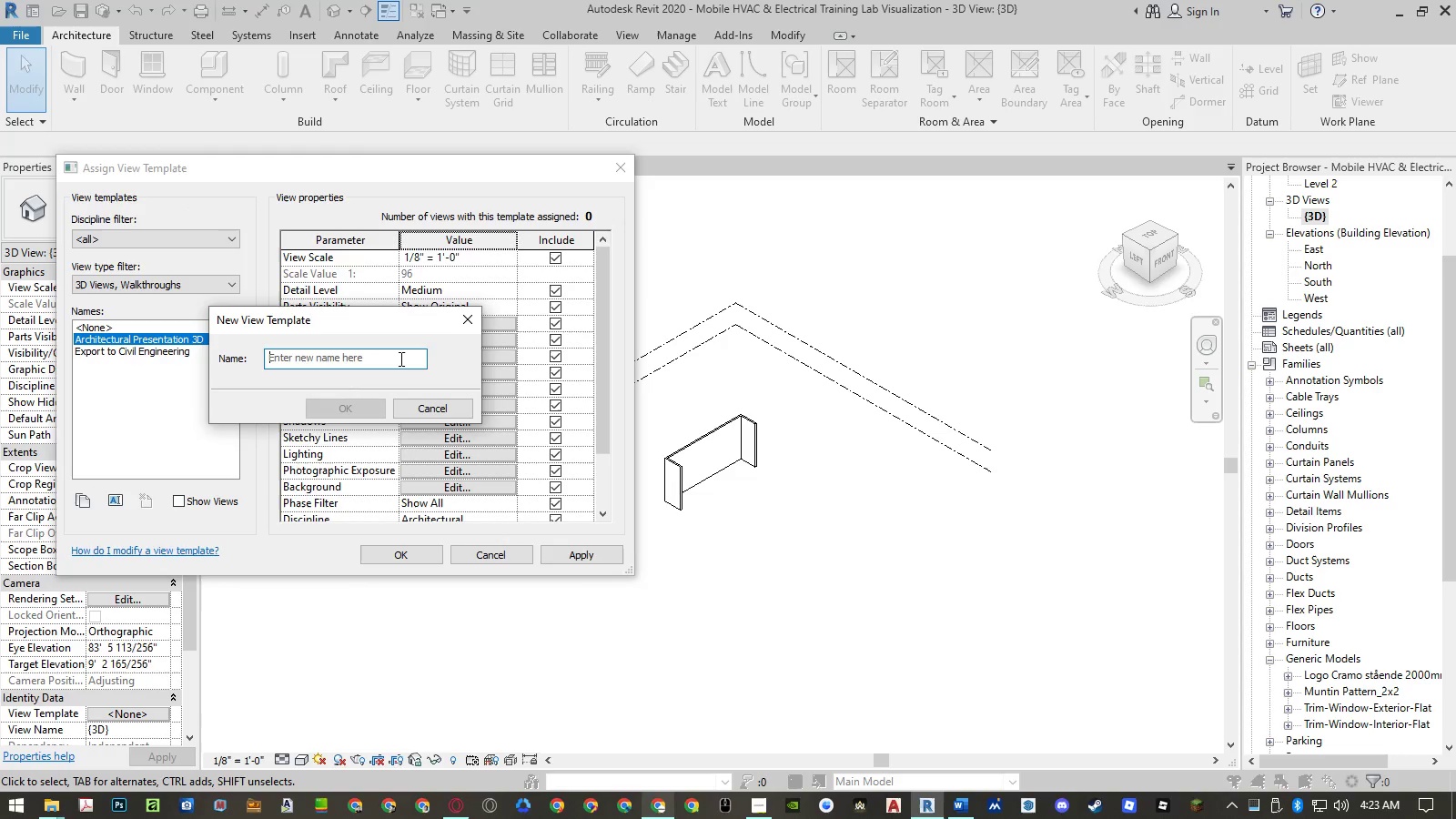 
type((3D Edit))
 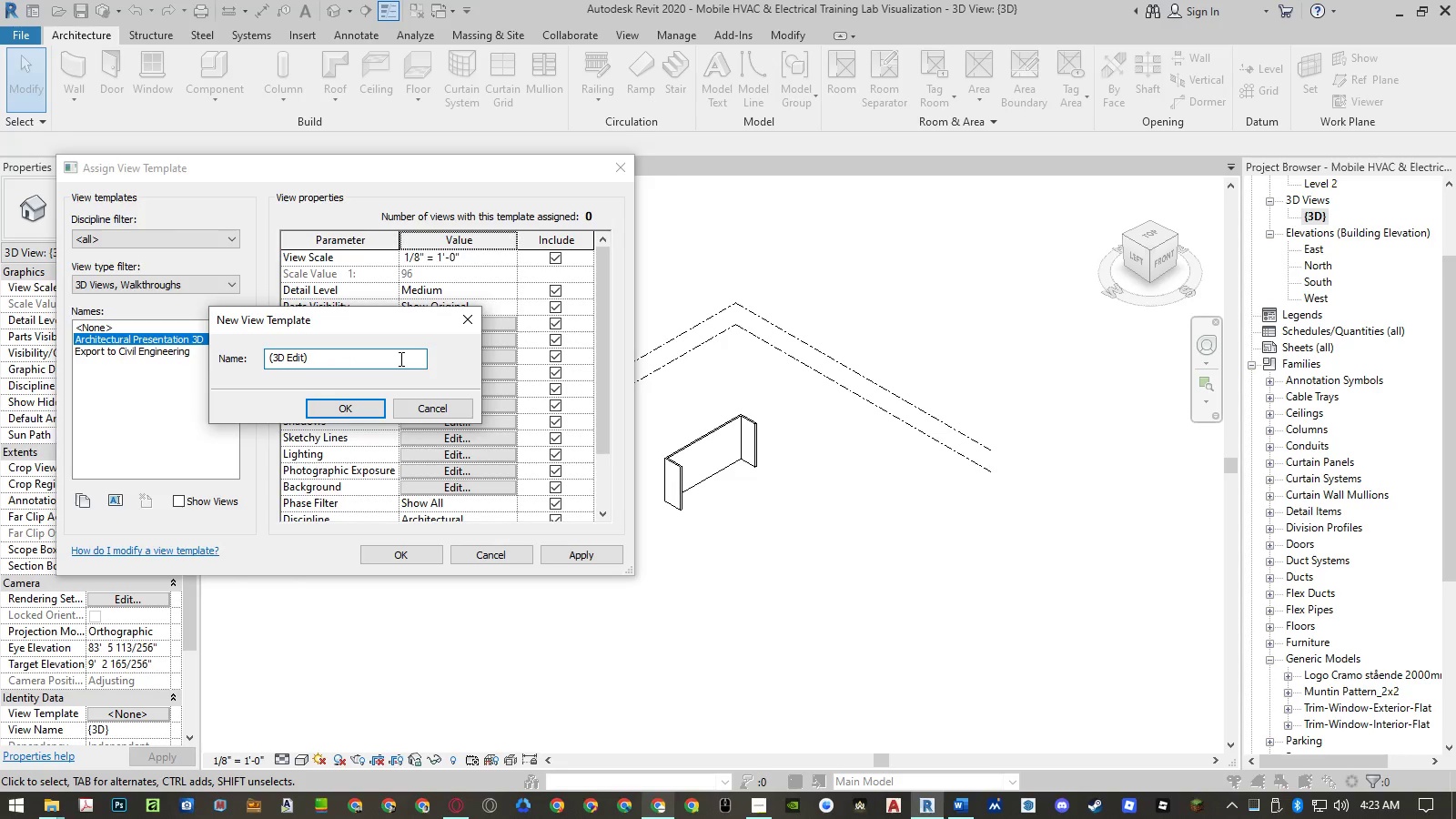 
key(Enter)
 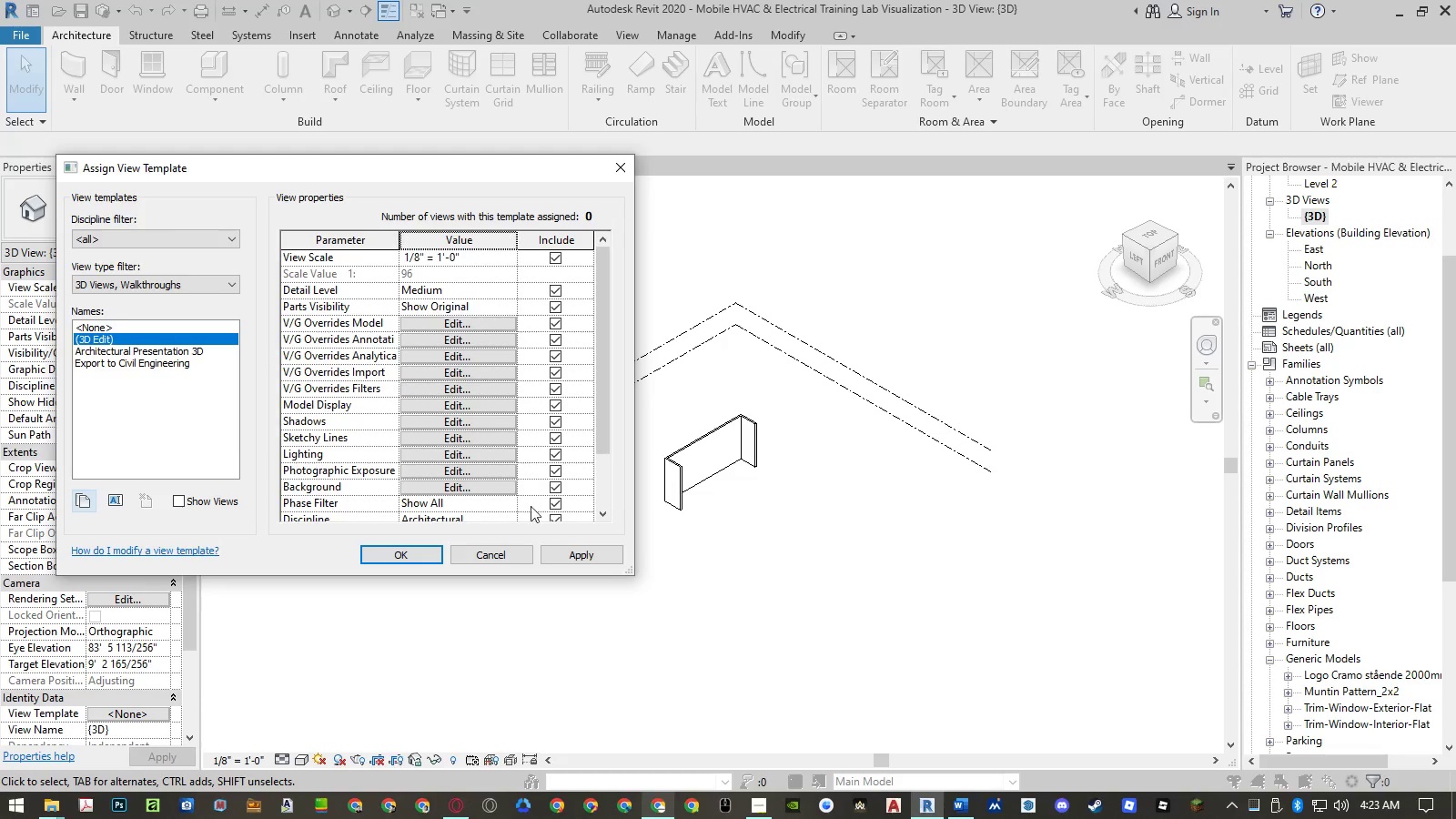 
left_click([564, 557])
 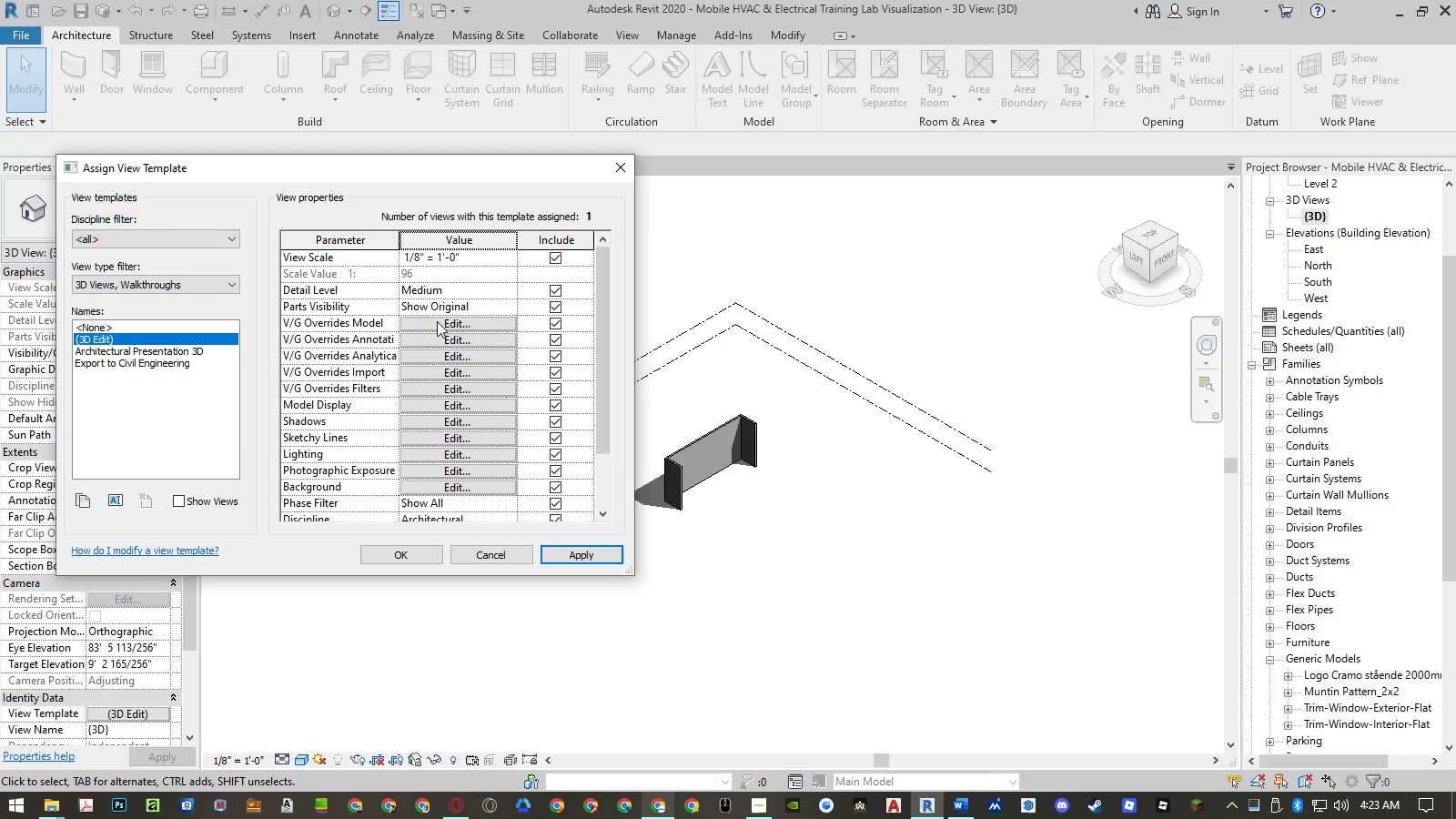 
left_click([513, 292])
 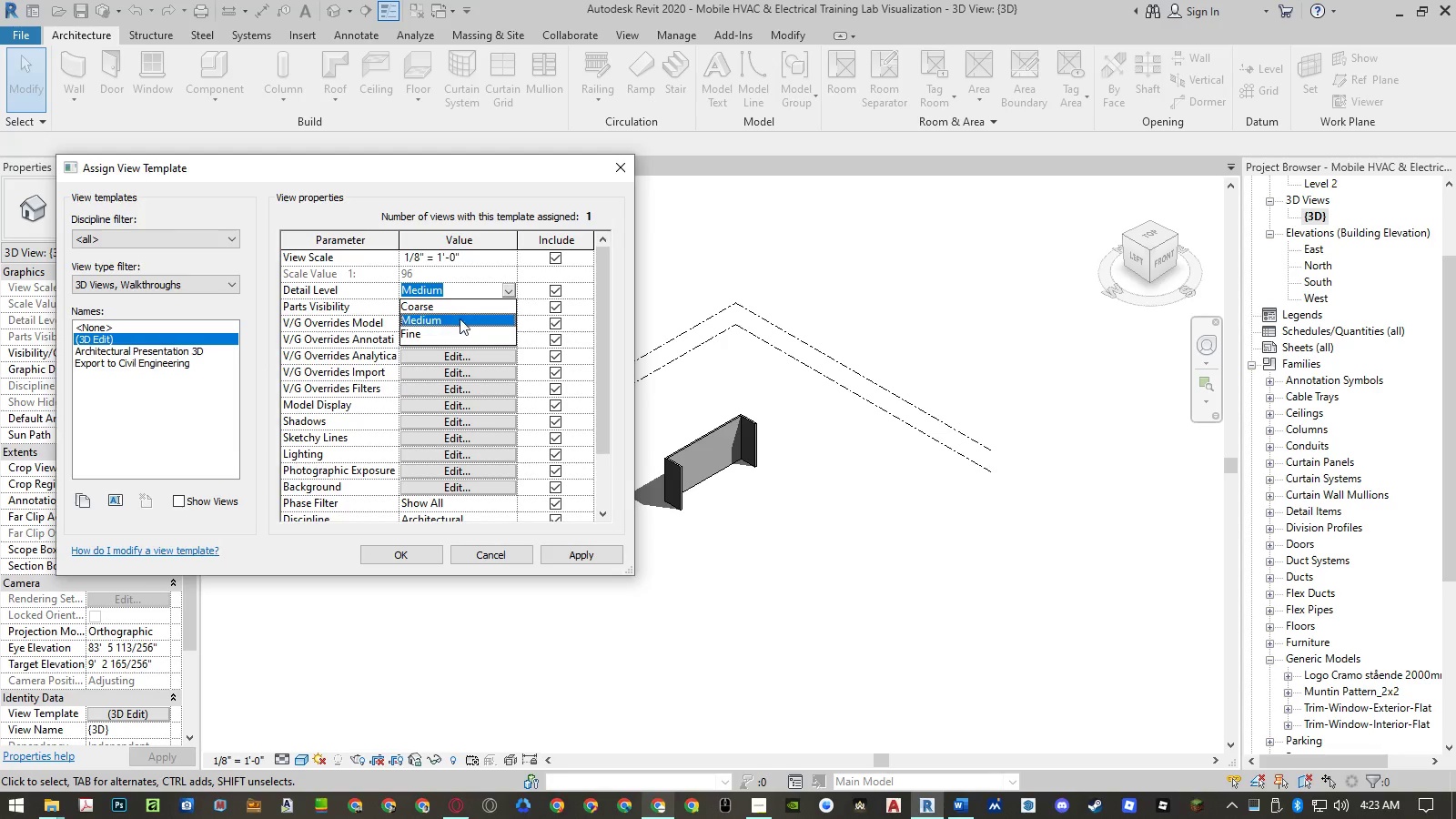 
left_click([450, 332])
 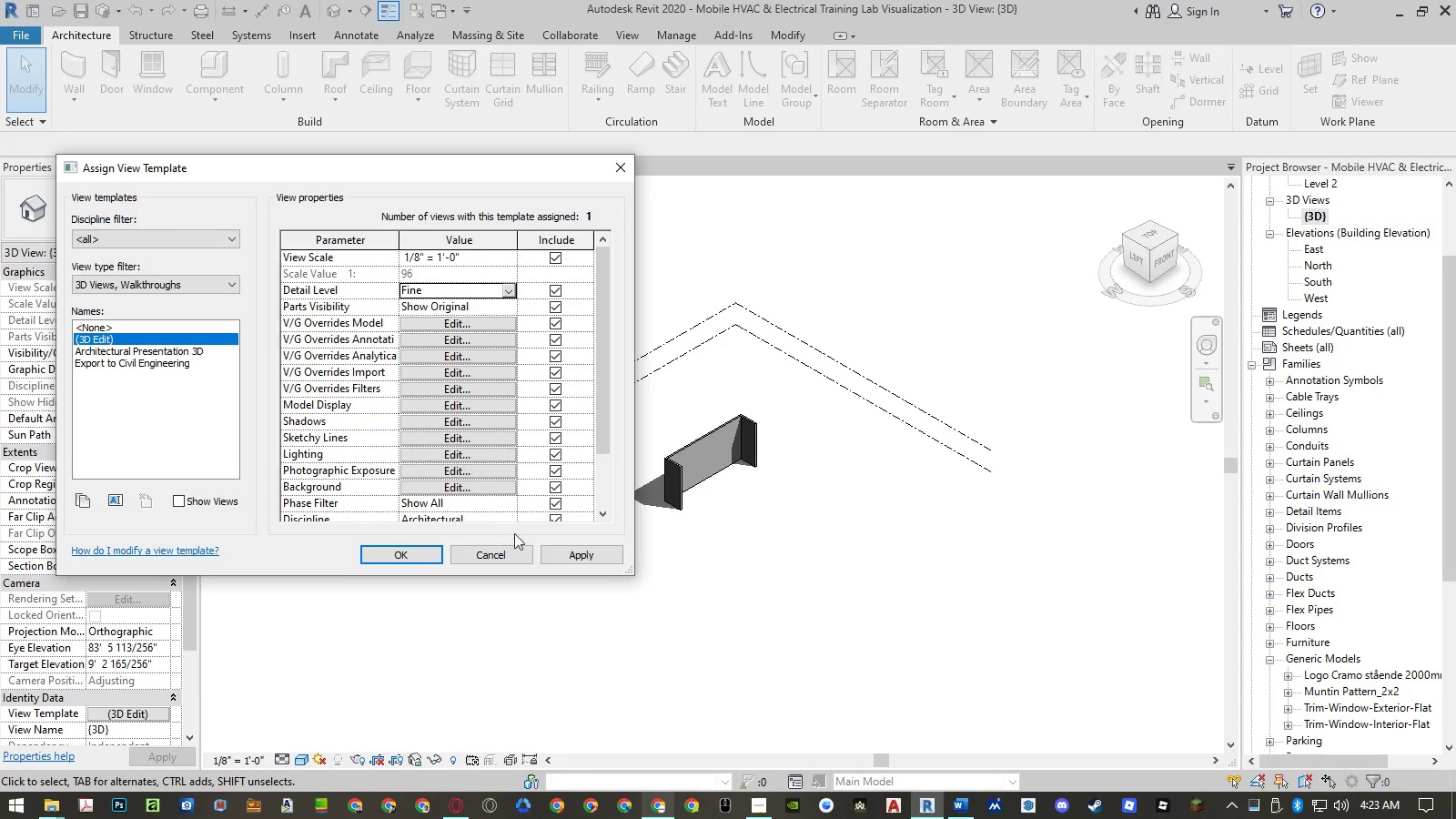 
left_click([571, 552])
 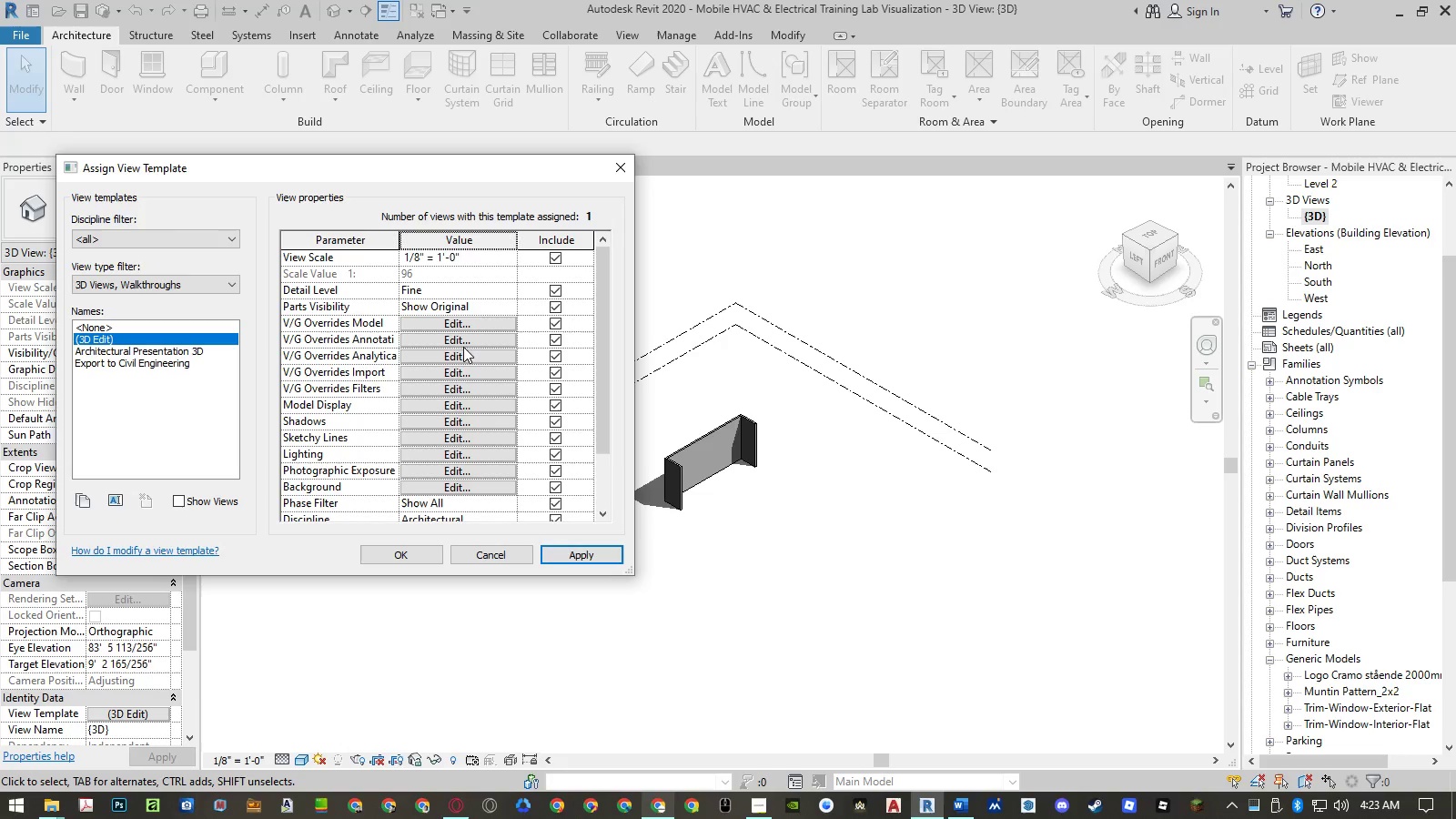 
left_click([437, 409])
 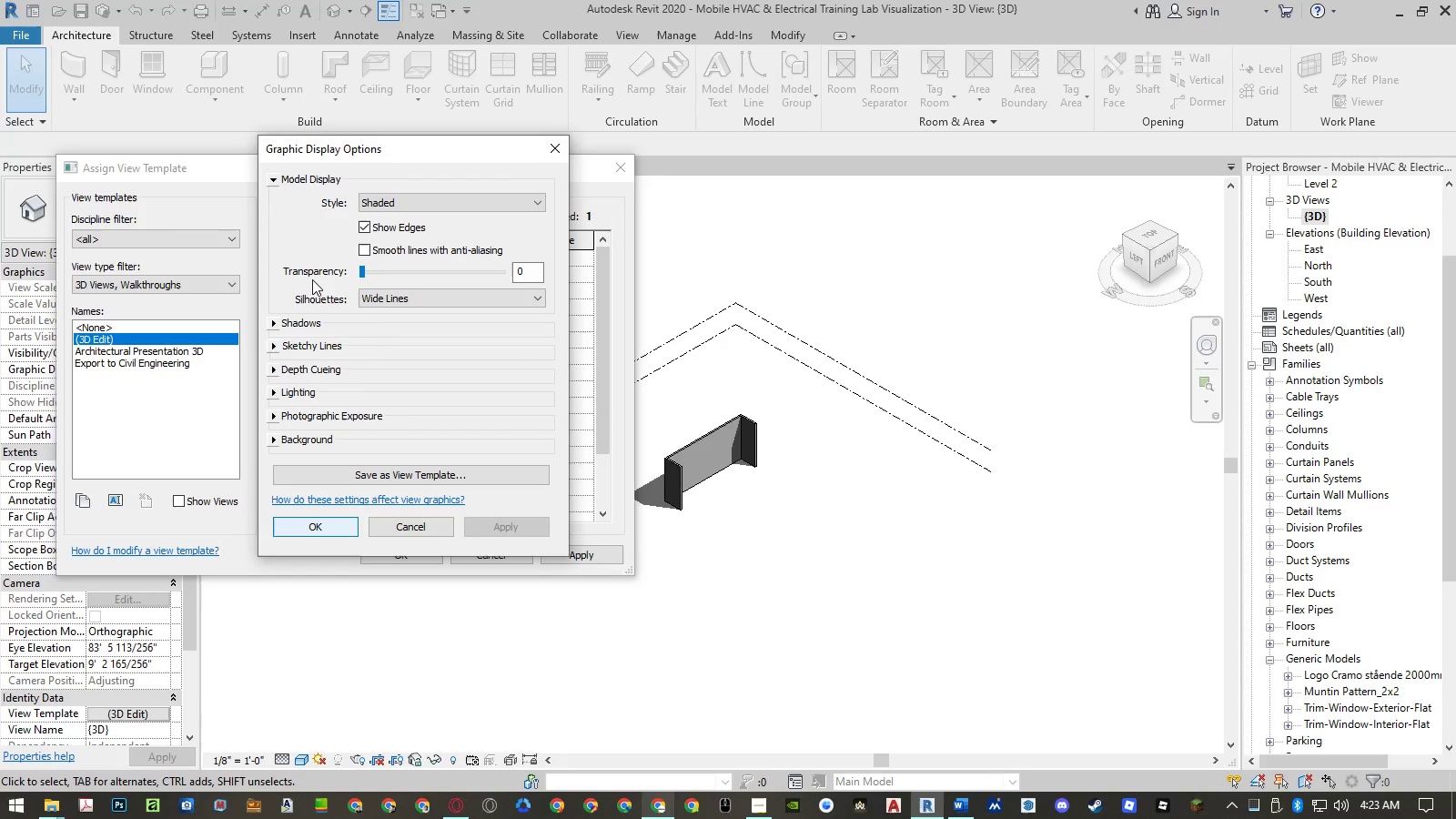 
left_click([412, 206])
 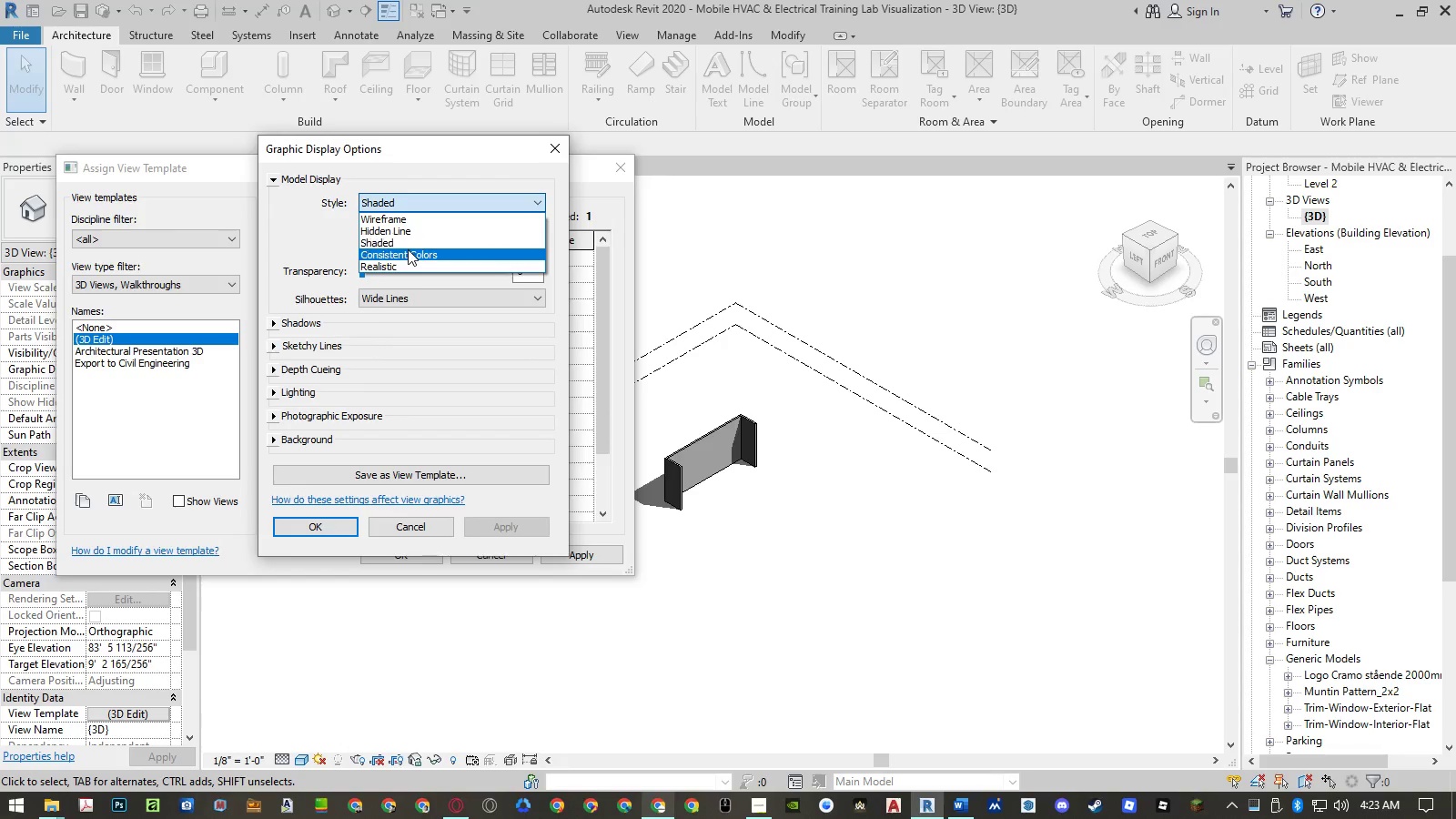 
left_click([408, 249])
 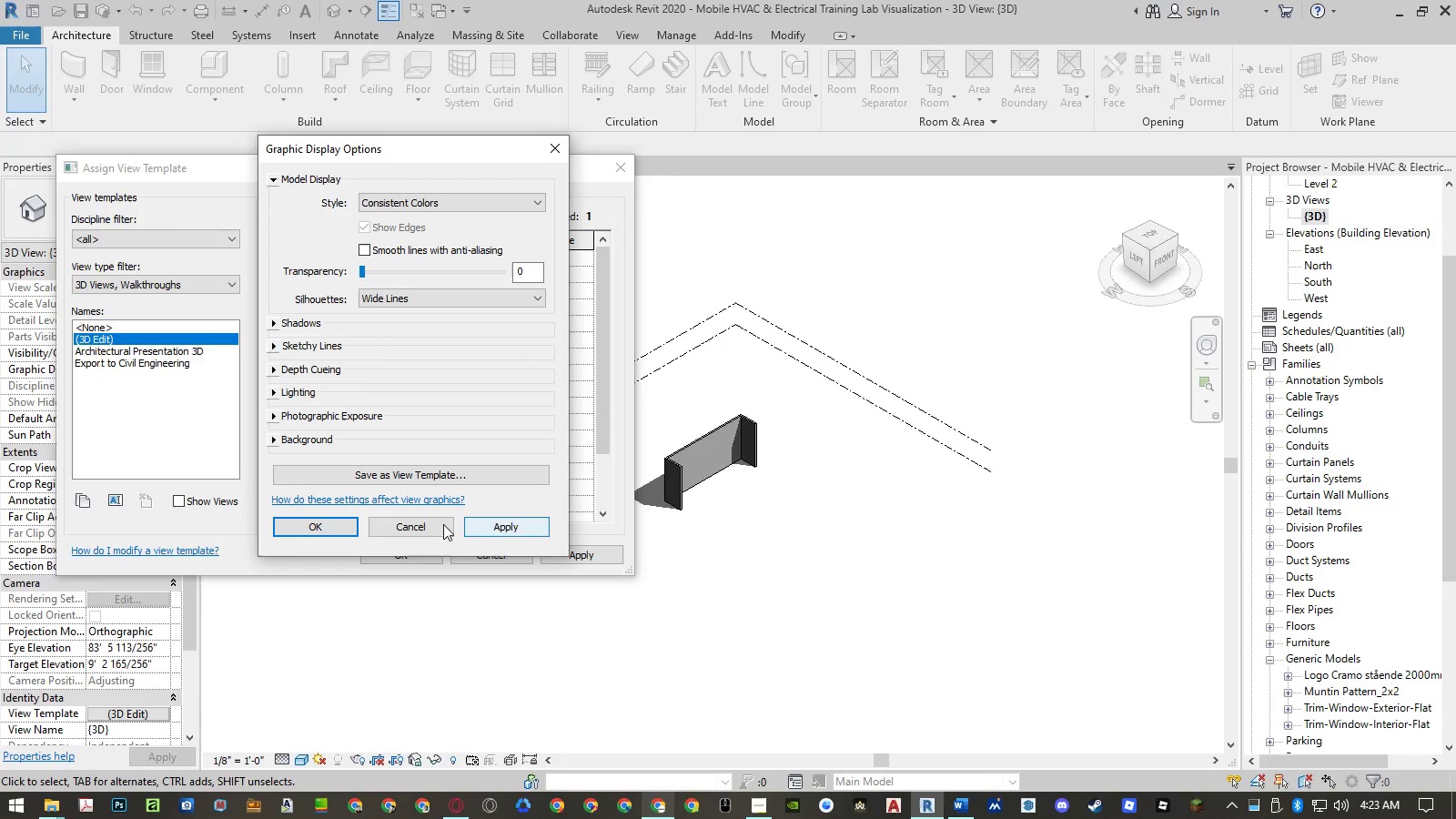 
left_click([500, 527])
 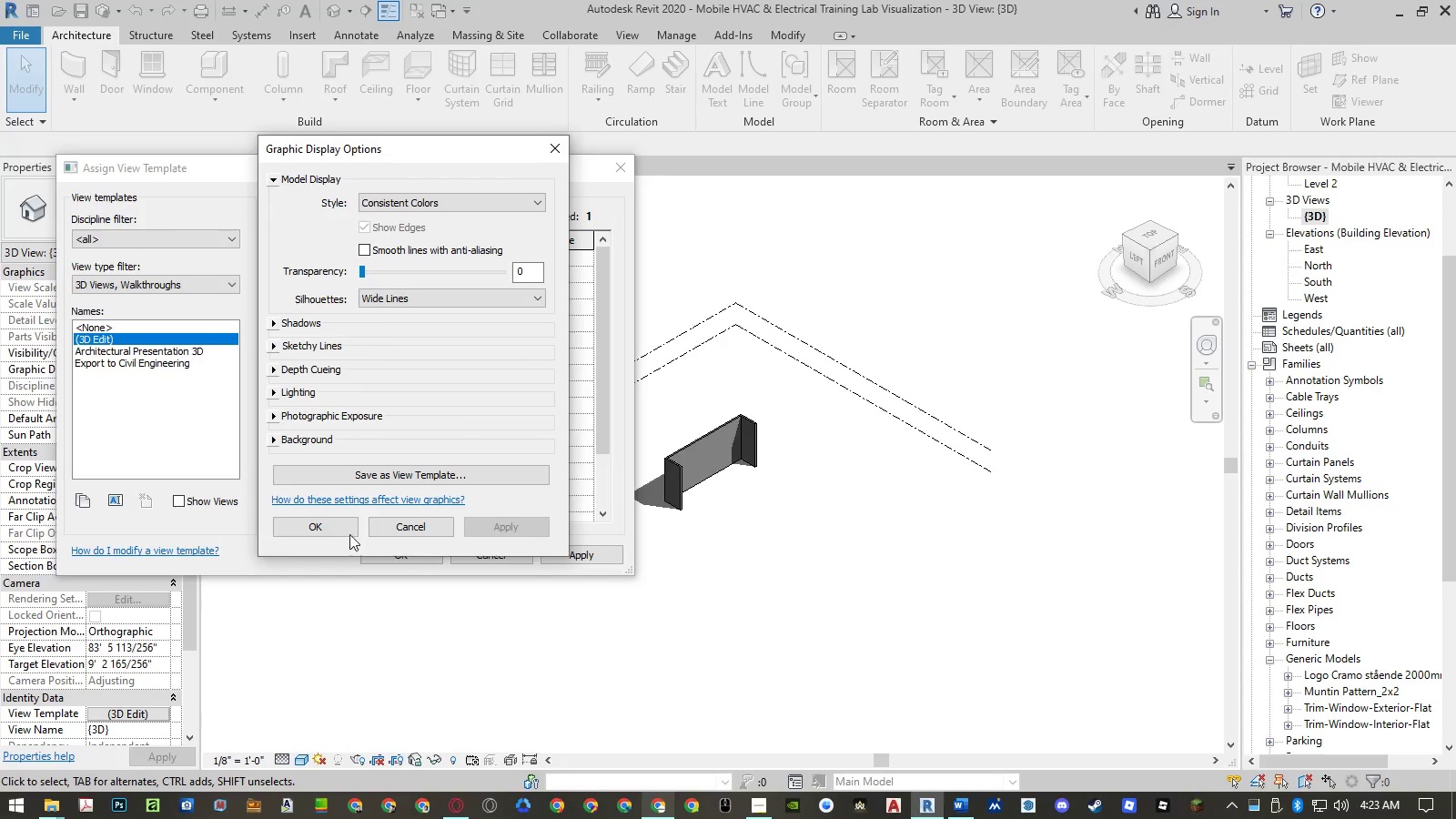 
left_click([336, 524])
 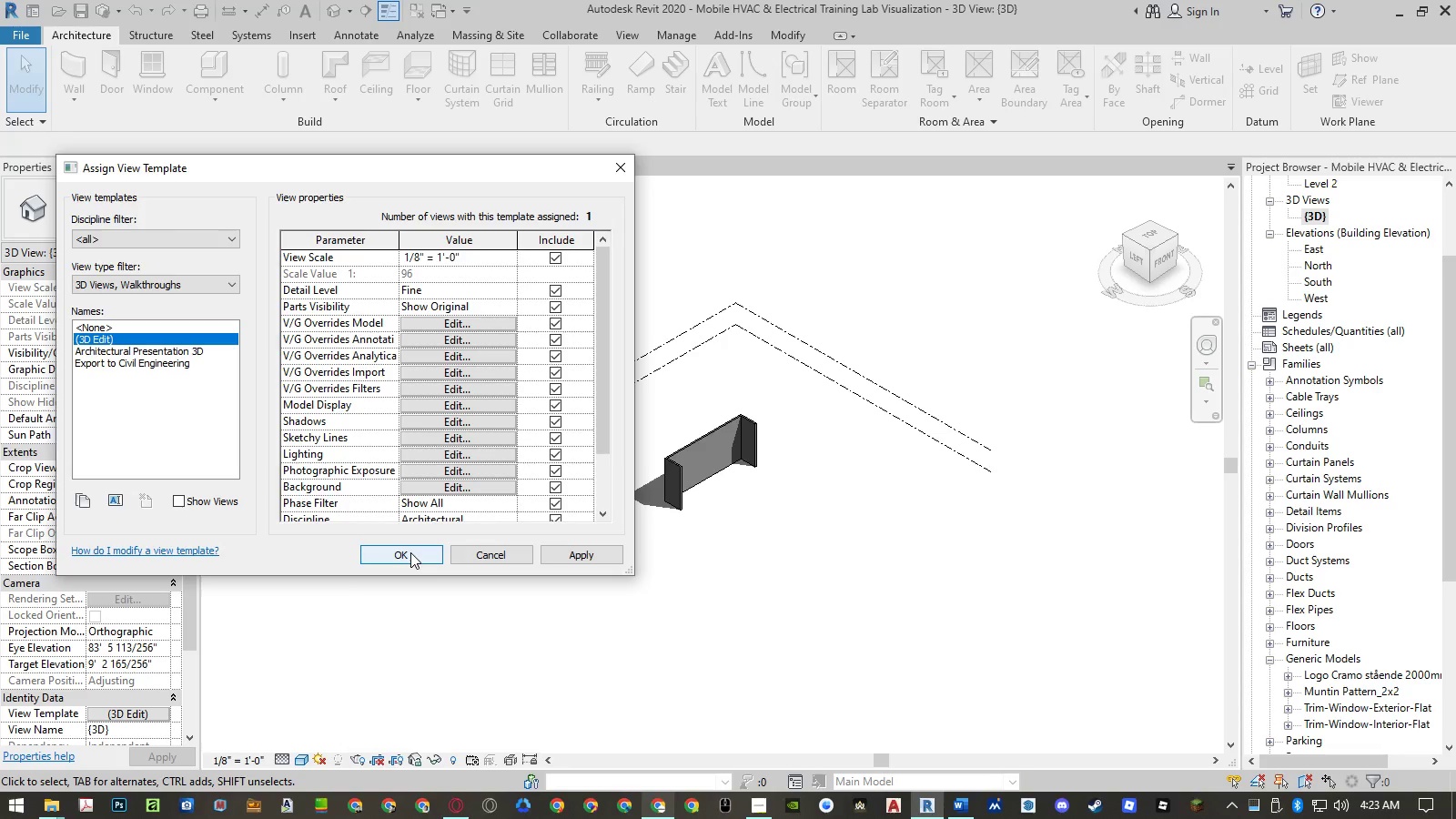 
left_click([410, 552])
 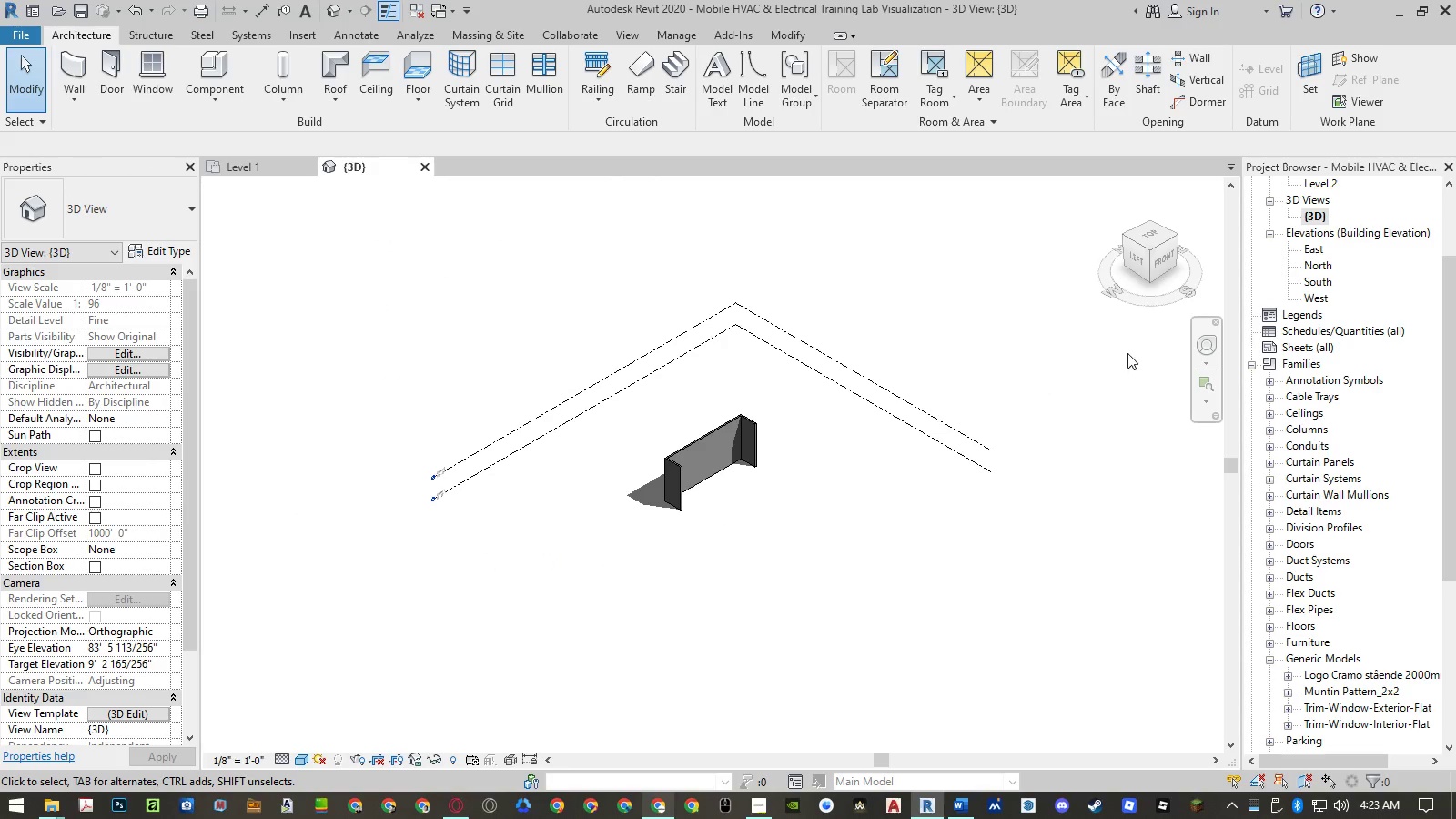 
scroll: coordinate [1341, 344], scroll_direction: up, amount: 12.0
 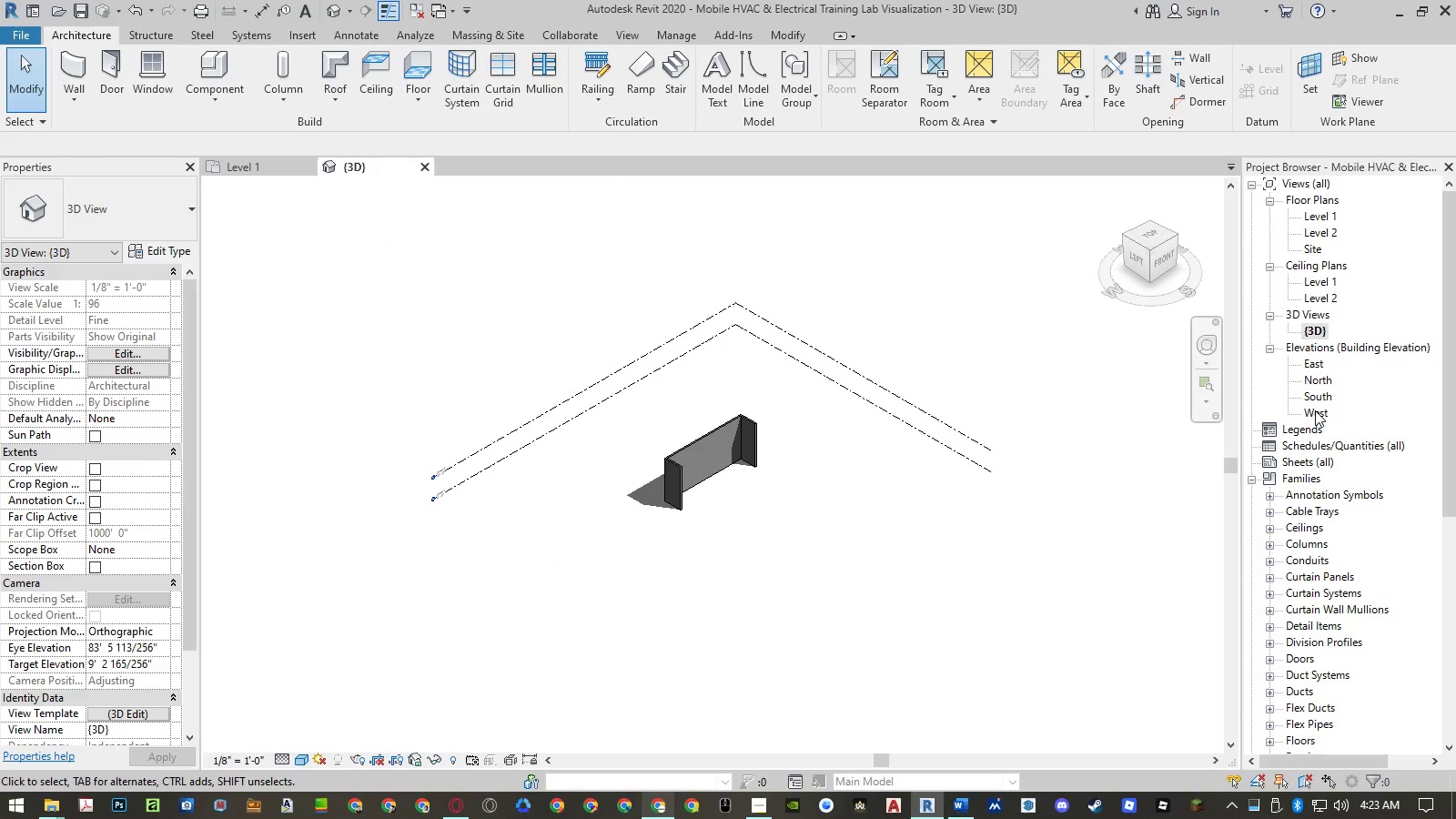 
double_click([1315, 410])
 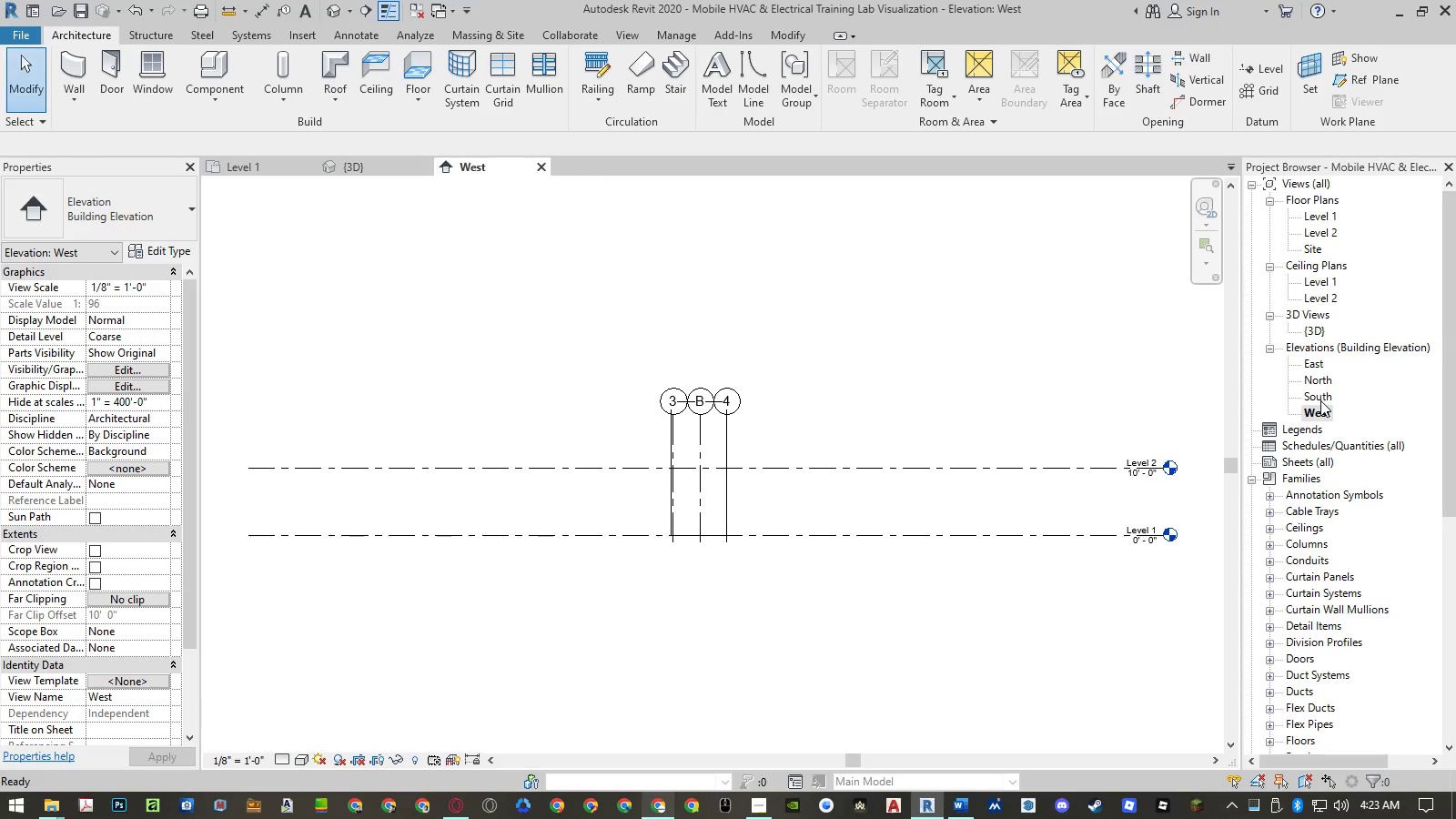 
left_click([1320, 400])
 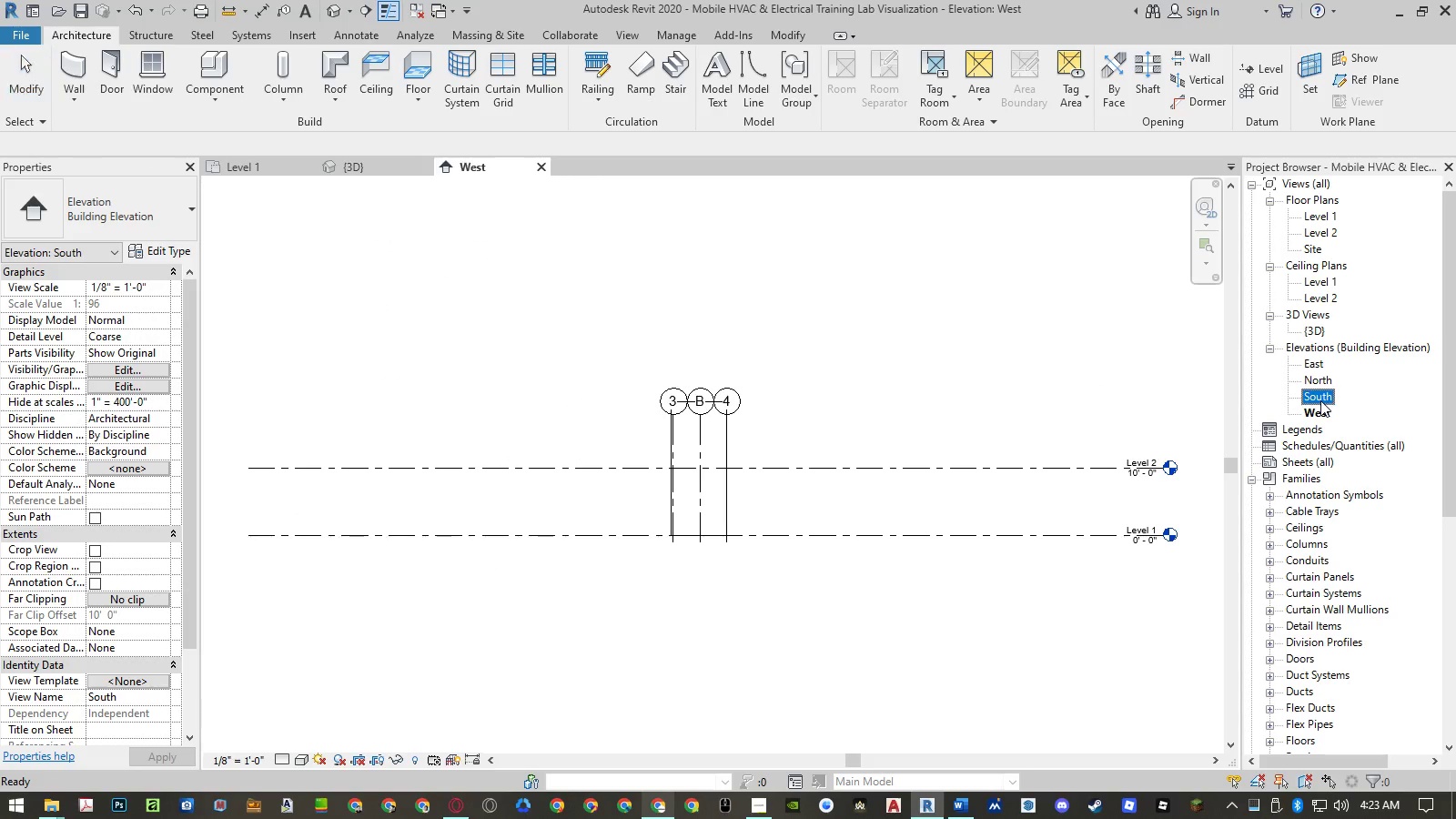 
left_click_drag(start_coordinate=[1320, 400], to_coordinate=[1033, 320])
 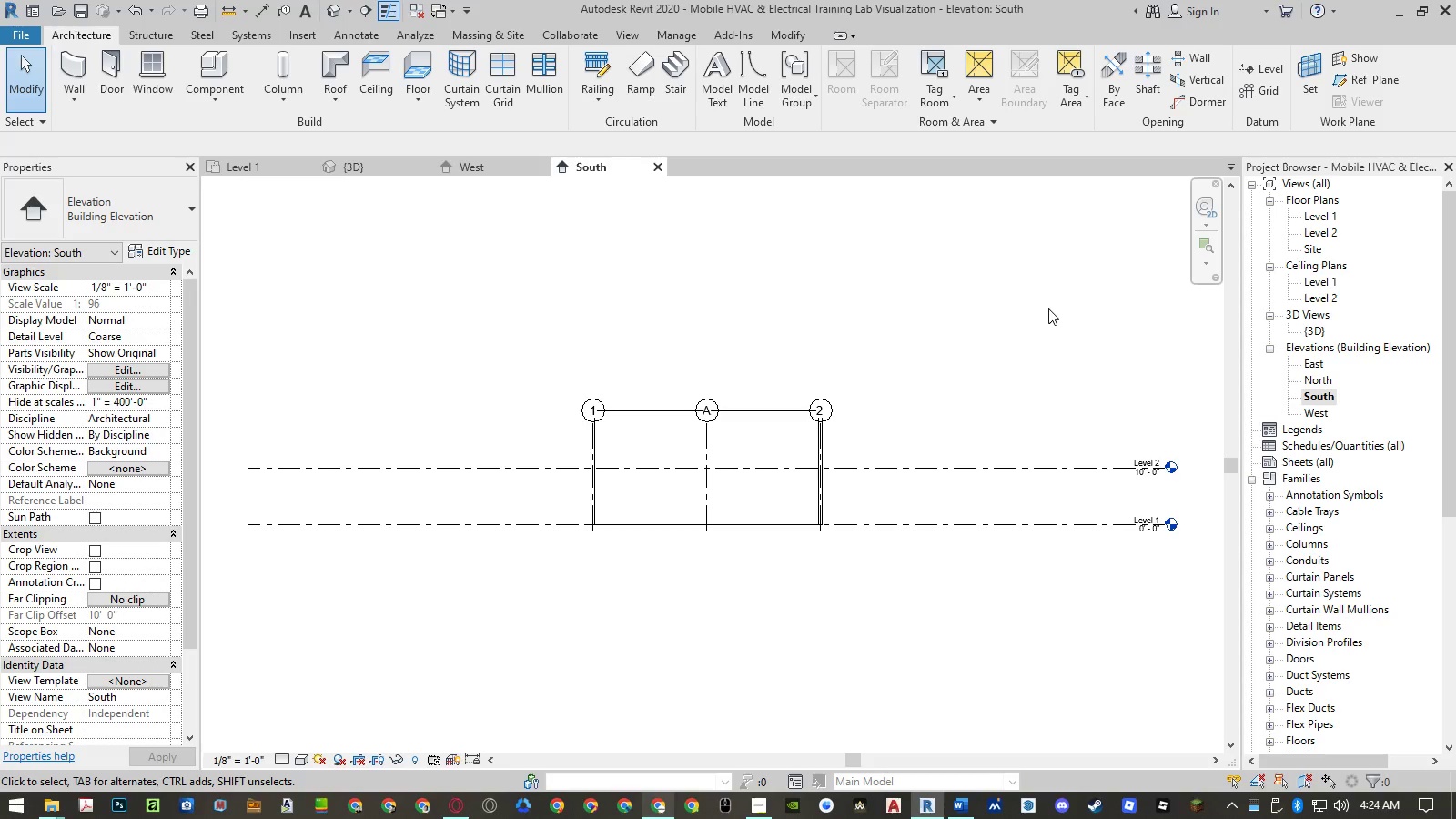 
left_click([1033, 320])
 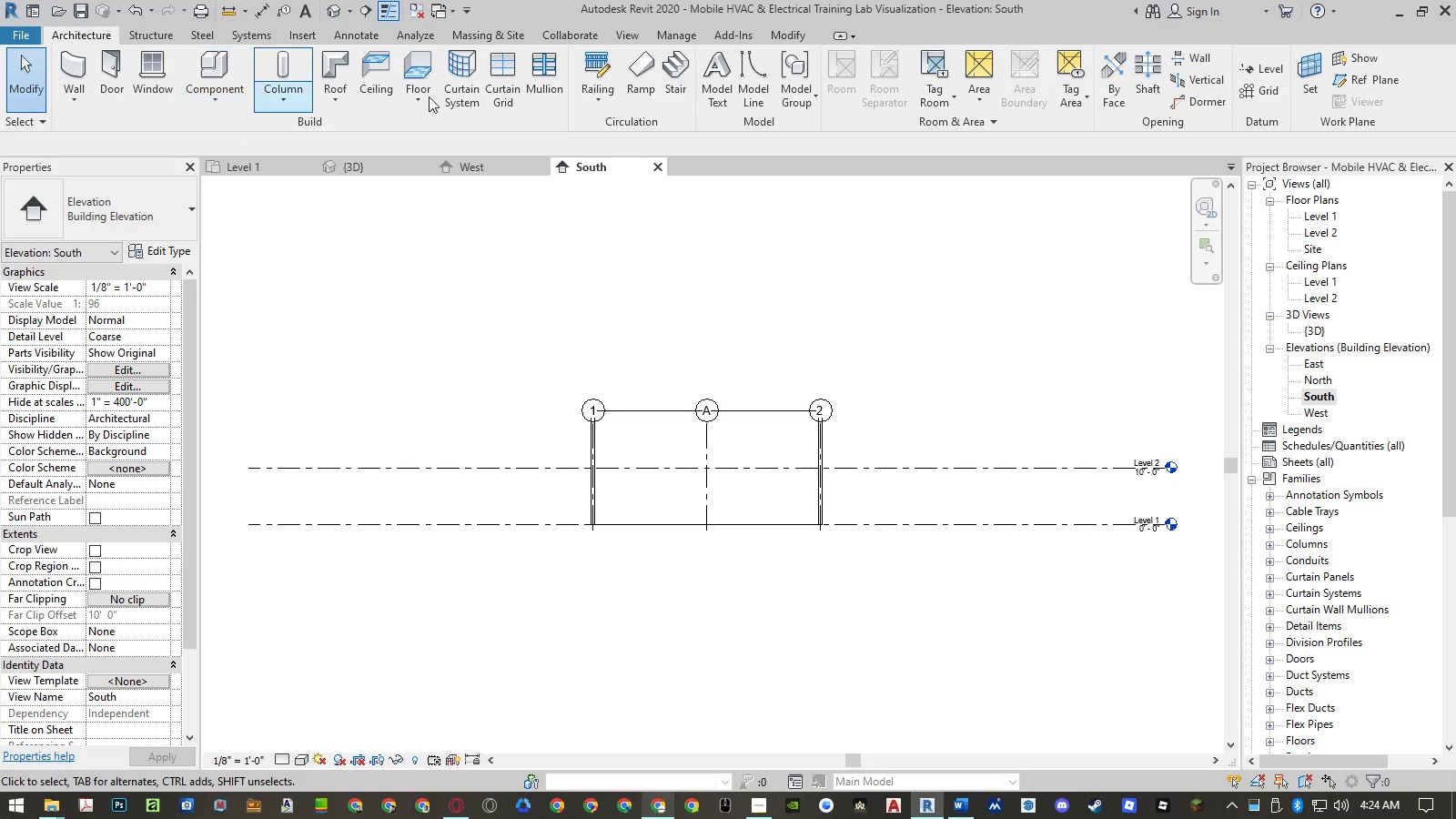 
left_click([632, 38])
 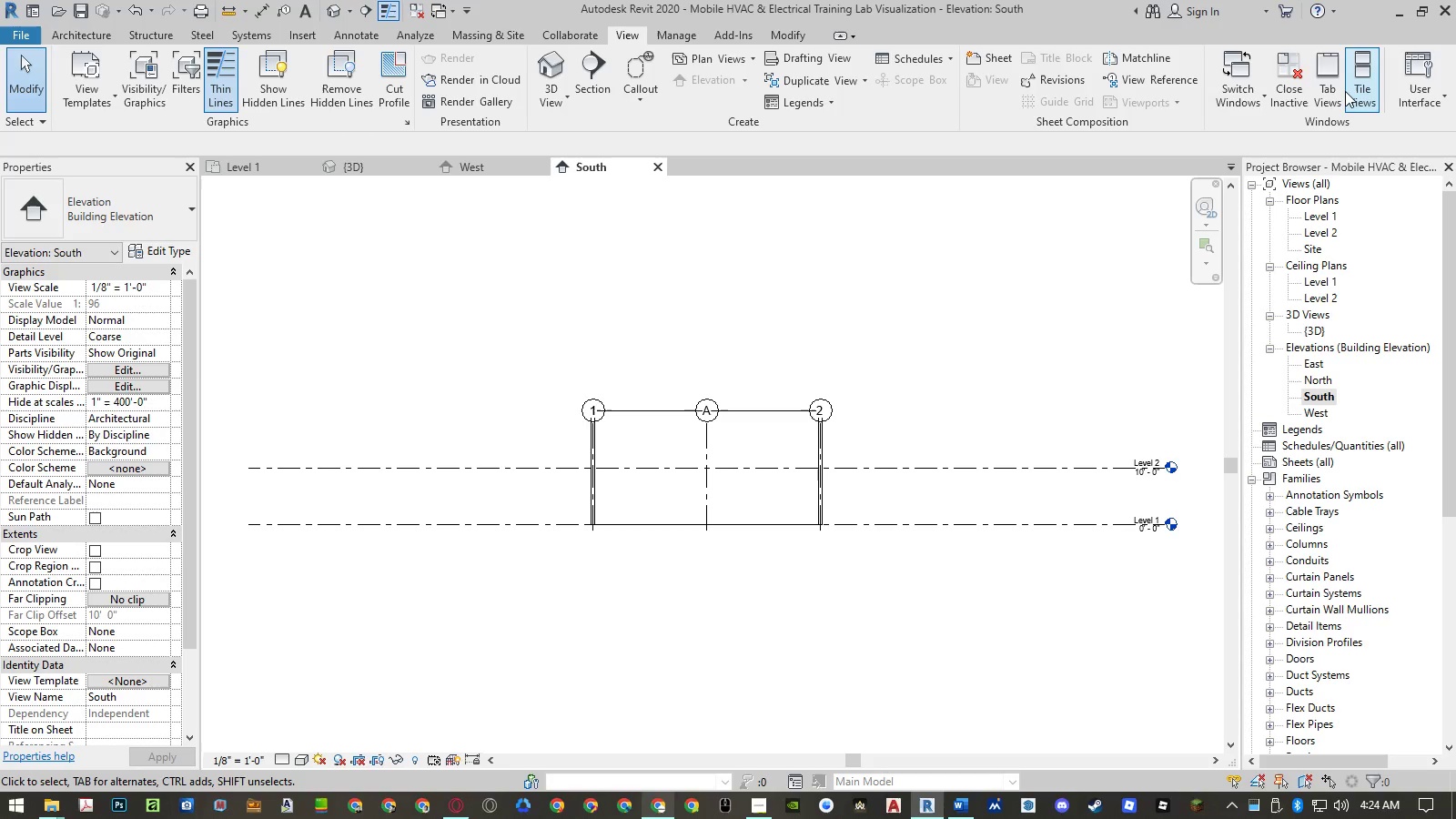 
left_click([1345, 91])
 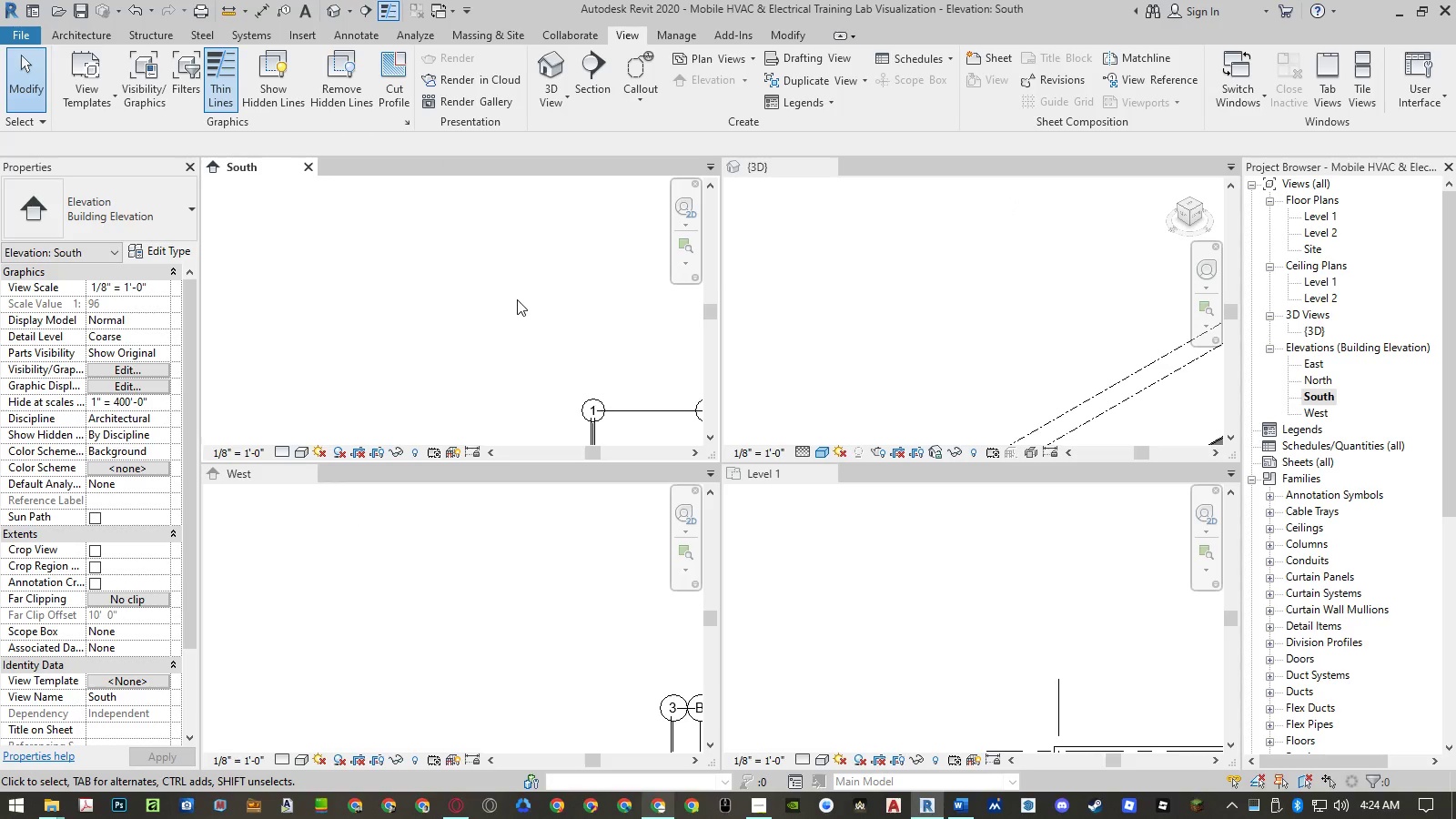 
middle_click([517, 299])
 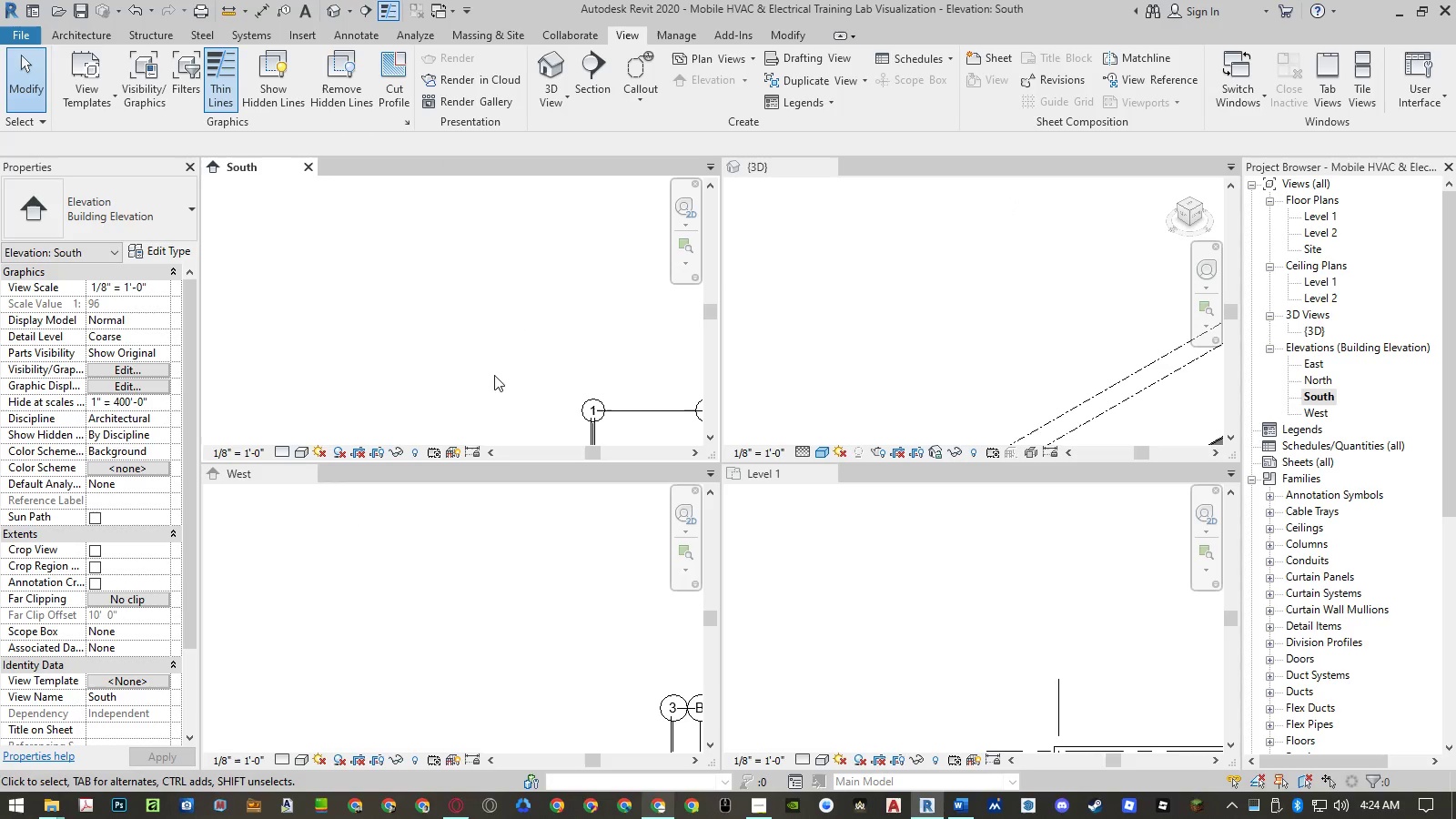 
double_click([491, 367])
 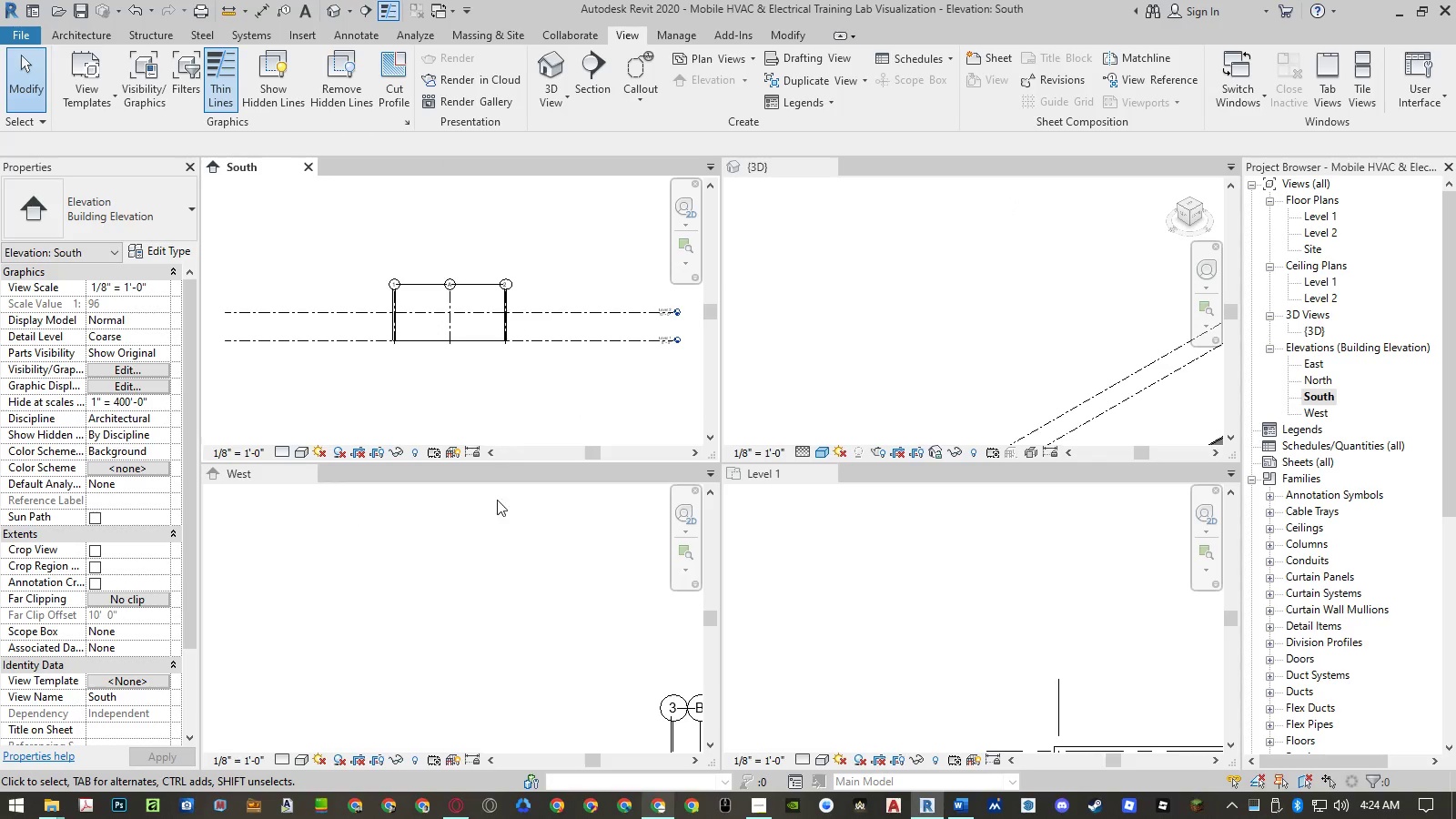 
triple_click([491, 532])
 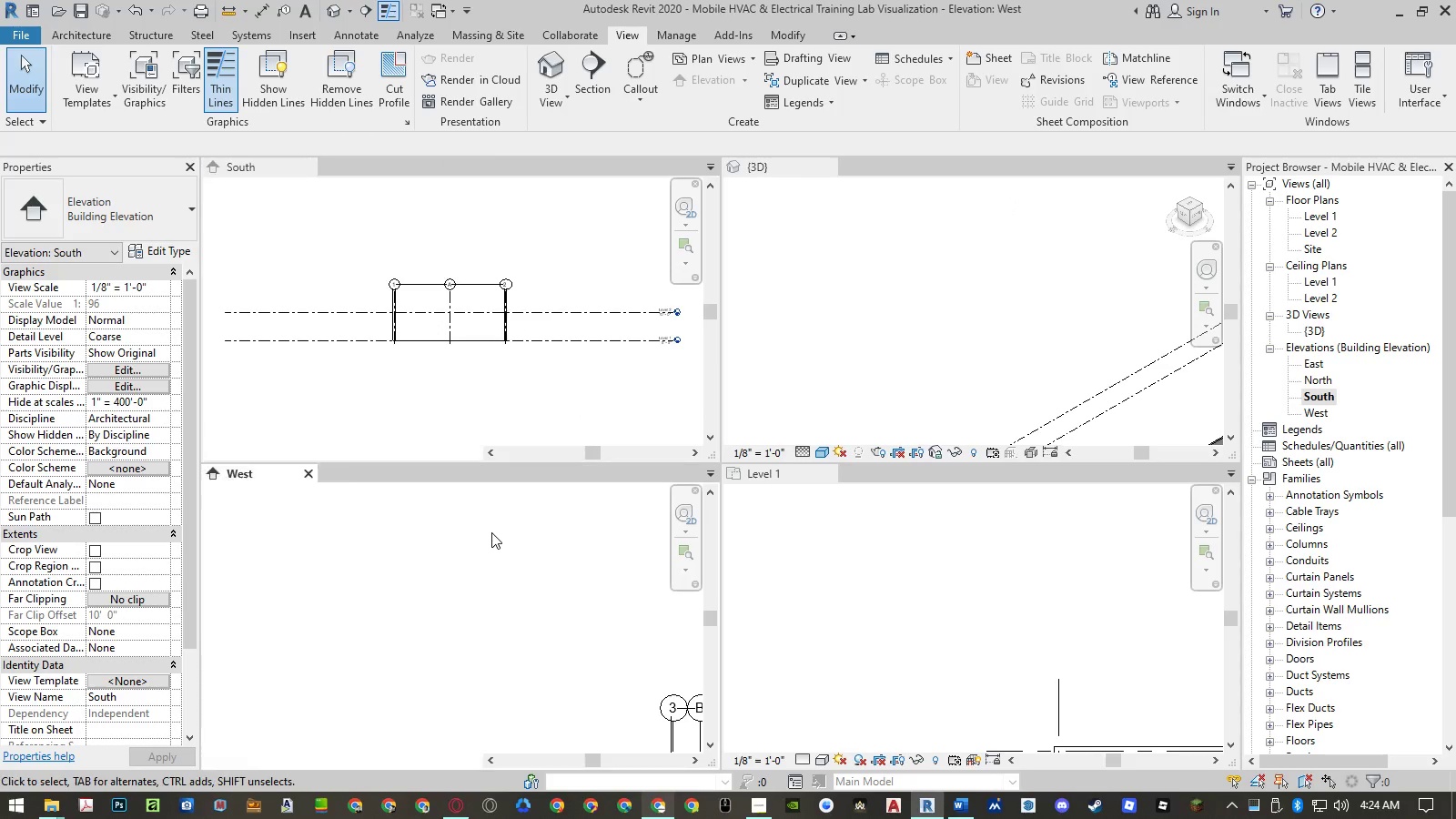 
triple_click([491, 532])
 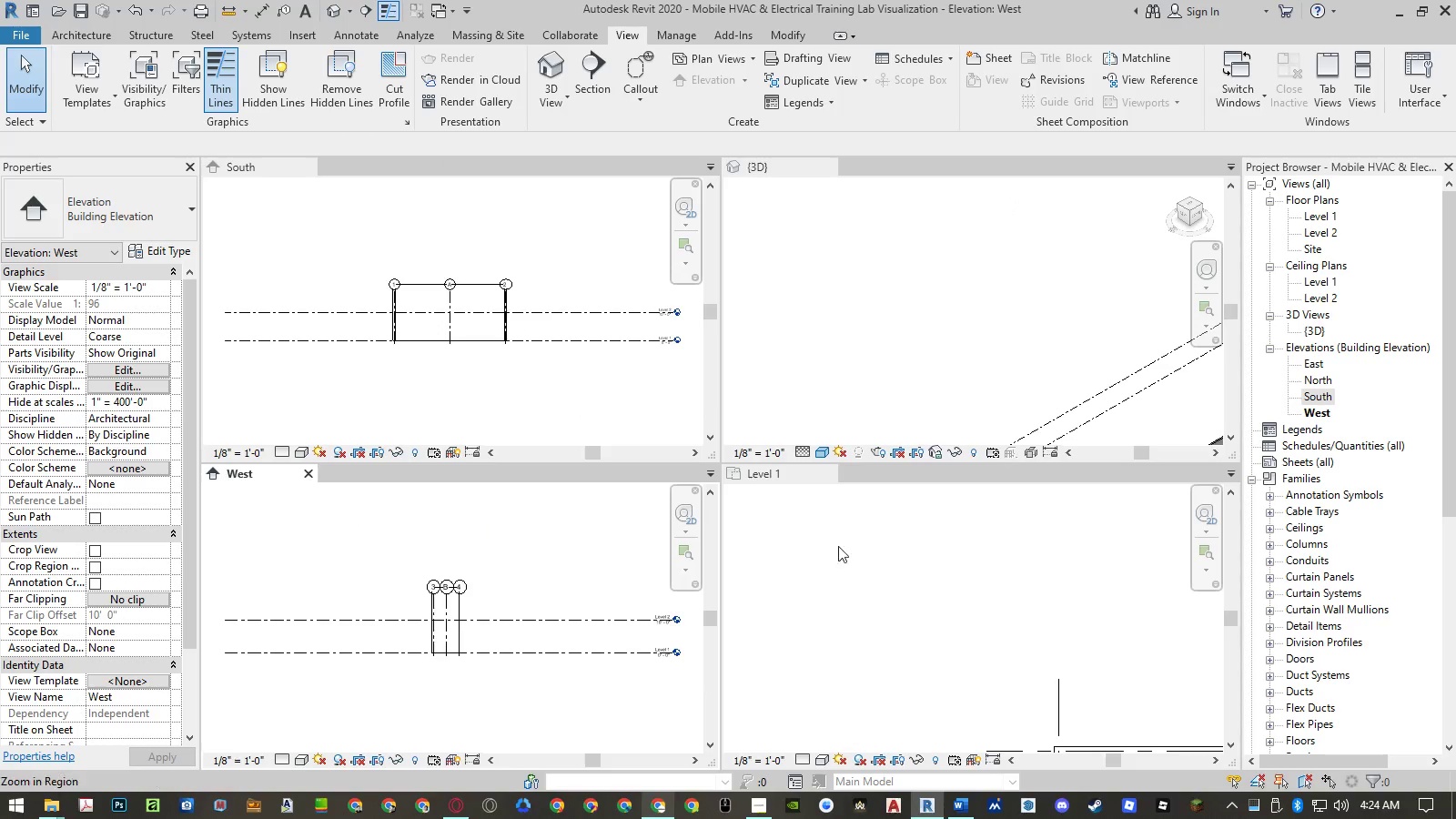 
triple_click([890, 546])
 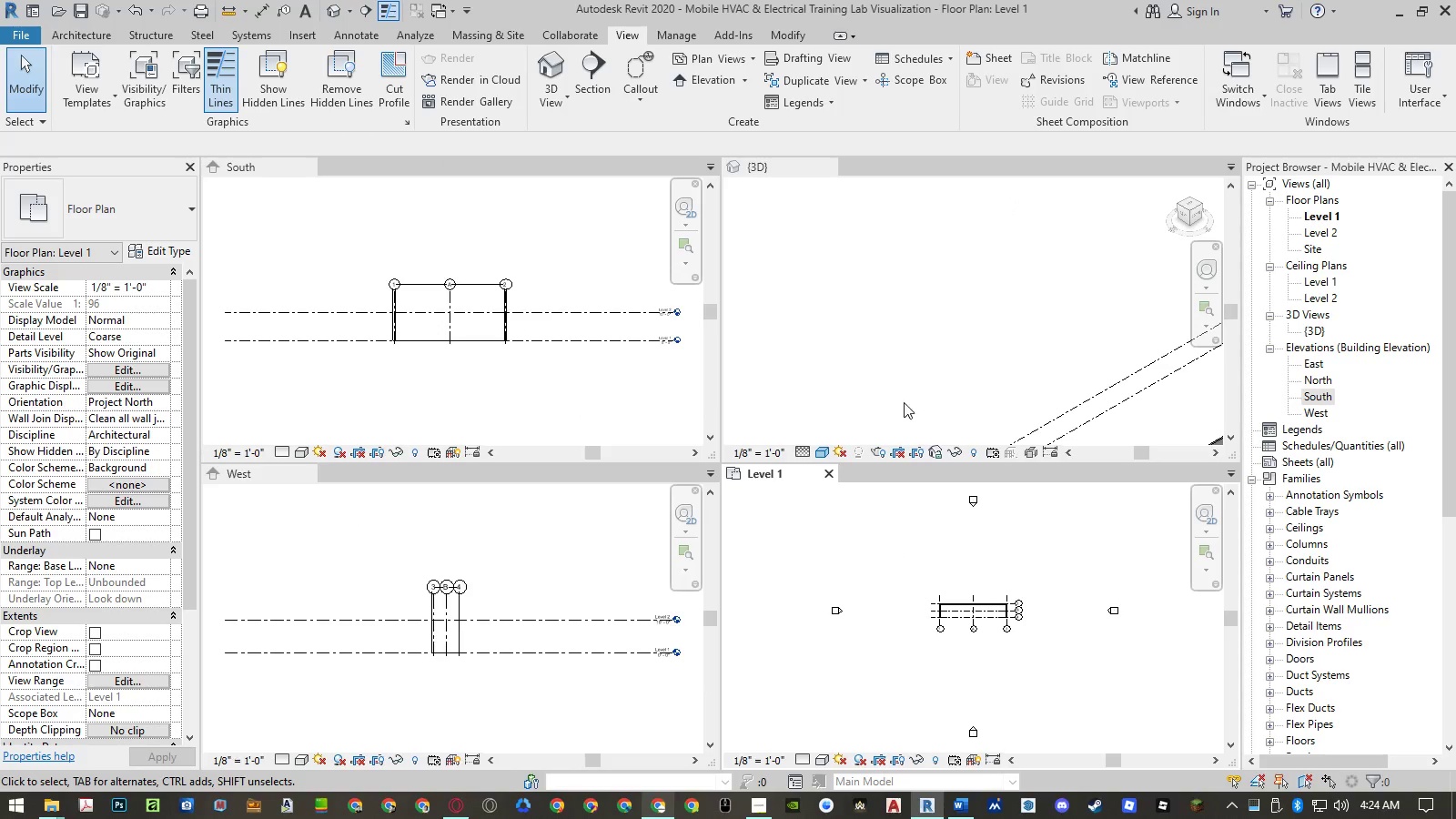 
triple_click([903, 341])
 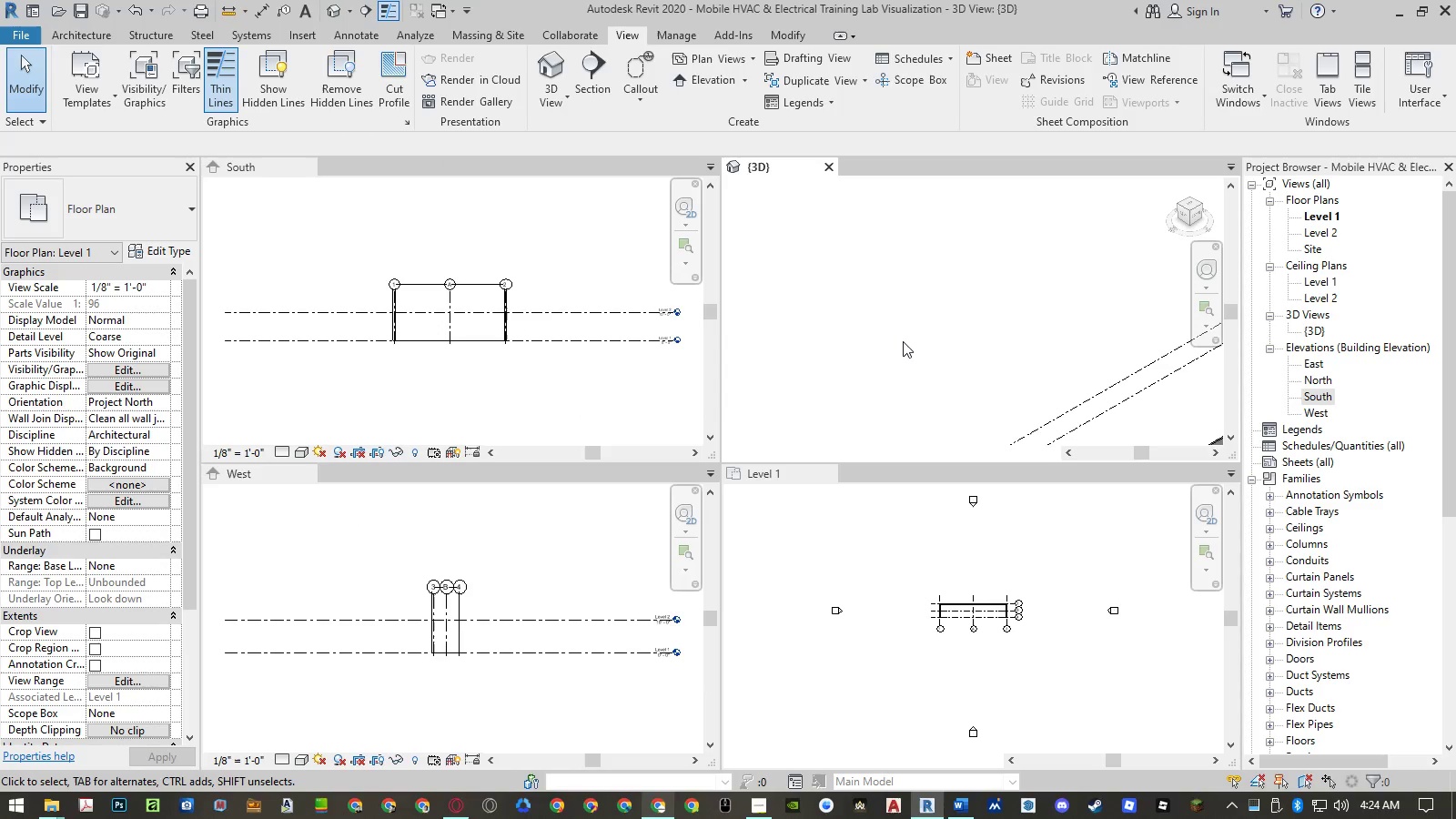 
triple_click([903, 341])
 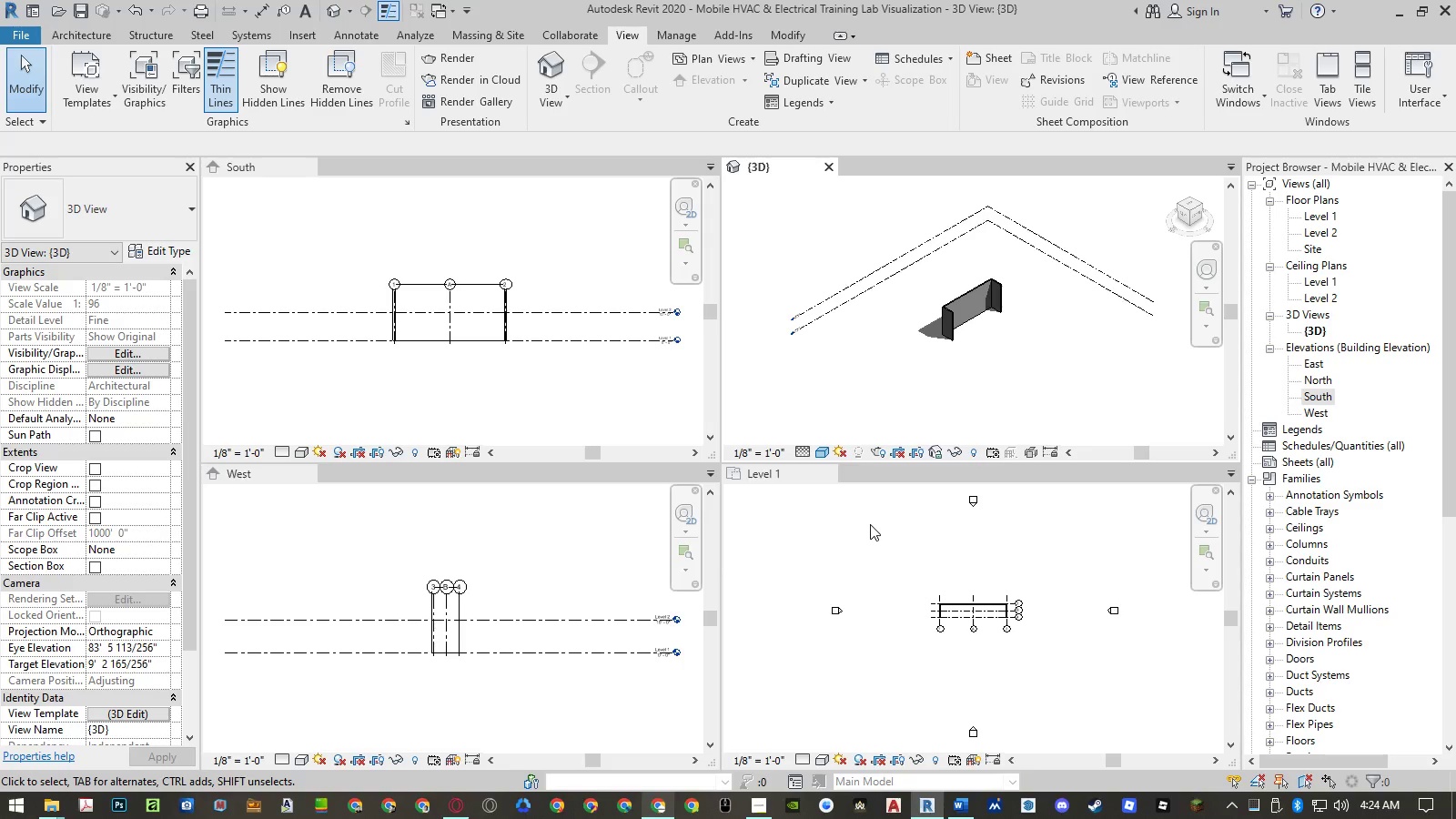 
wait(9.08)
 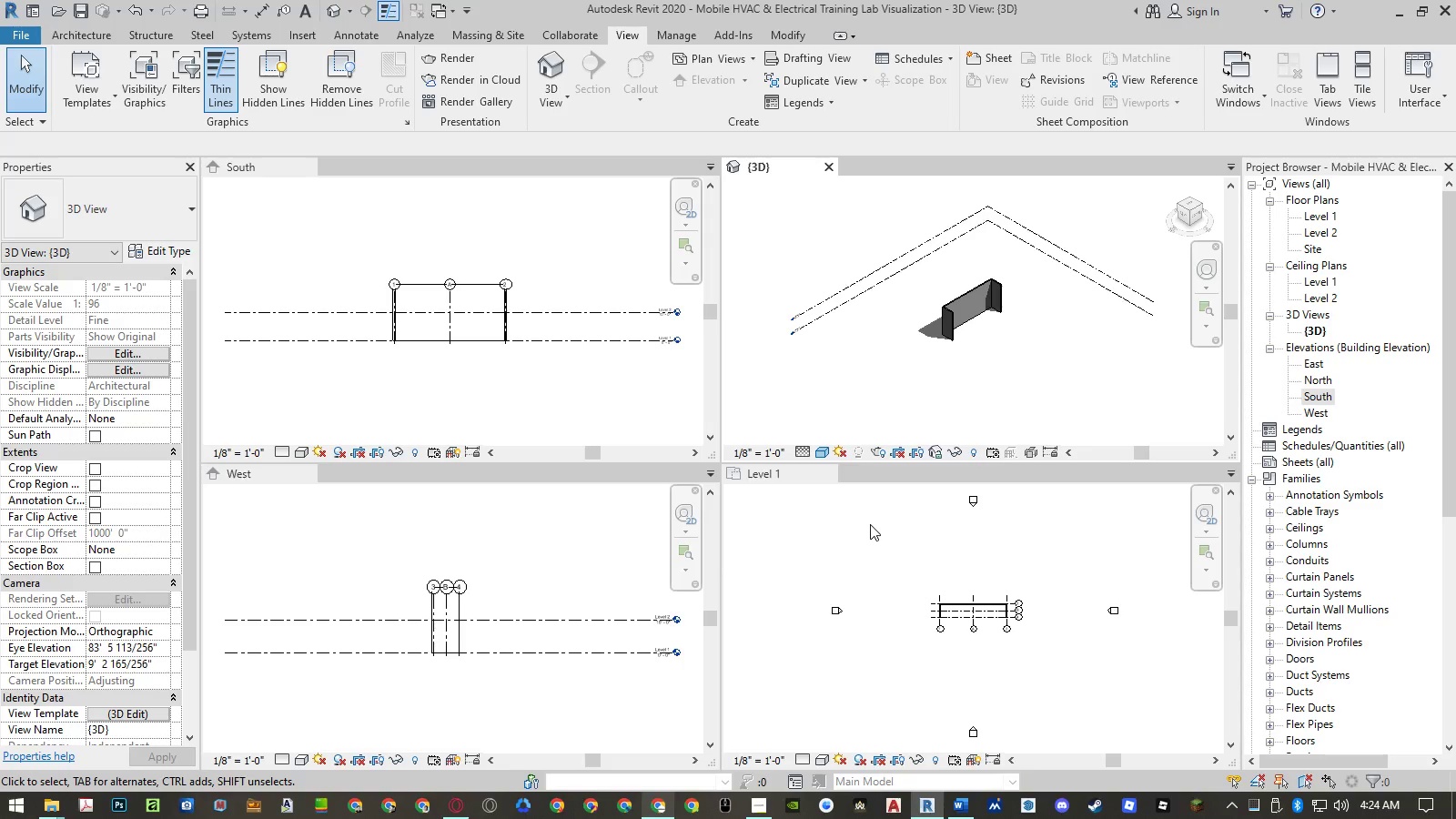 
left_click([505, 410])
 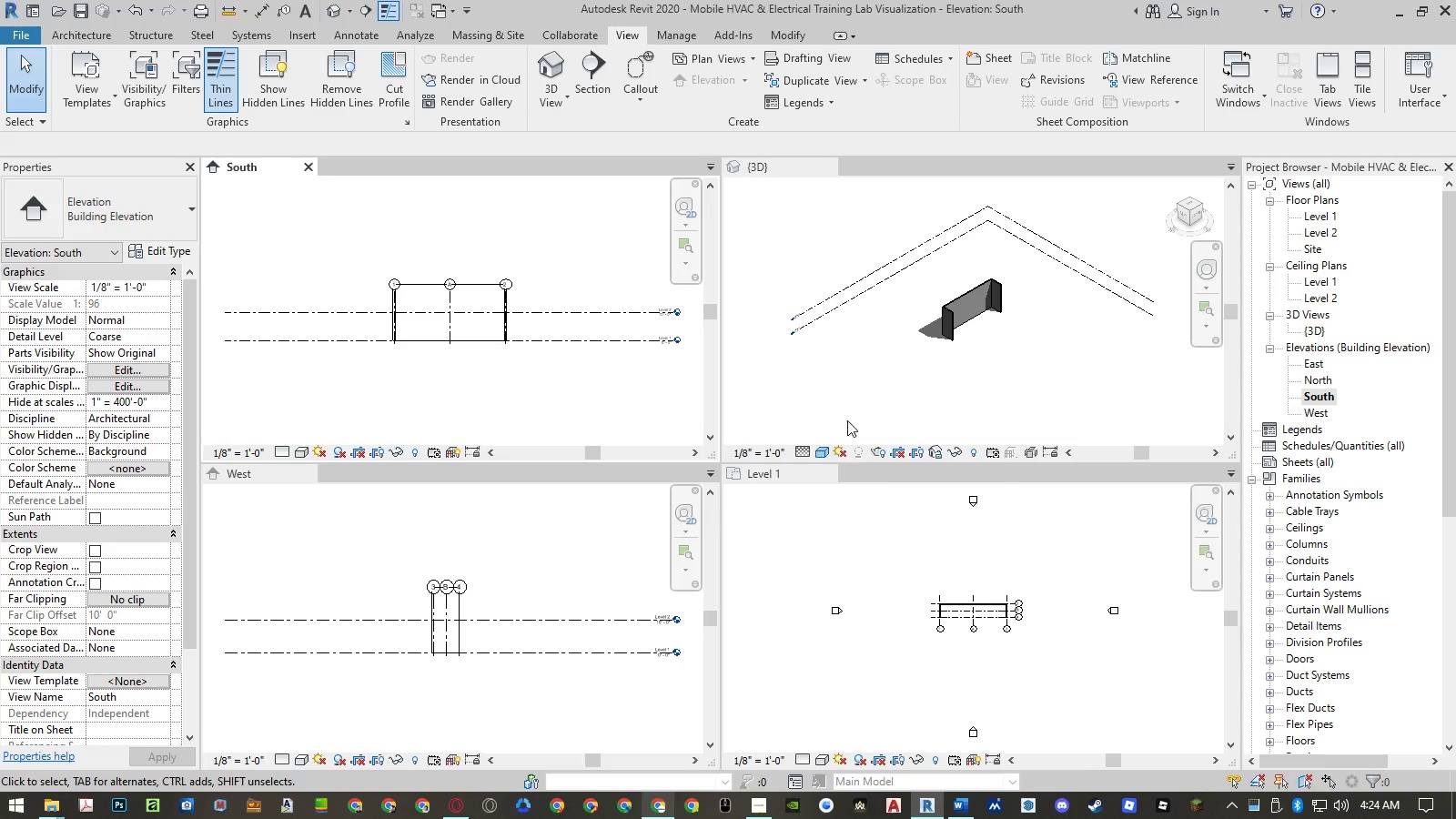 
scroll: coordinate [384, 304], scroll_direction: up, amount: 5.0
 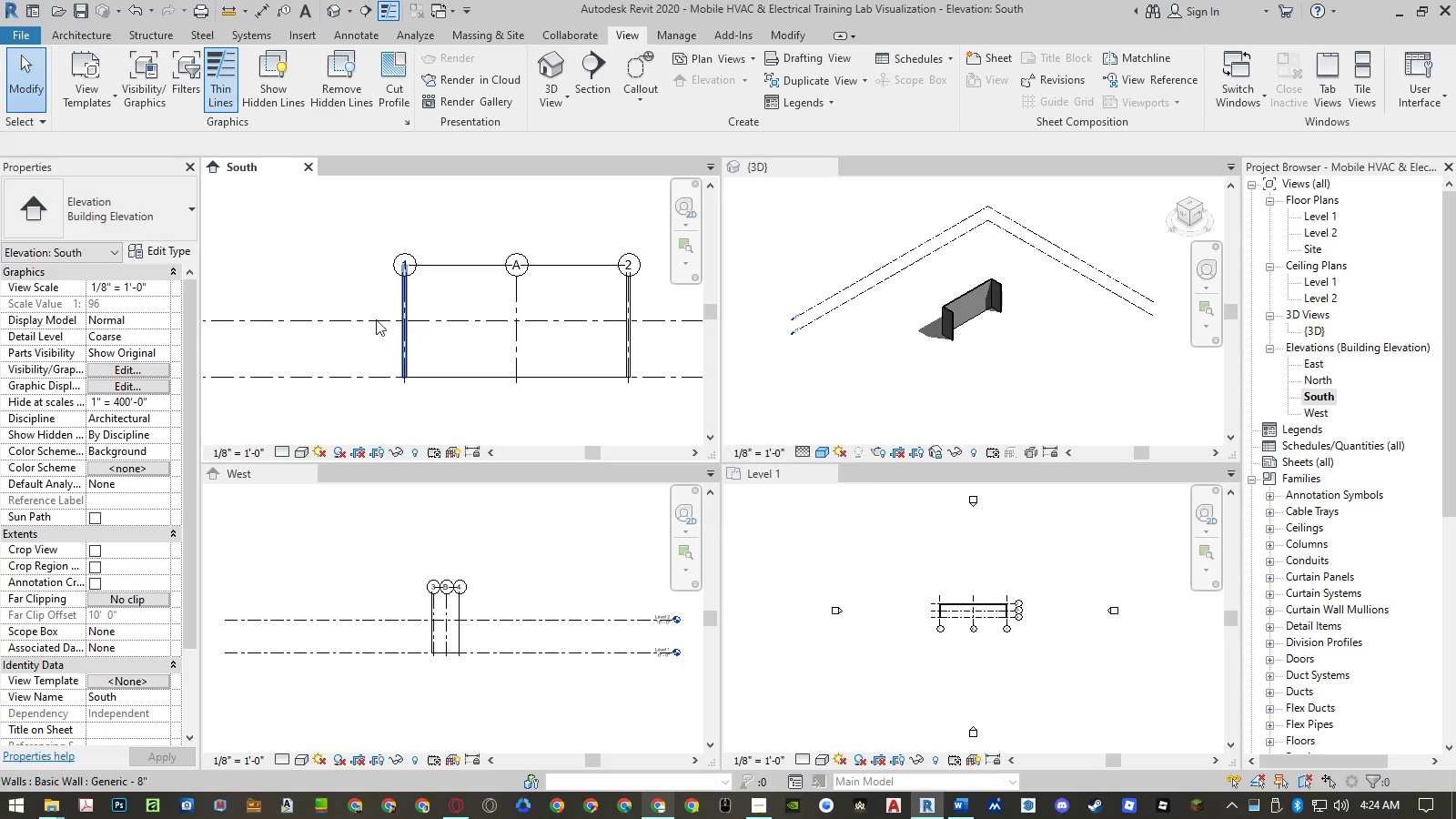 
scroll: coordinate [344, 354], scroll_direction: down, amount: 3.0
 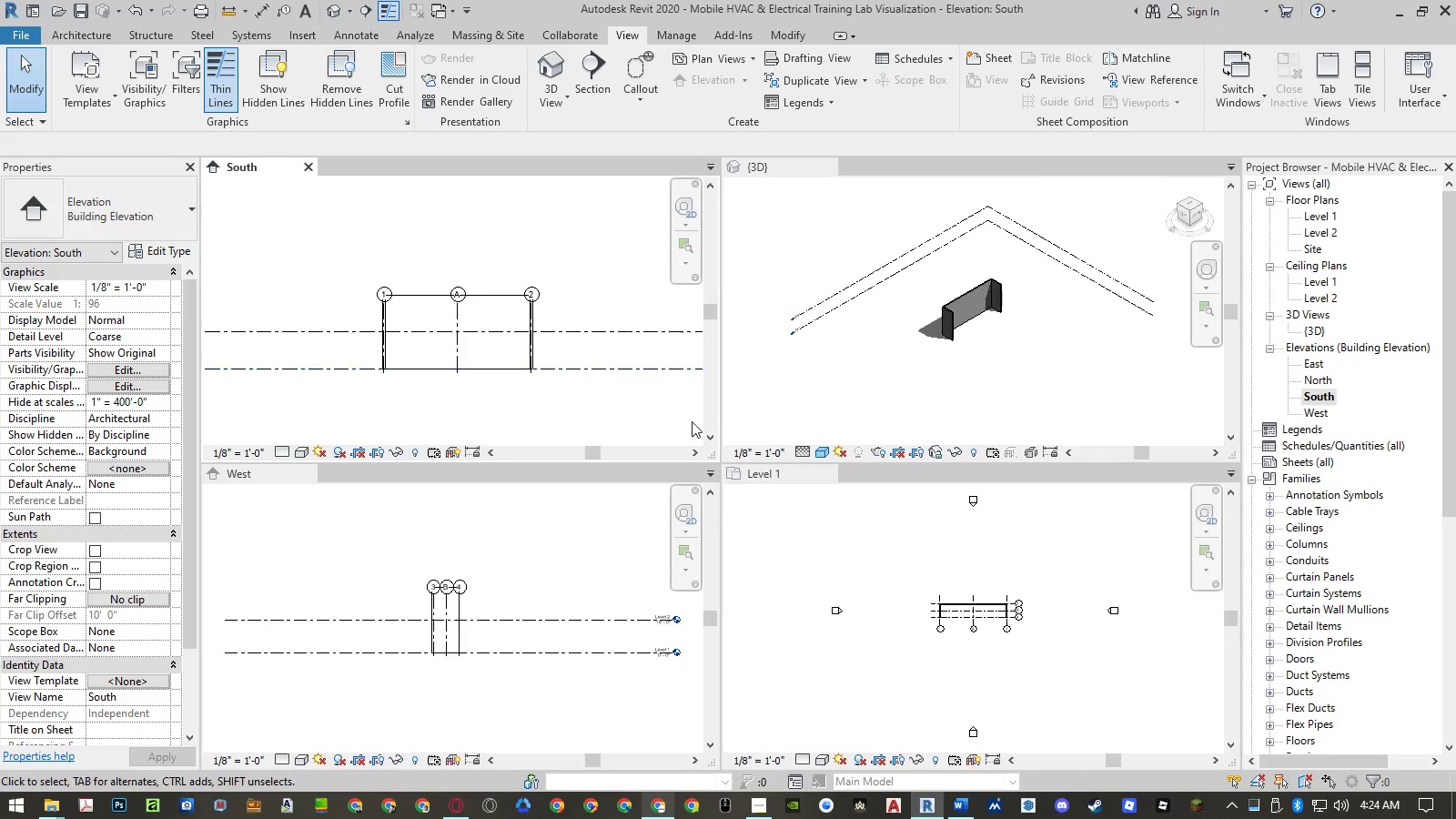 
left_click_drag(start_coordinate=[1018, 292], to_coordinate=[939, 341])
 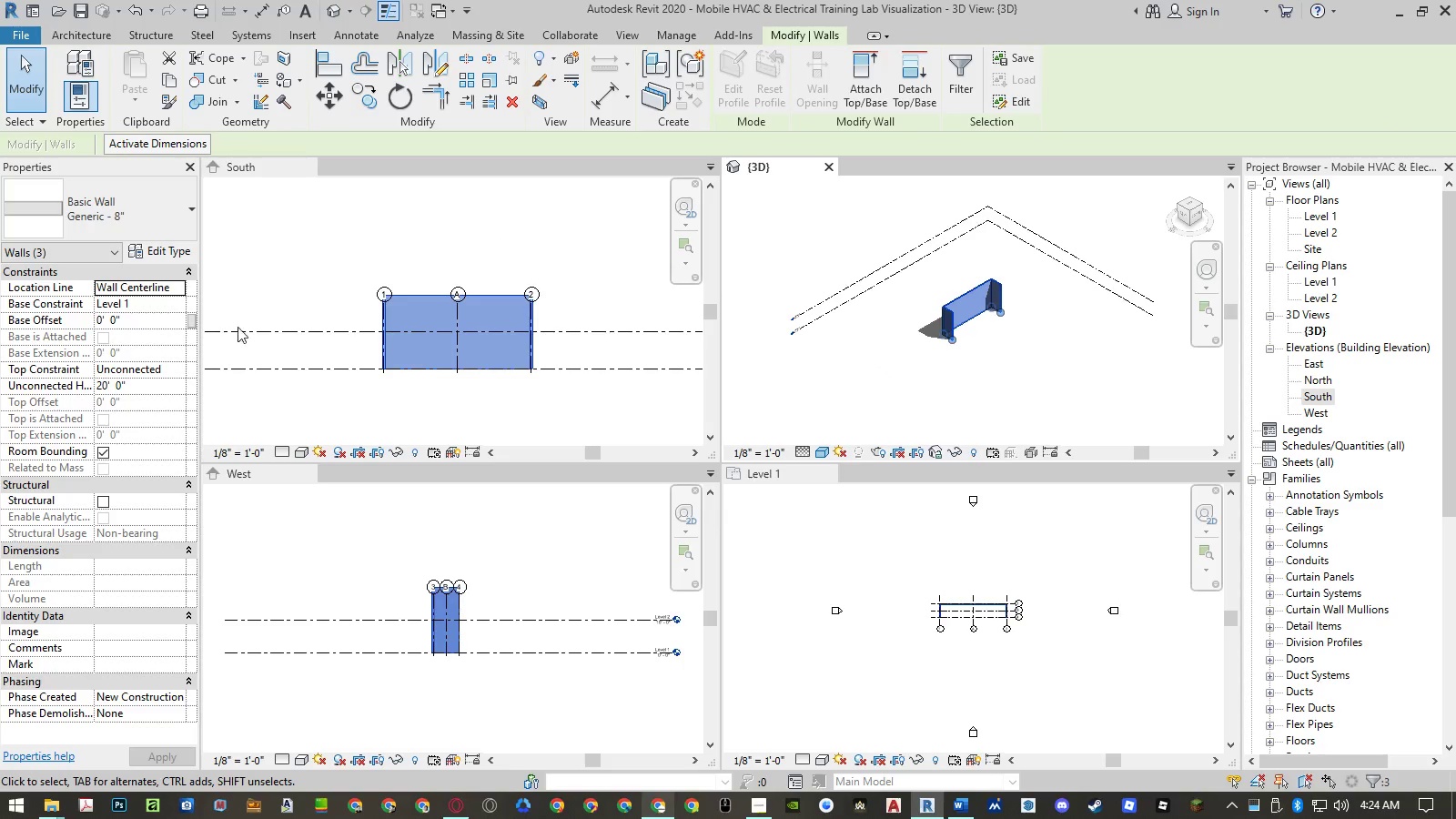 
left_click([183, 366])
 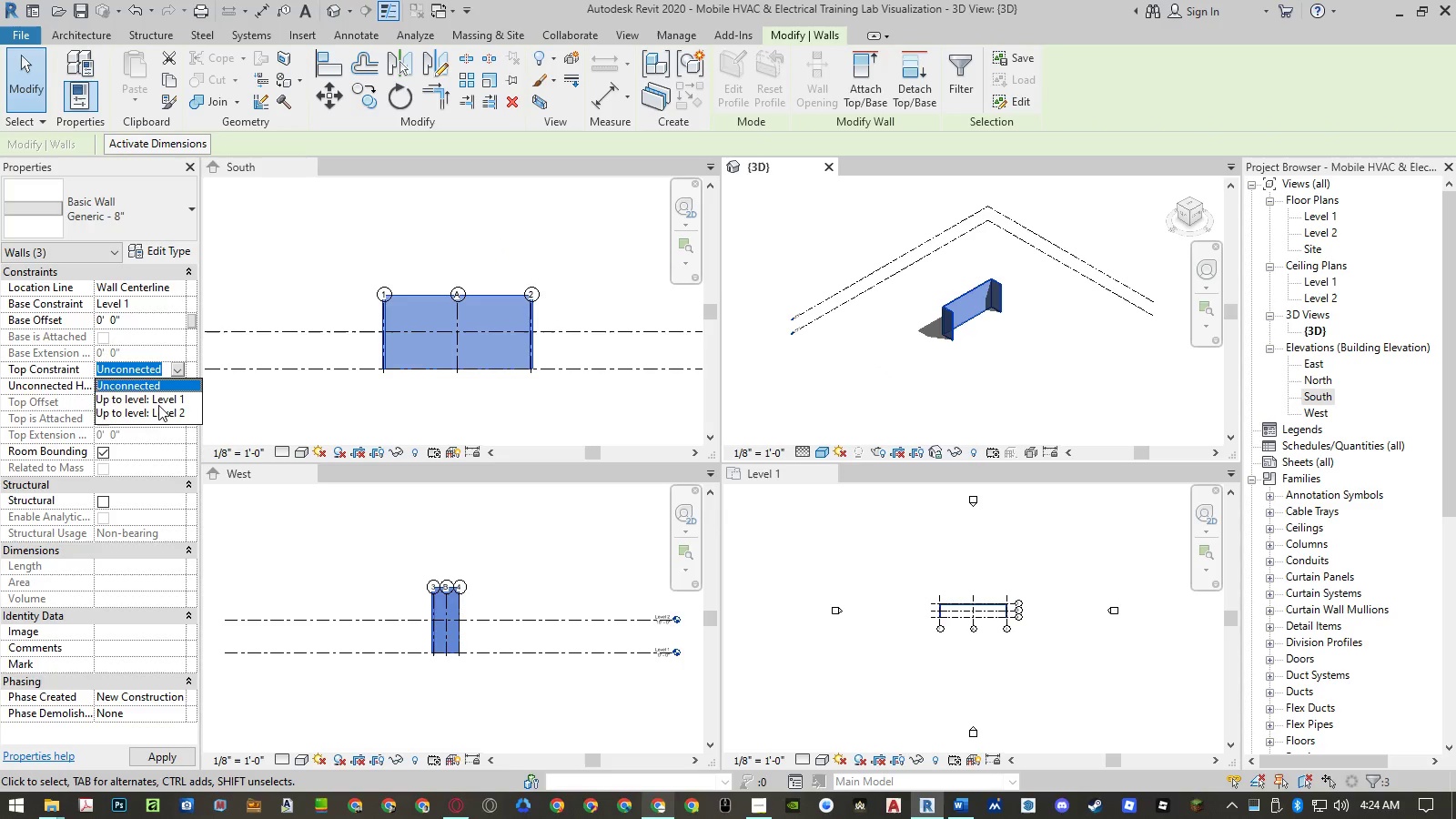 
left_click([159, 415])
 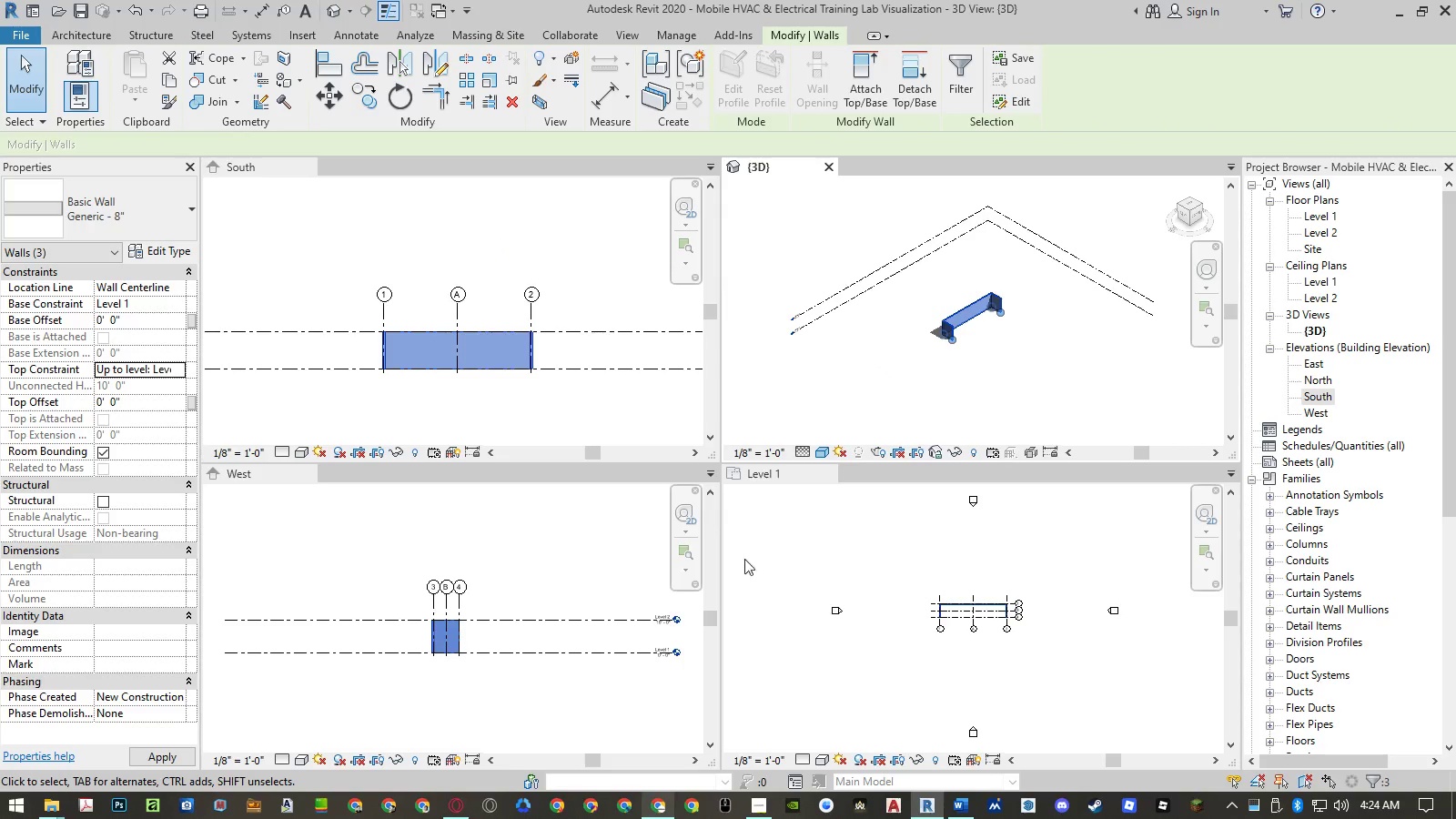 
left_click([898, 516])
 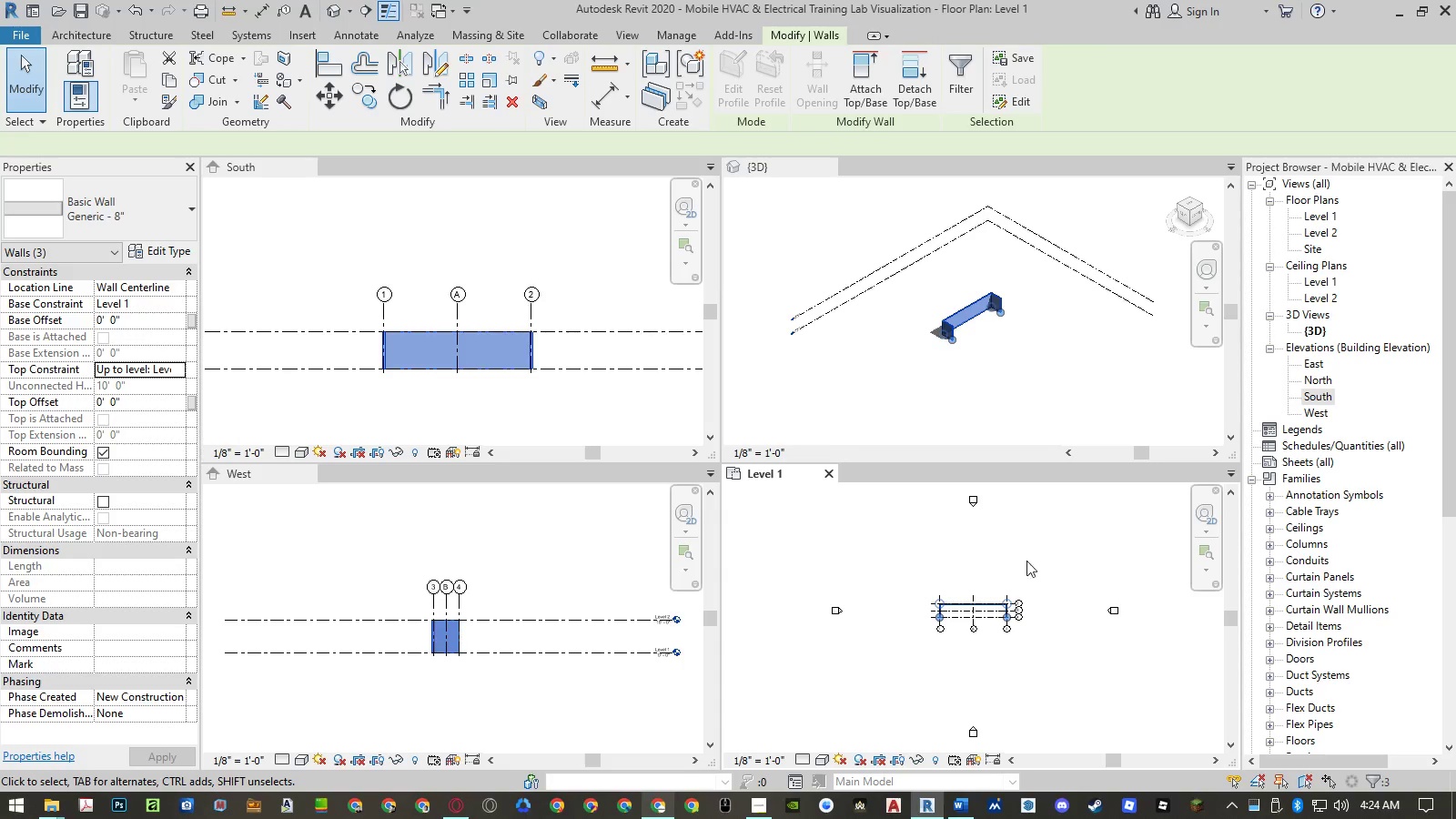 
left_click([1046, 561])
 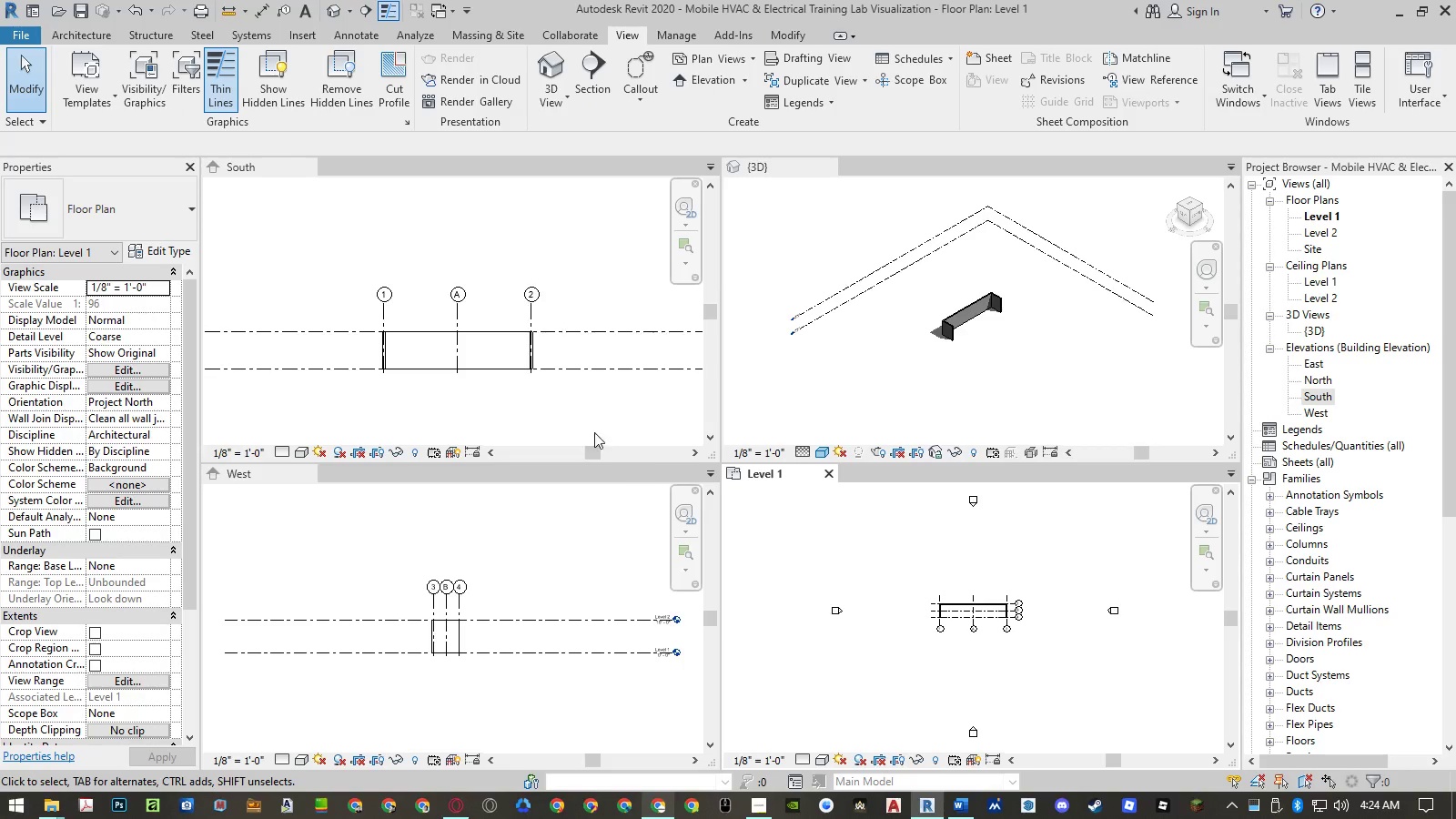 
scroll: coordinate [369, 394], scroll_direction: down, amount: 5.0
 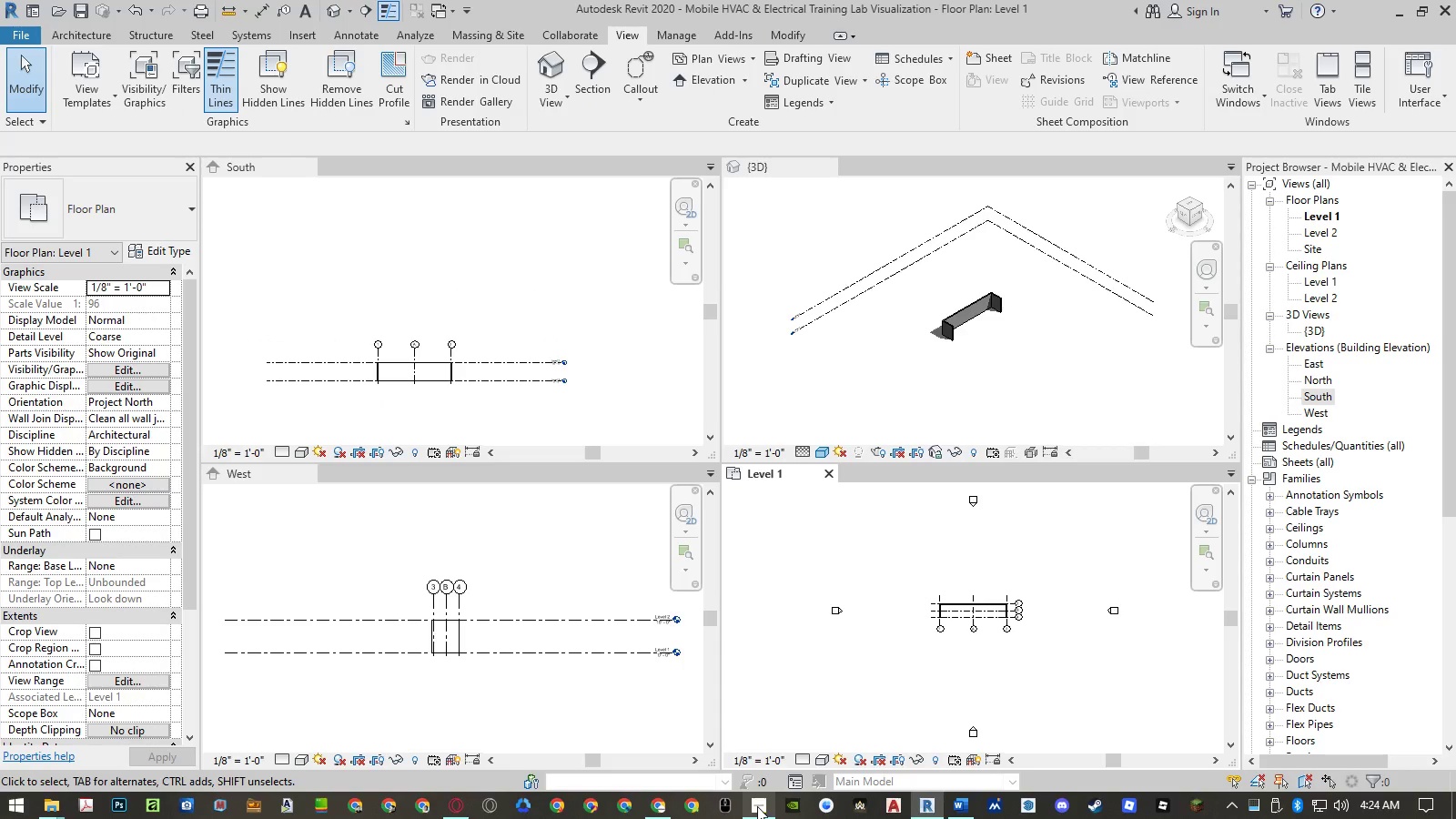 
wait(5.88)
 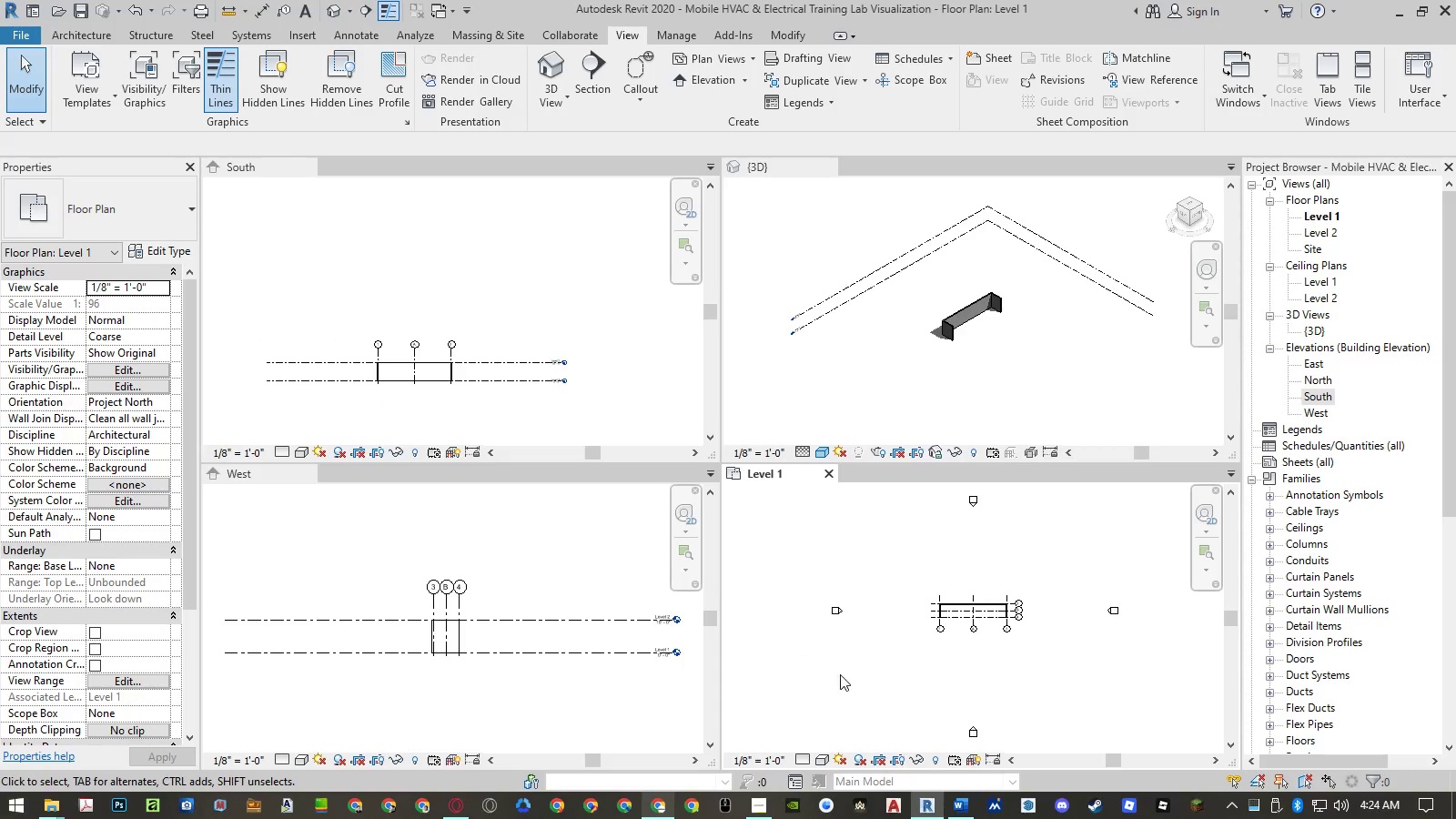 
left_click([667, 804])
 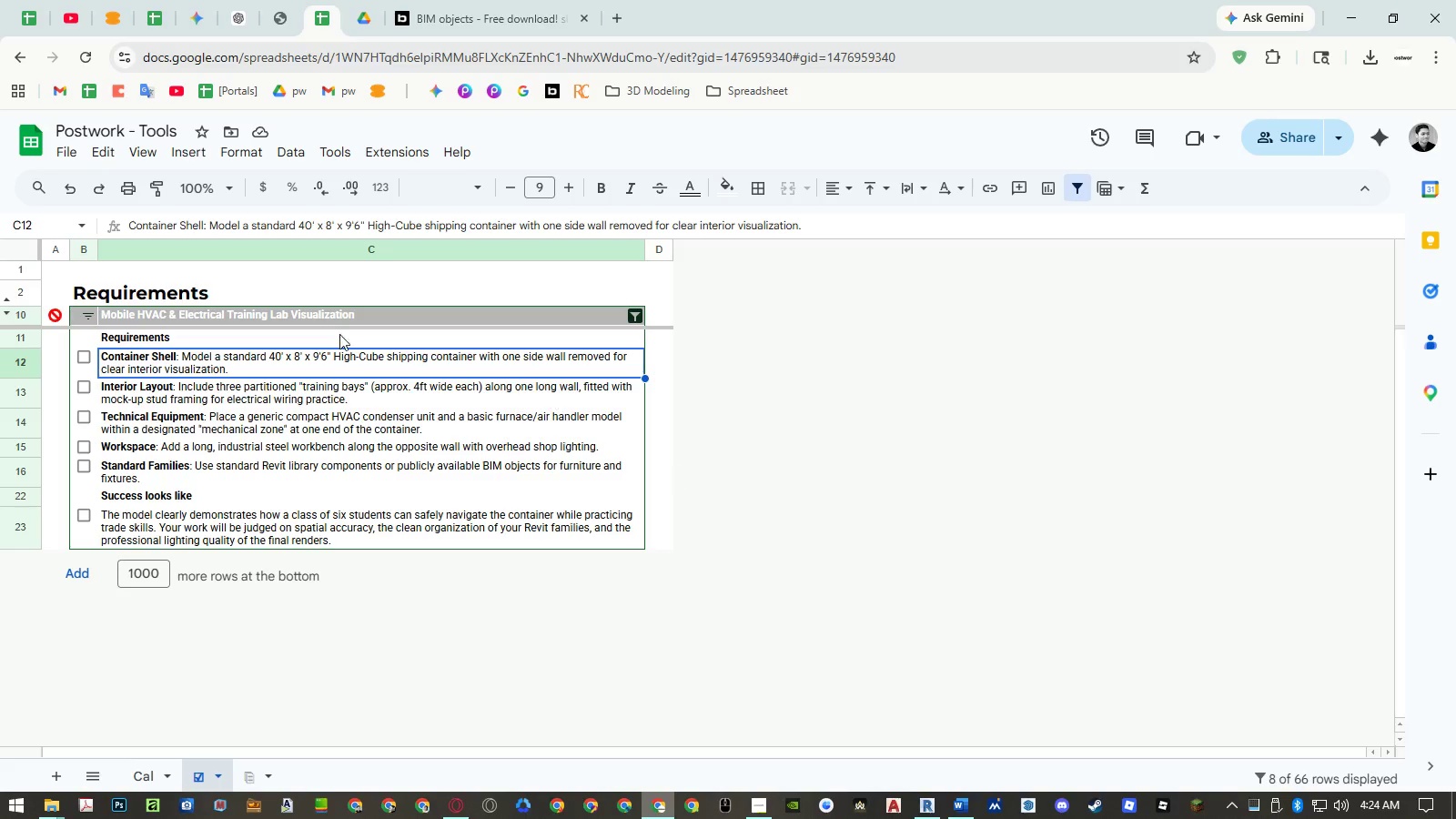 
double_click([312, 358])
 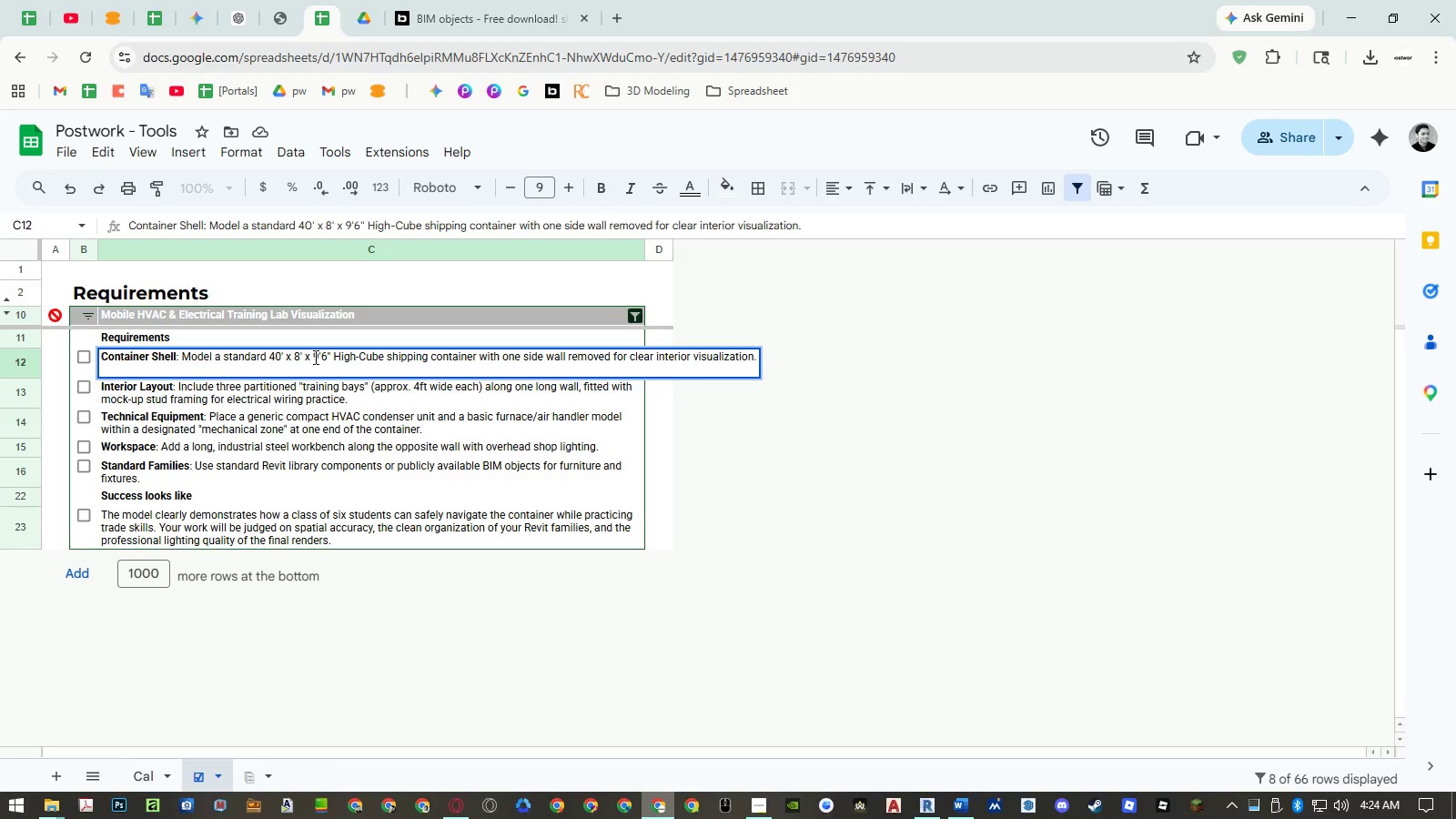 
left_click_drag(start_coordinate=[314, 357], to_coordinate=[329, 356])
 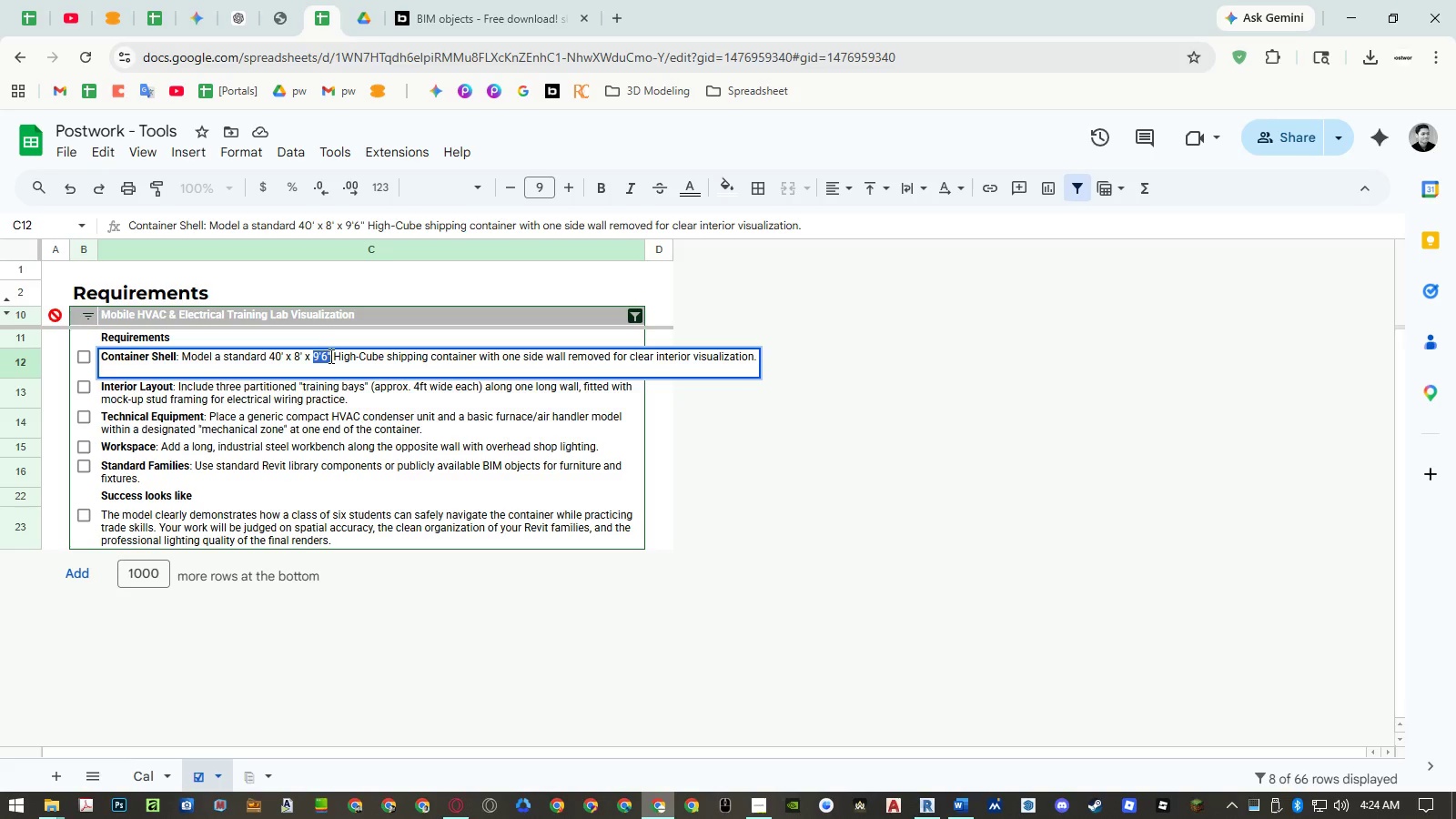 
key(Control+ControlLeft)
 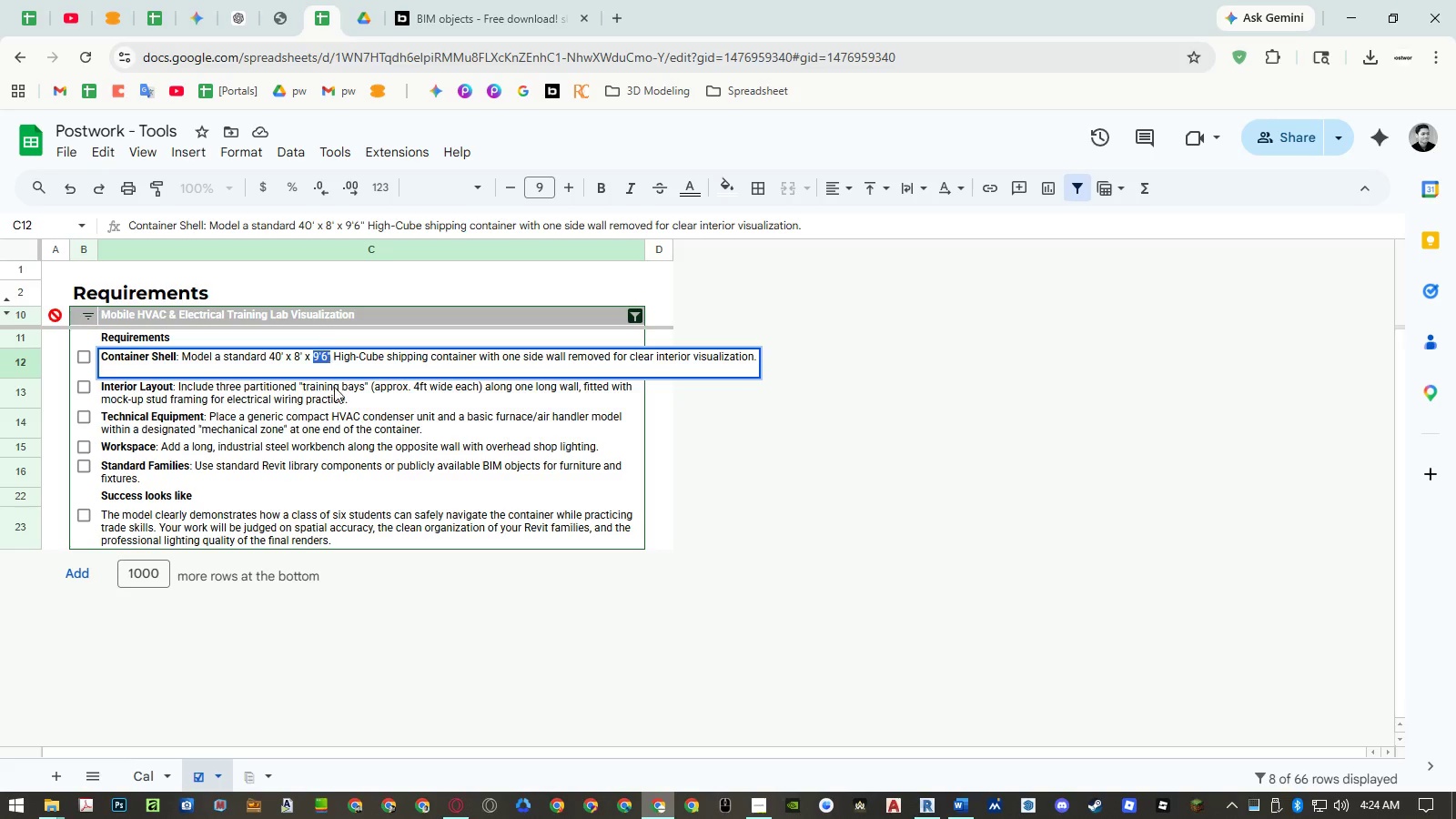 
key(Control+C)
 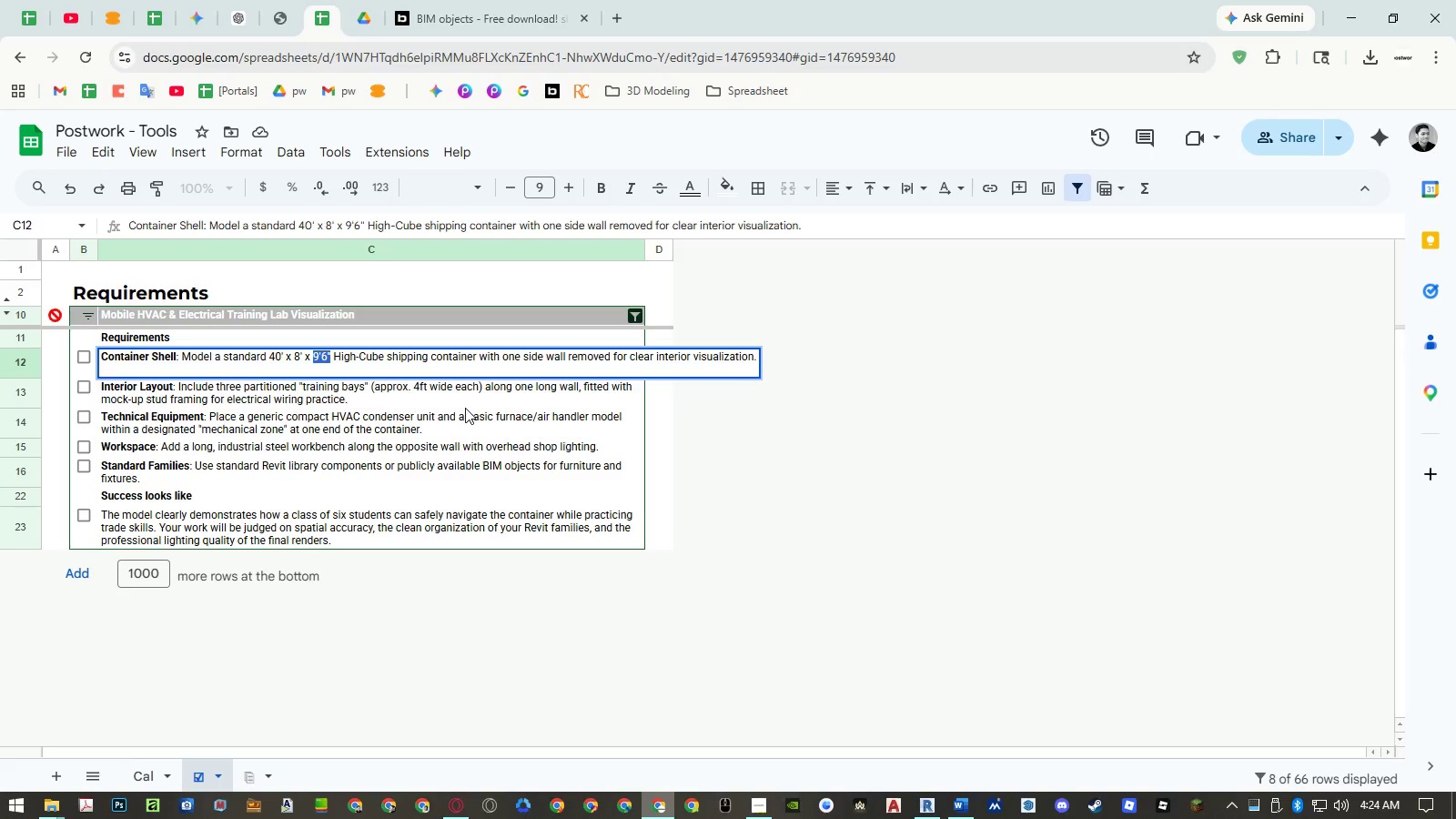 
key(Escape)
 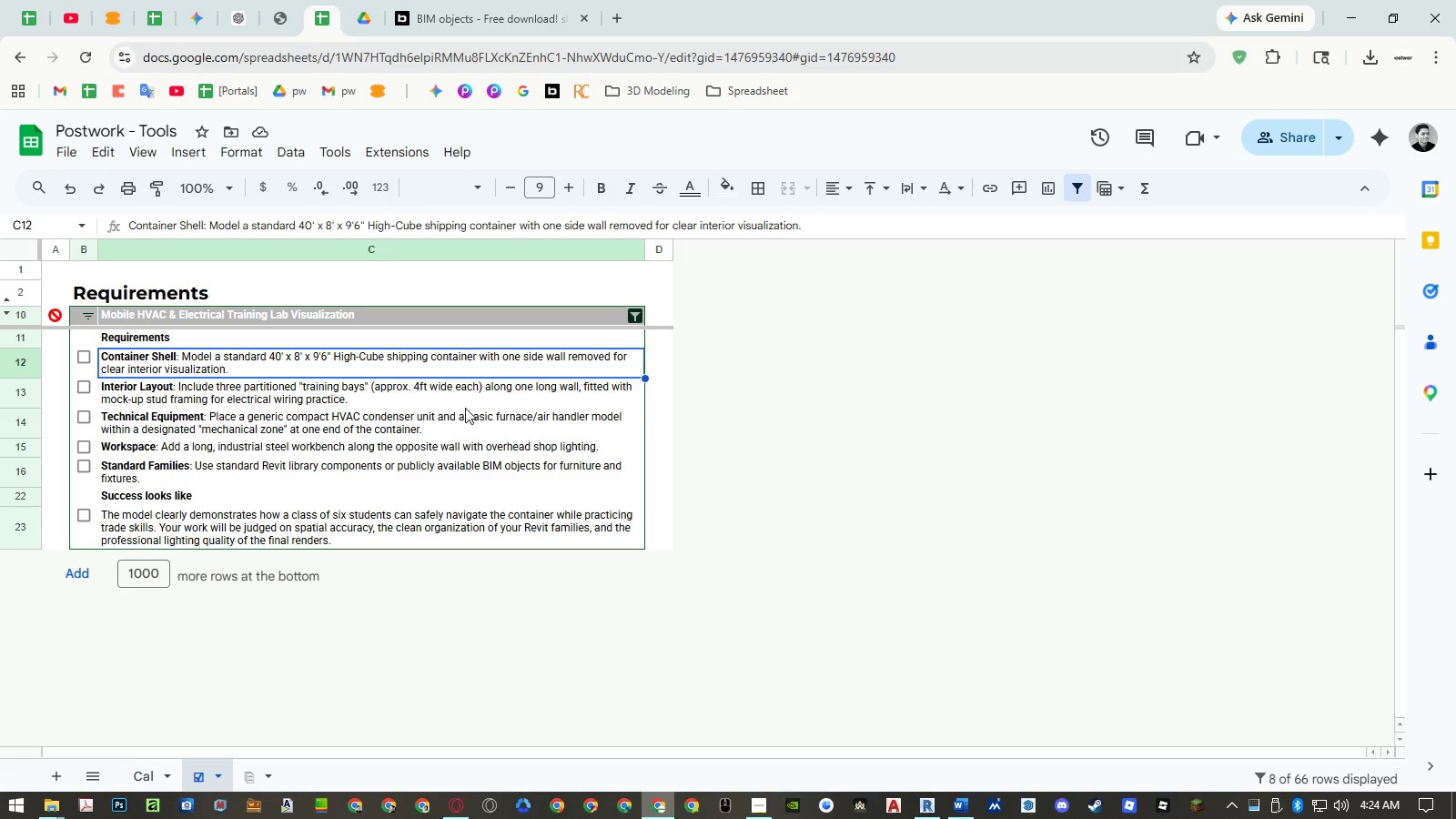 
key(Escape)
 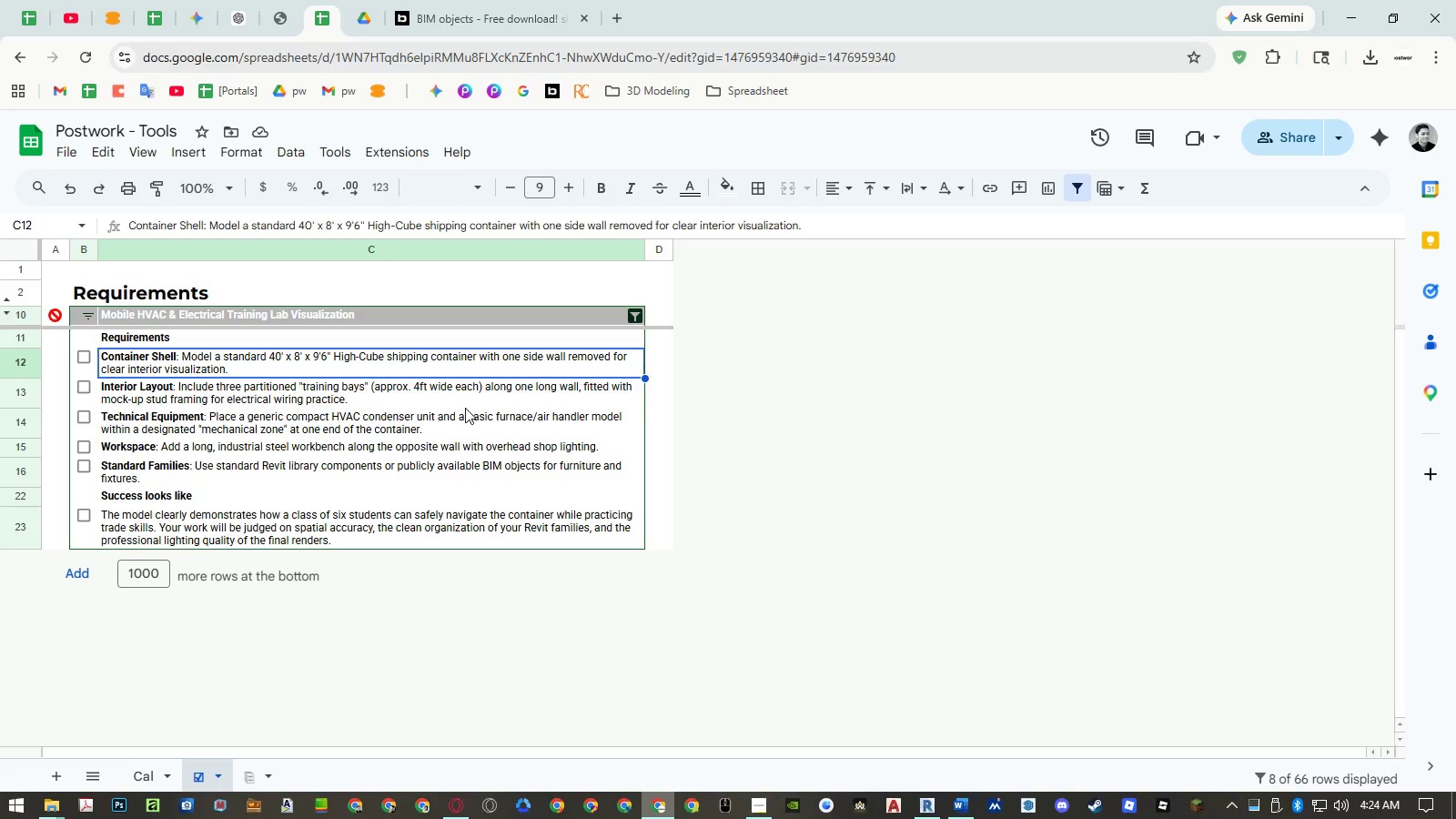 
left_click([556, 385])
 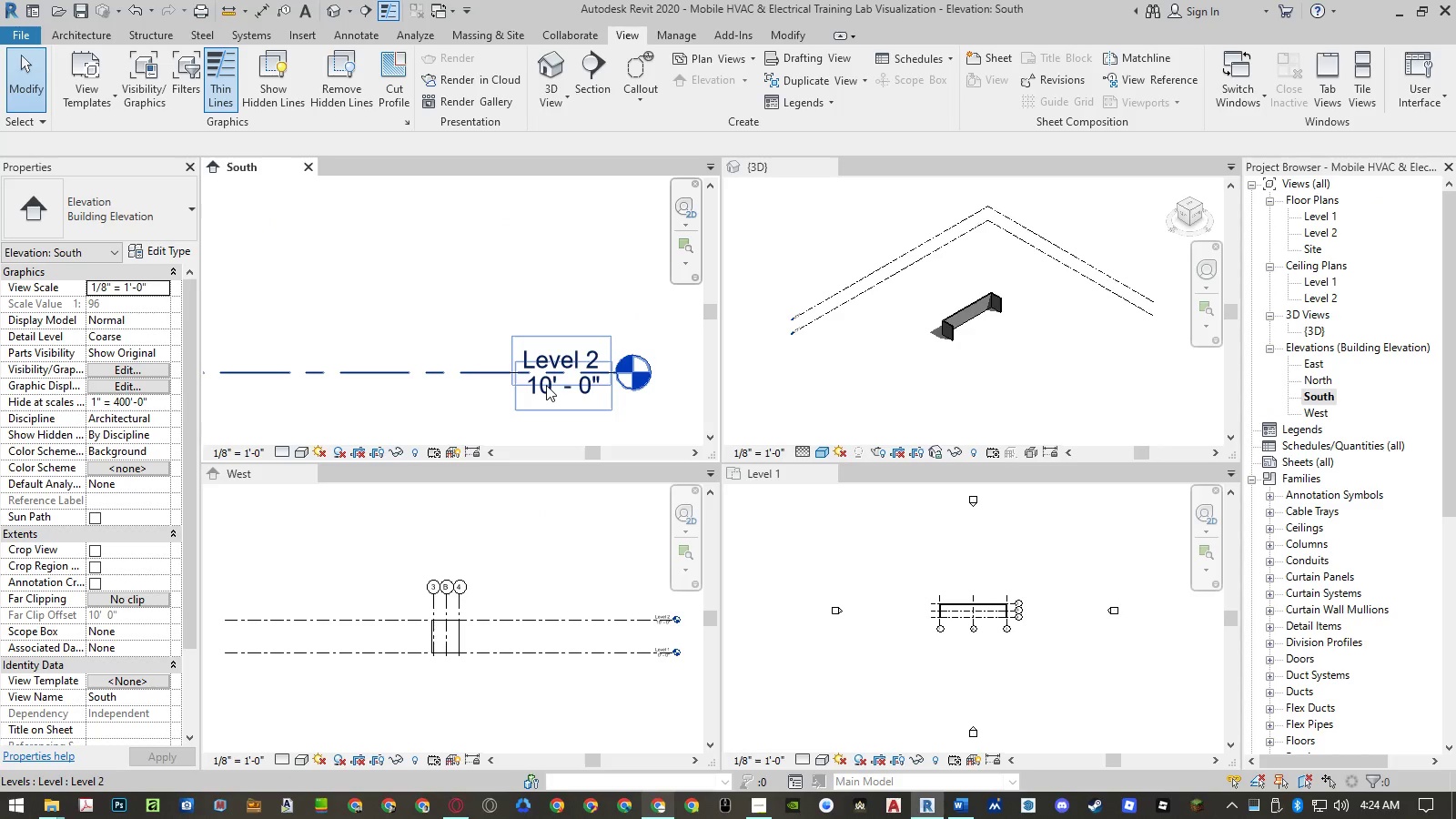 
scroll: coordinate [572, 392], scroll_direction: up, amount: 16.0
 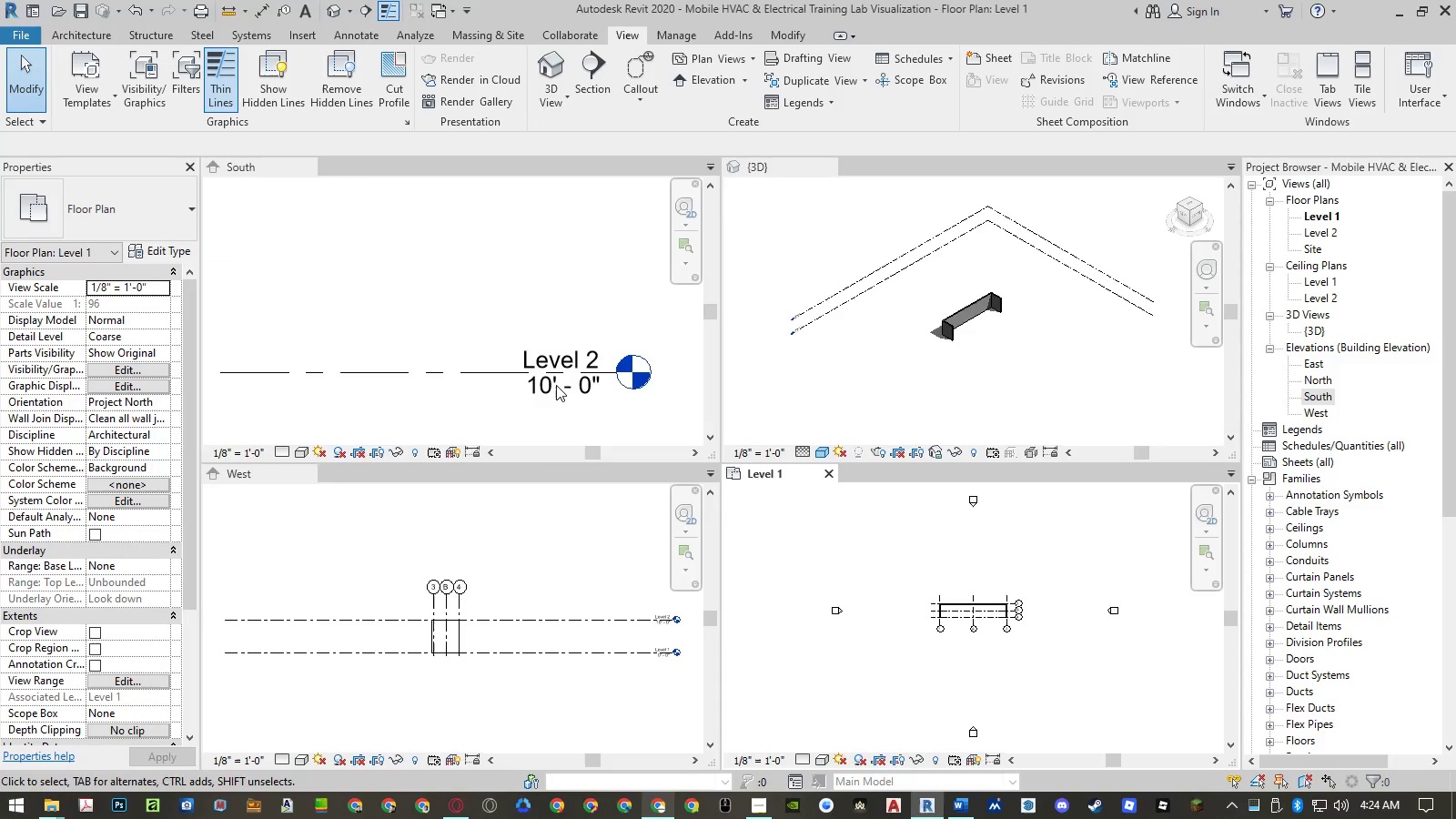 
double_click([546, 385])
 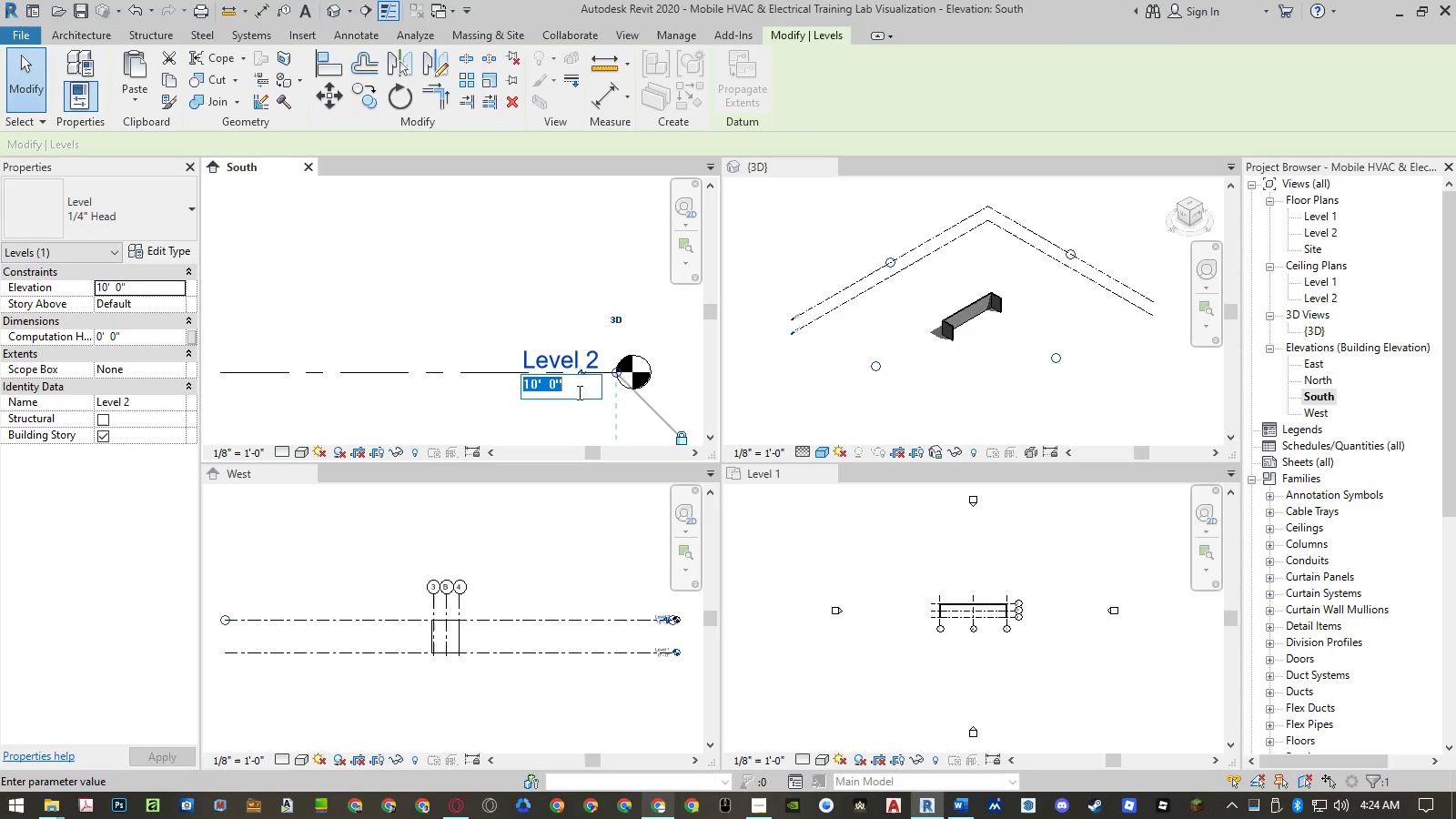 
key(Control+ControlLeft)
 